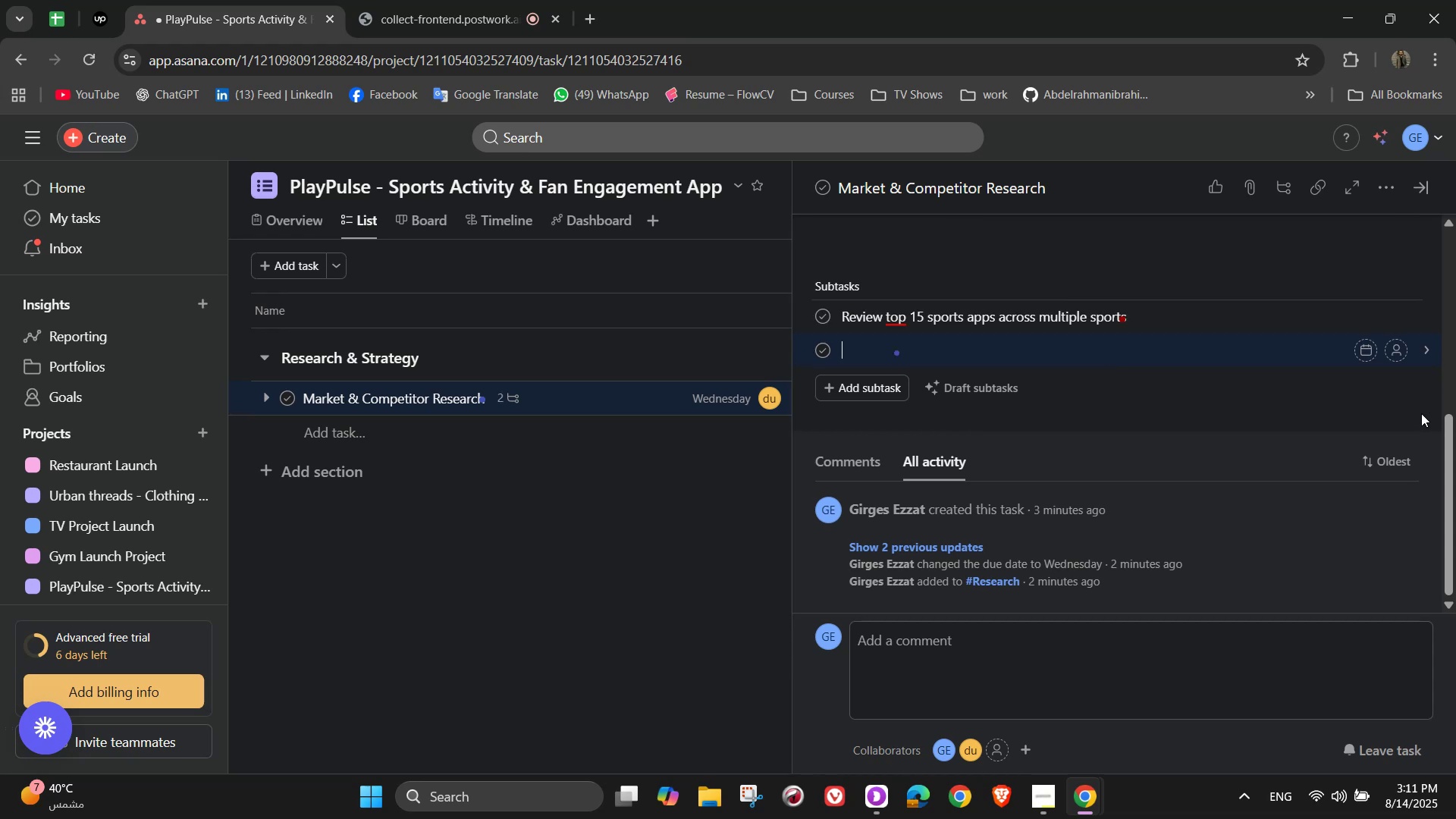 
wait(6.43)
 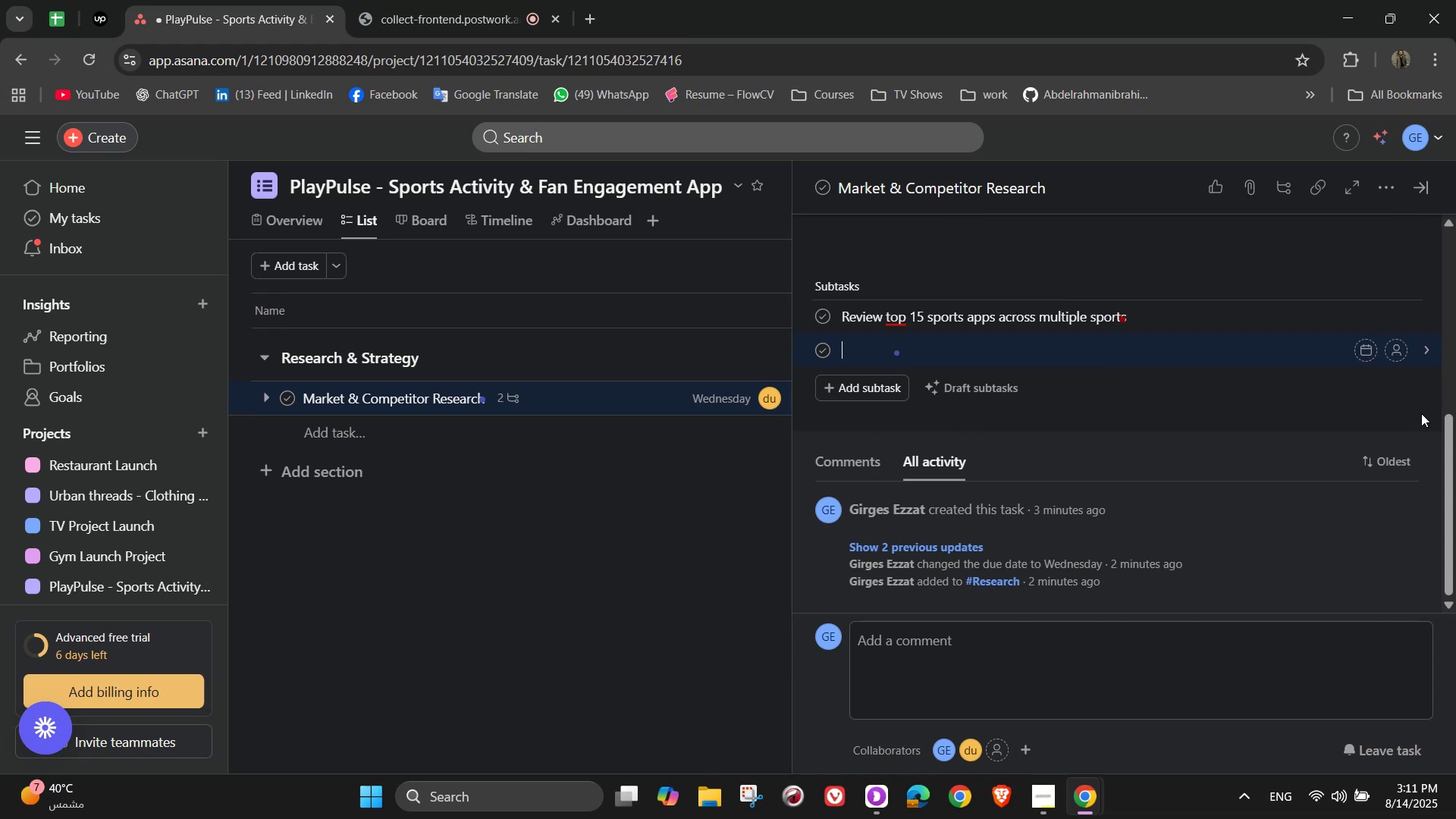 
type(Analyze monetization strategies ())
 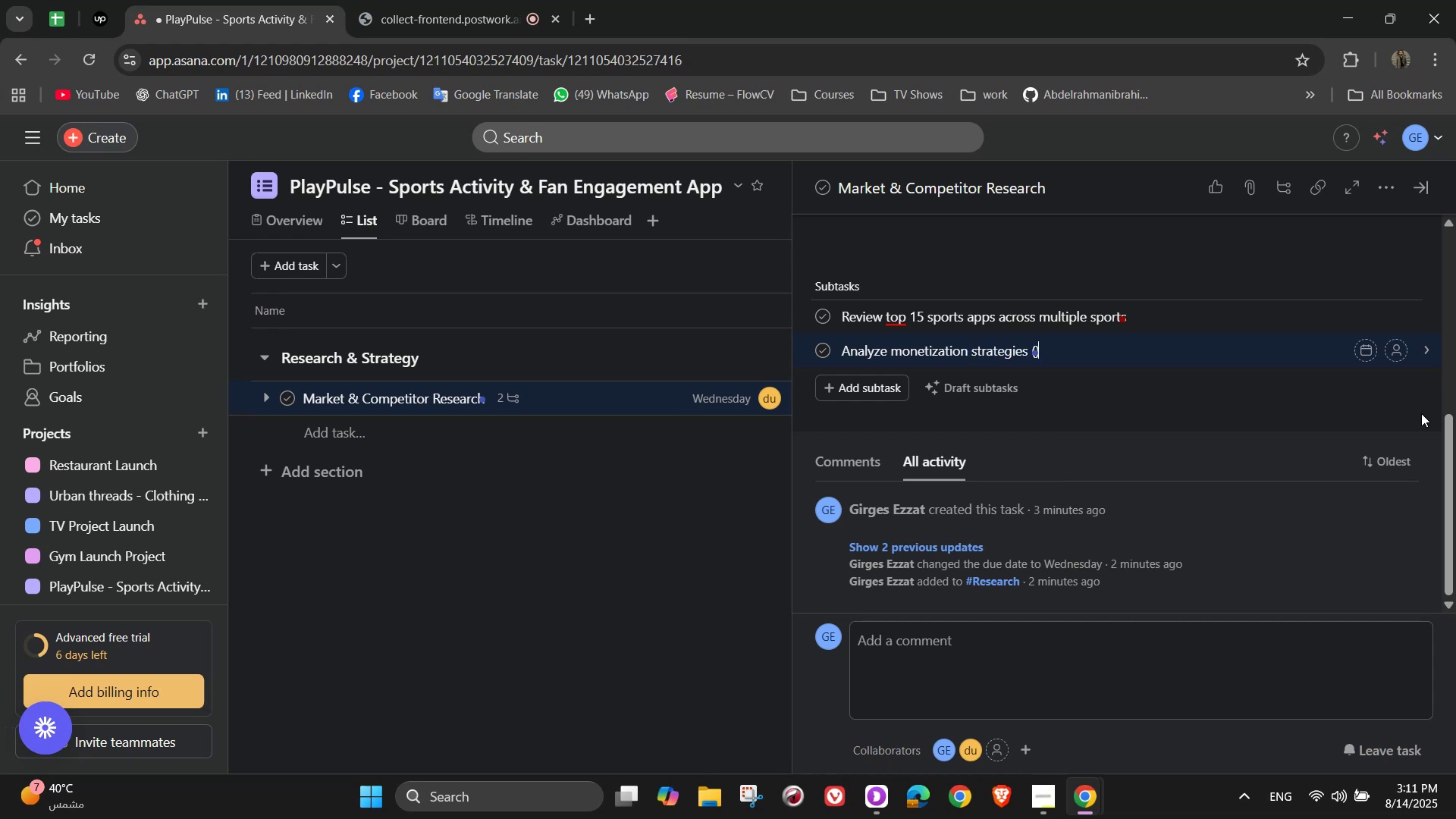 
wait(6.26)
 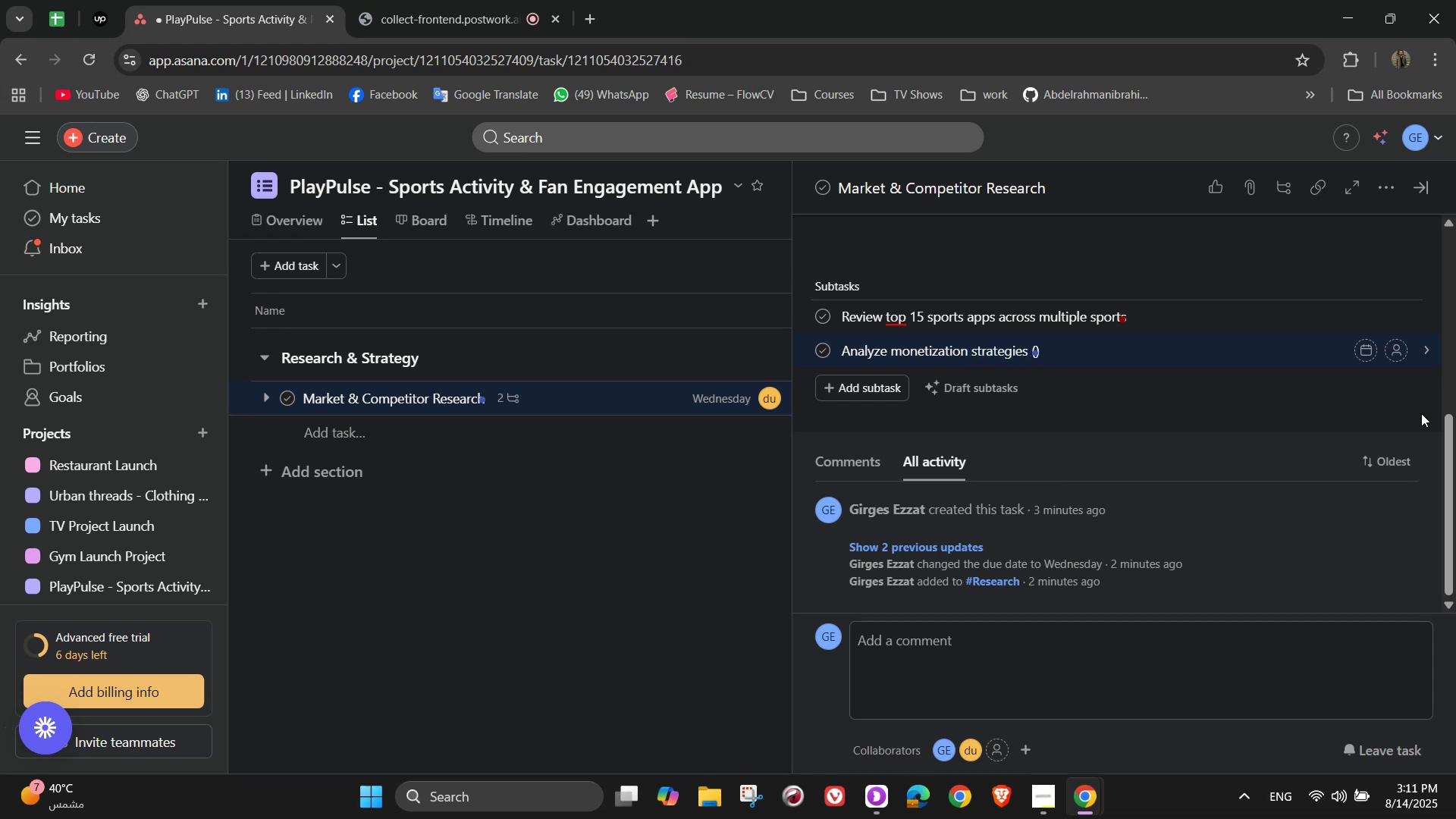 
key(ArrowLeft)
 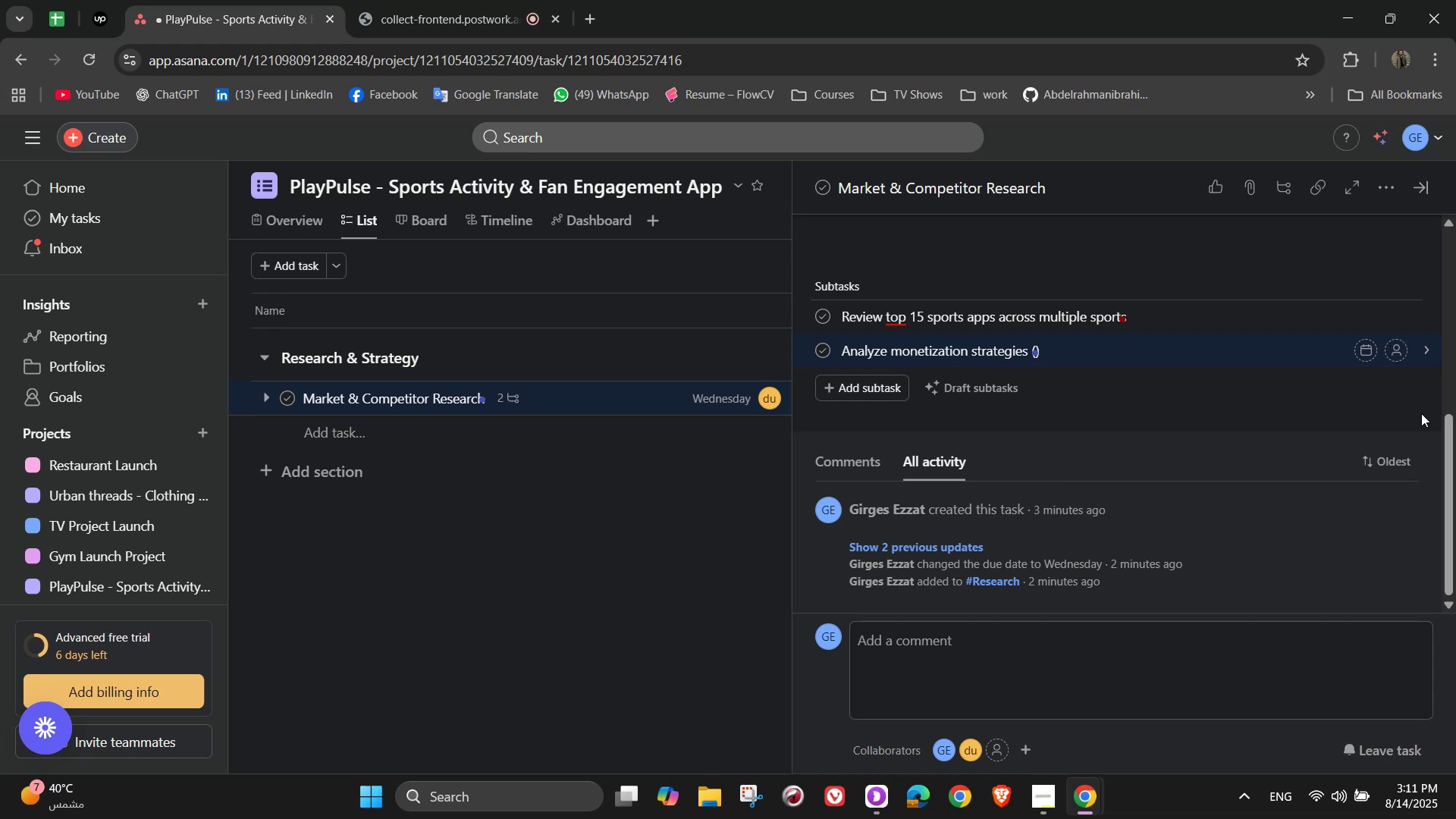 
type(ads, subscriptions, in-app purchases)
 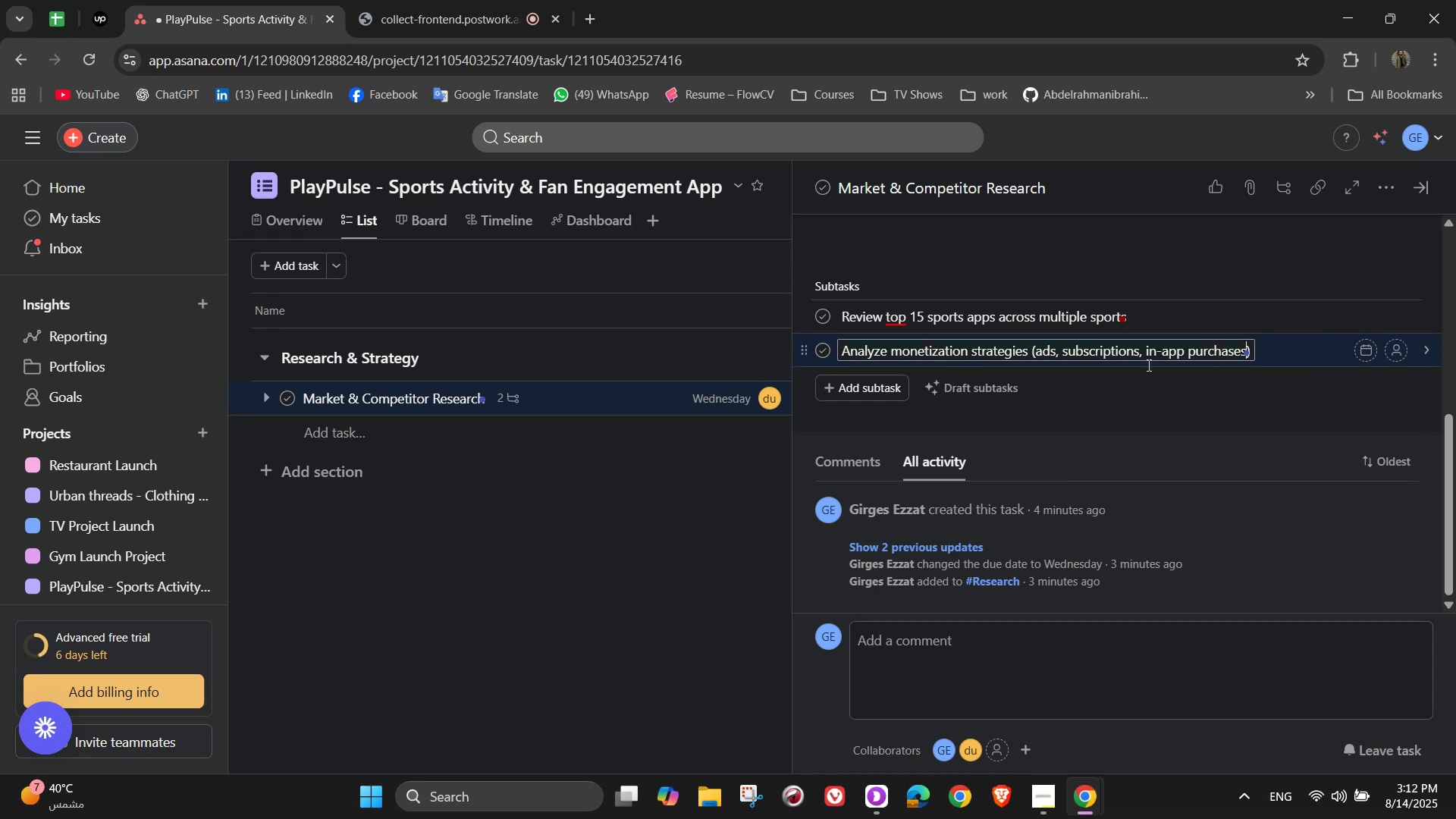 
key(ArrowRight)
 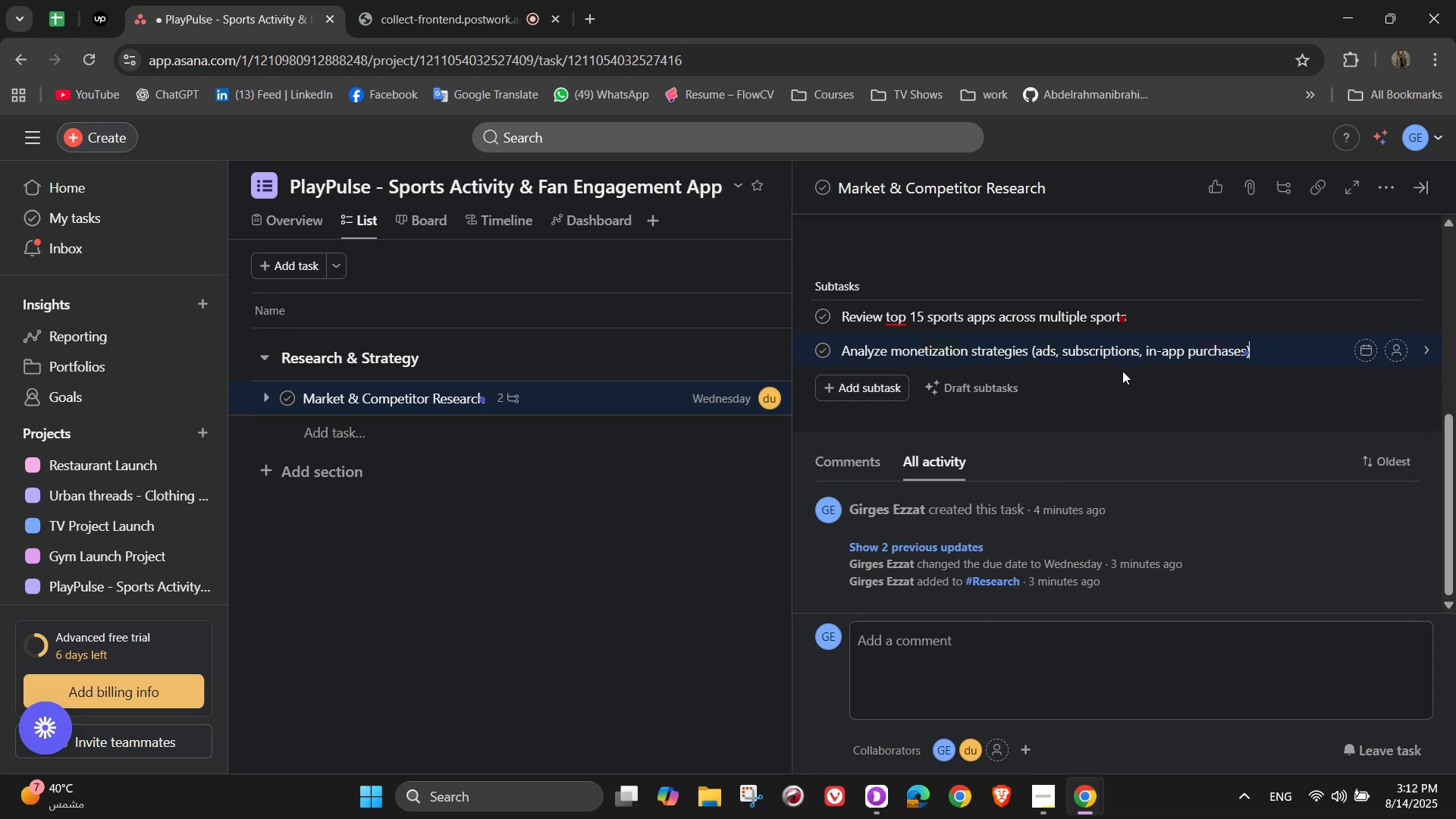 
key(NumpadEnter)
 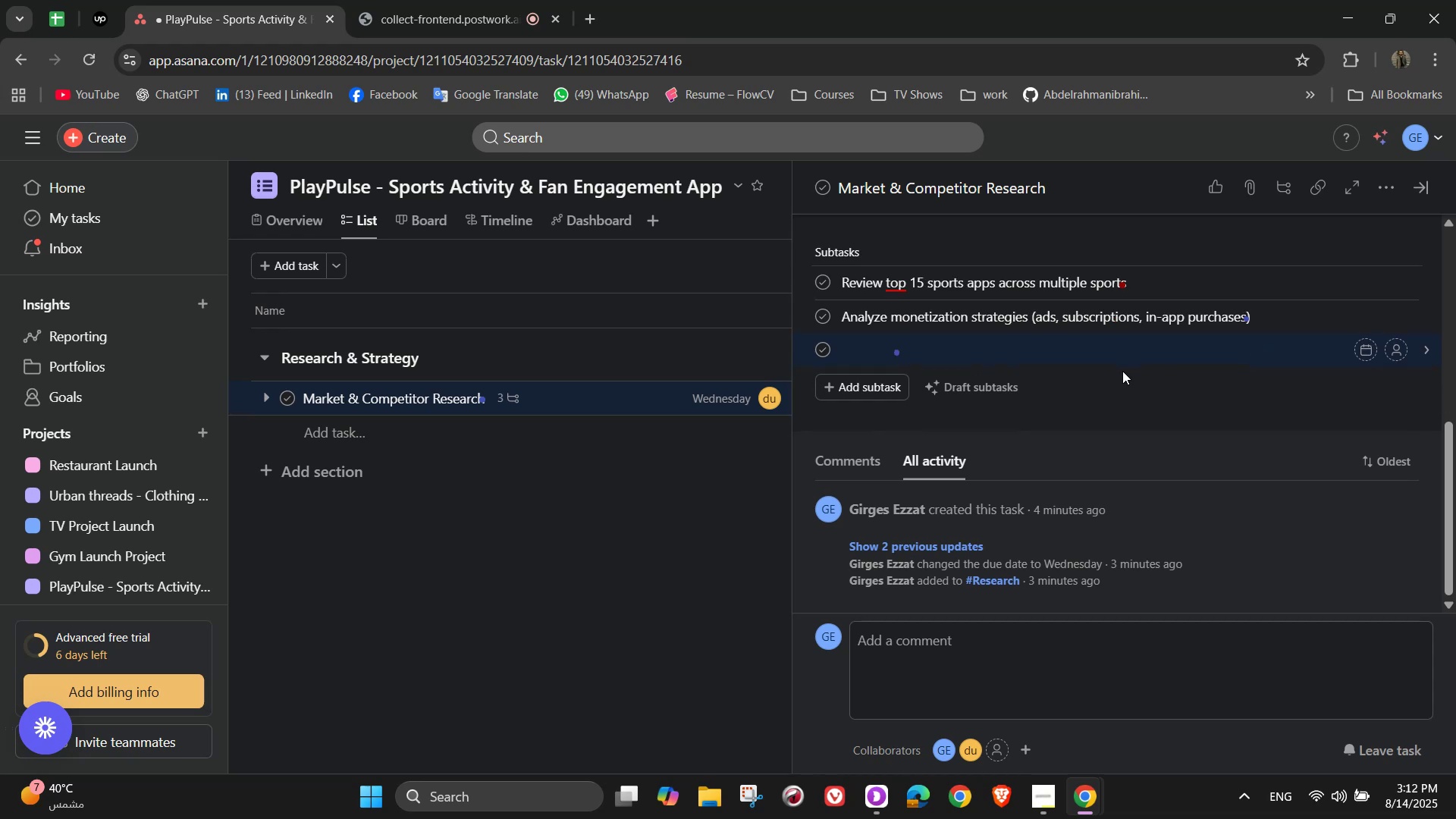 
wait(5.56)
 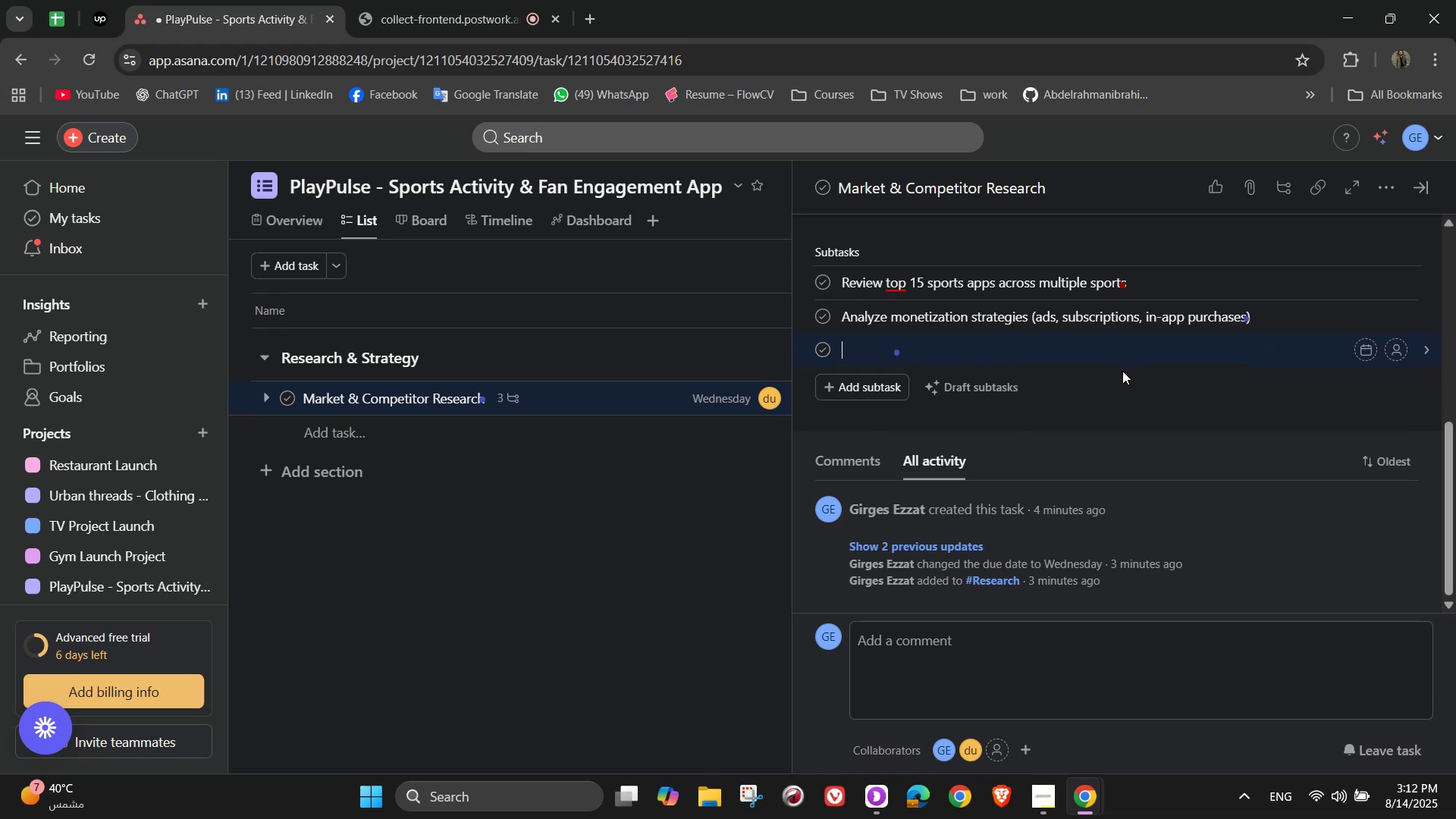 
type(Prepare competitors)
key(Backspace)
type( insight report with recommendations)
 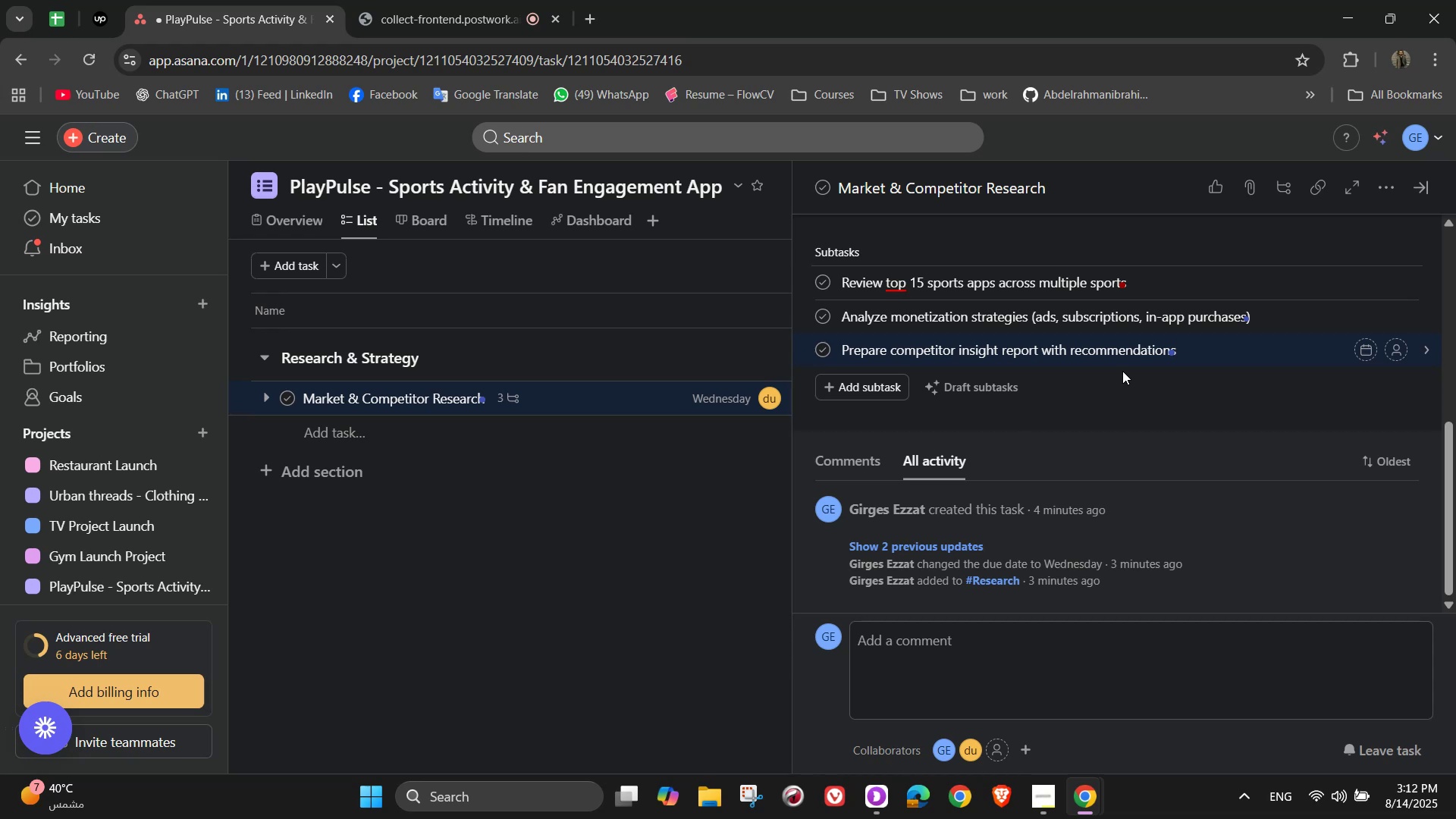 
wait(17.53)
 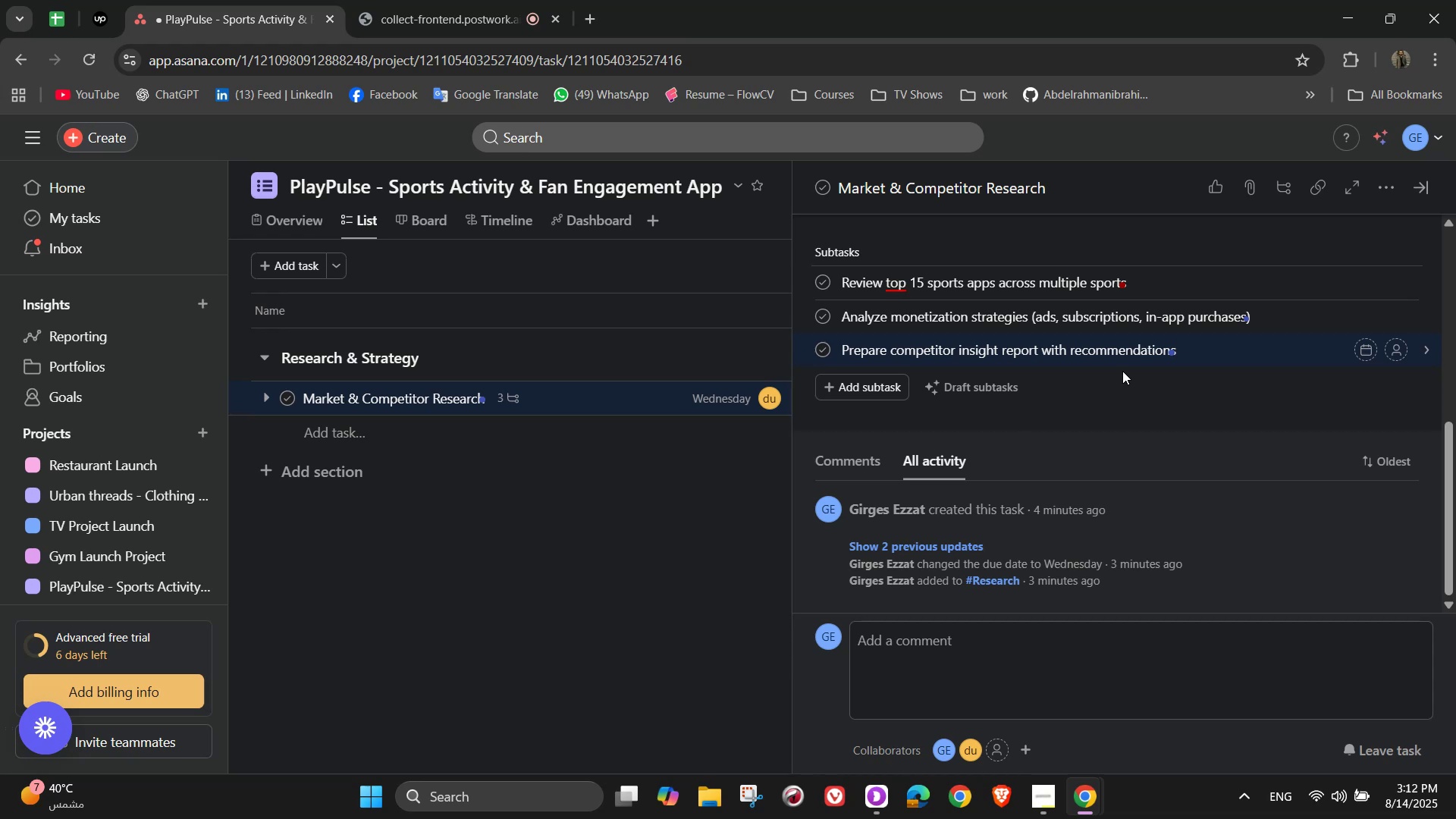 
left_click([1080, 400])
 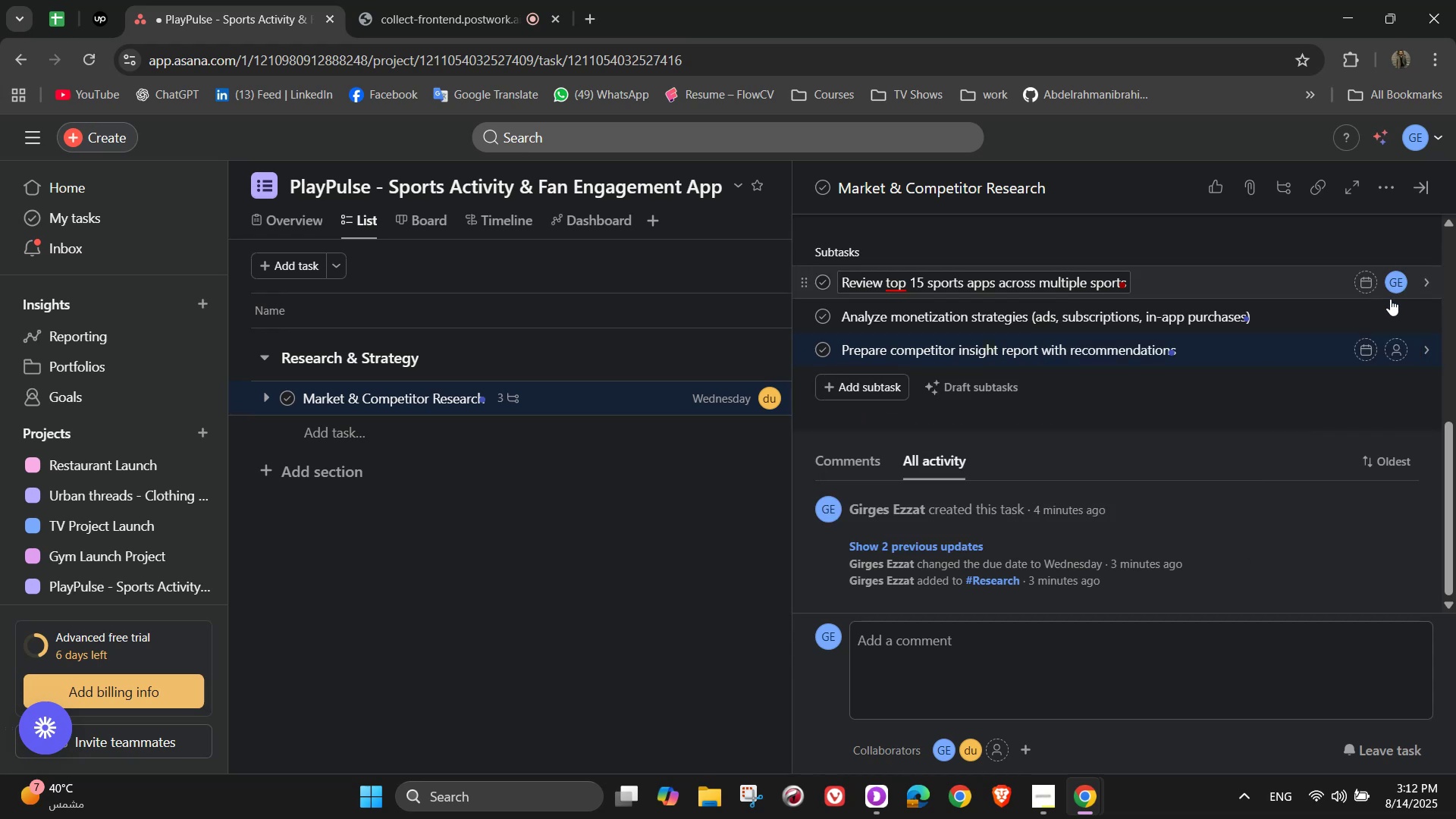 
left_click([1393, 309])
 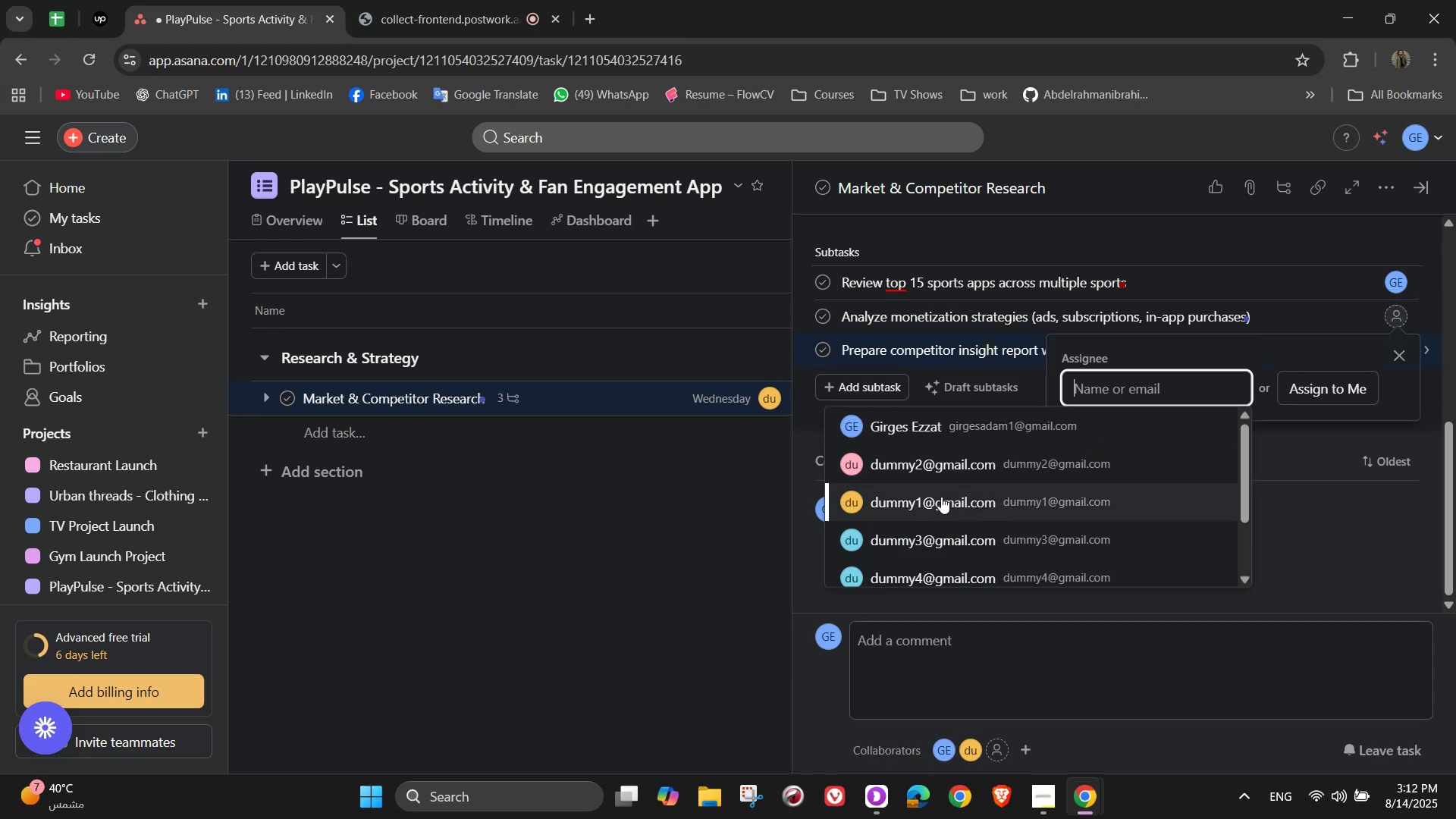 
left_click([943, 489])
 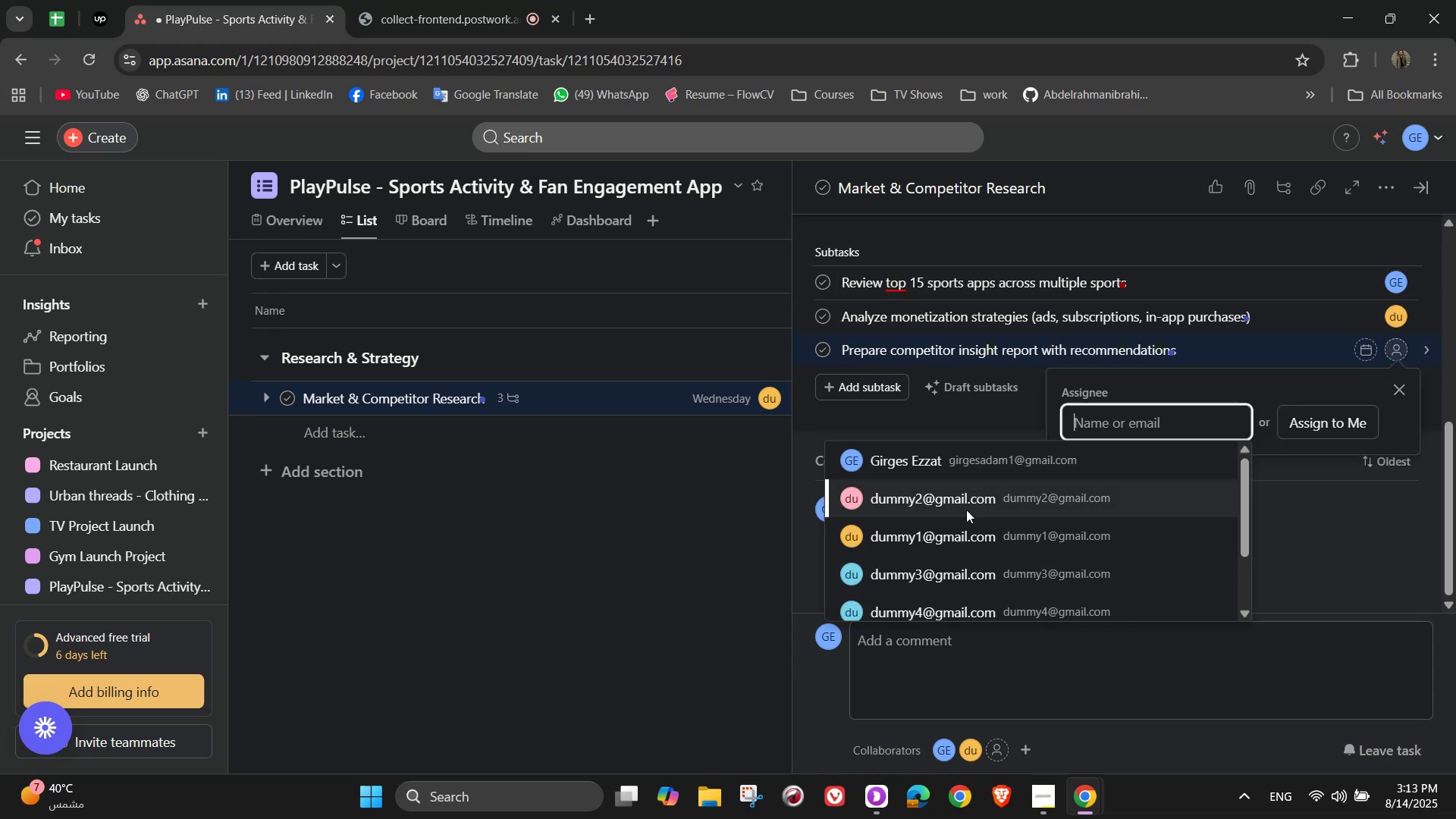 
left_click([963, 573])
 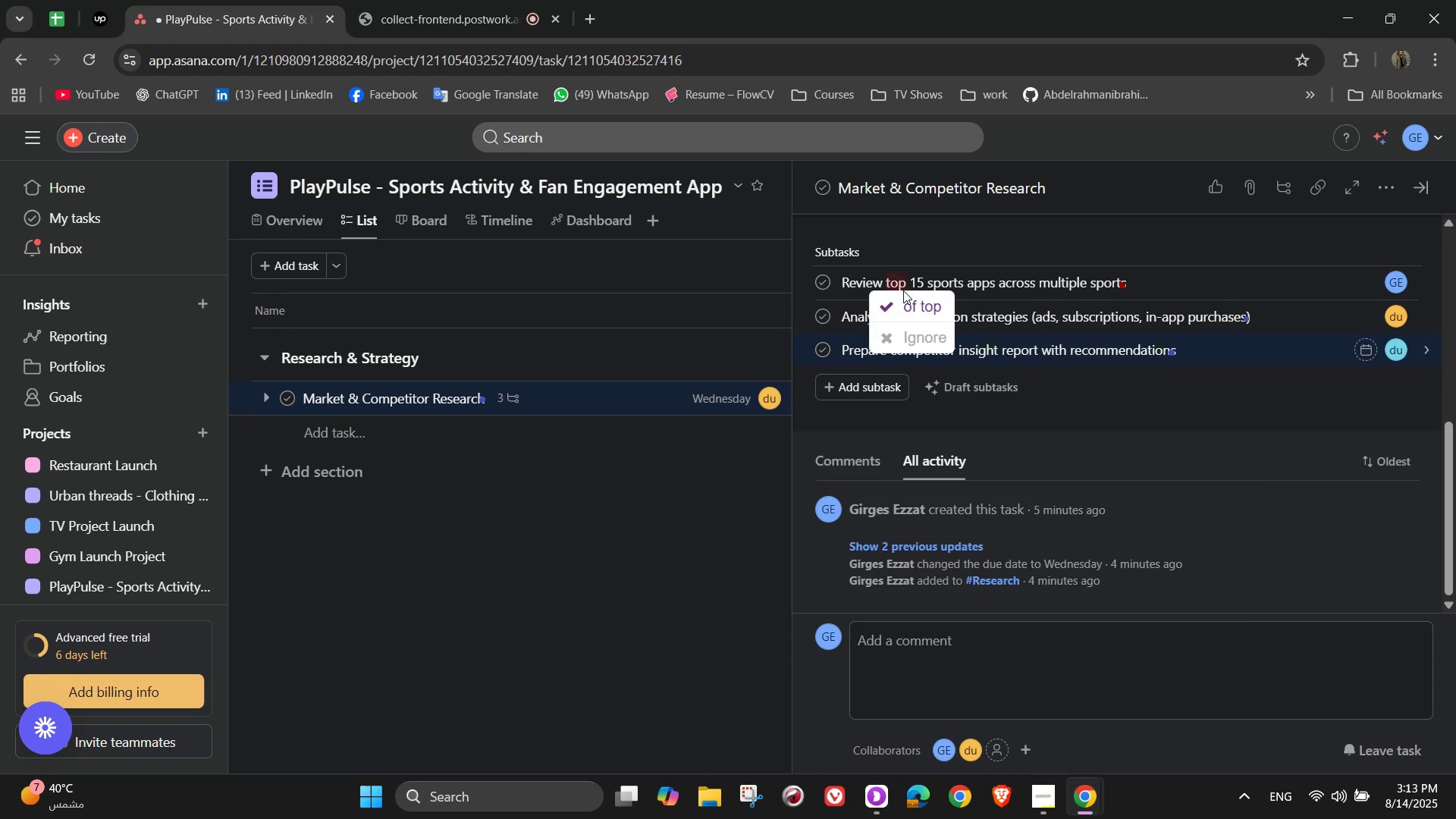 
left_click([912, 297])
 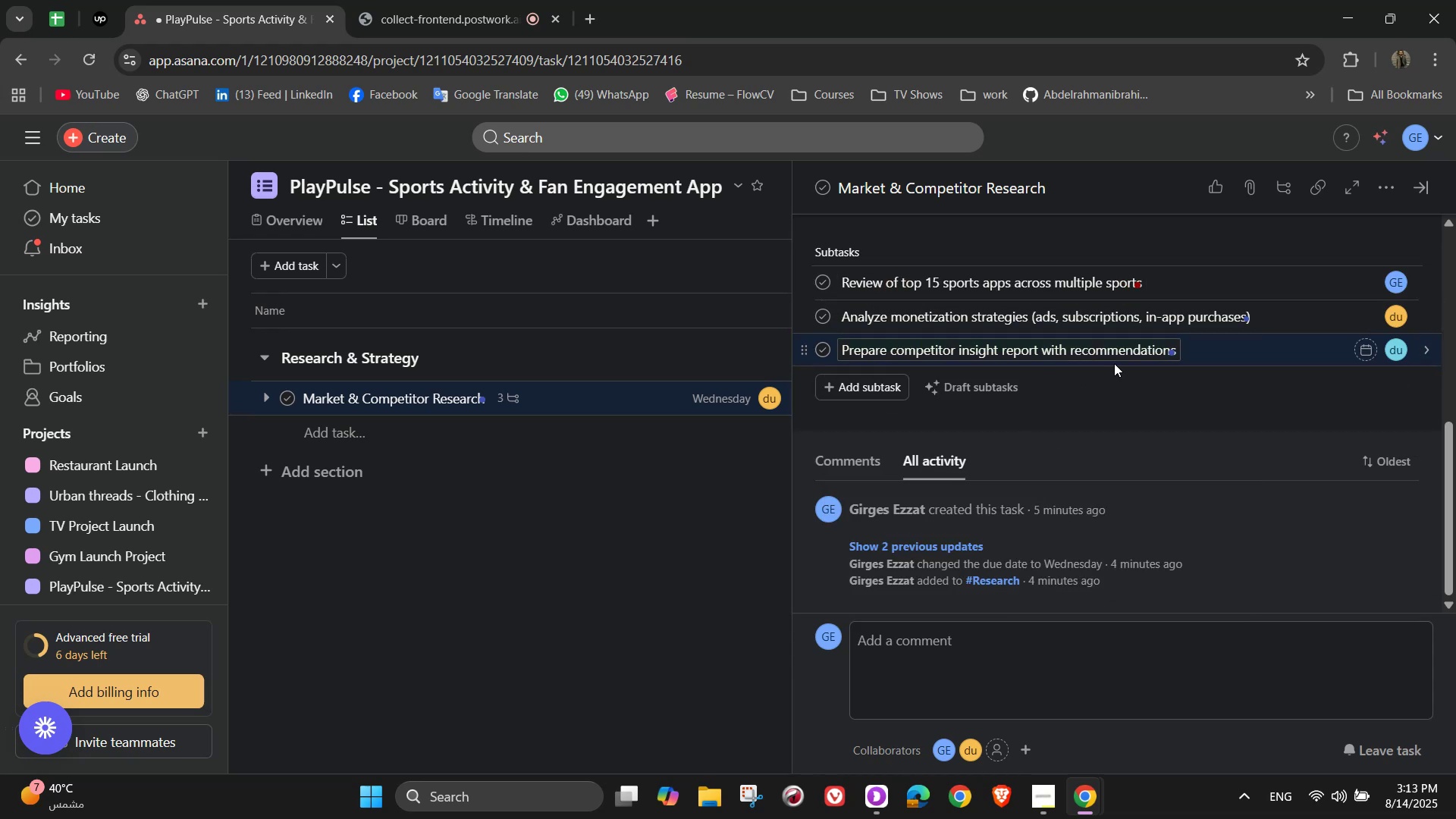 
scroll: coordinate [1149, 400], scroll_direction: up, amount: 7.0
 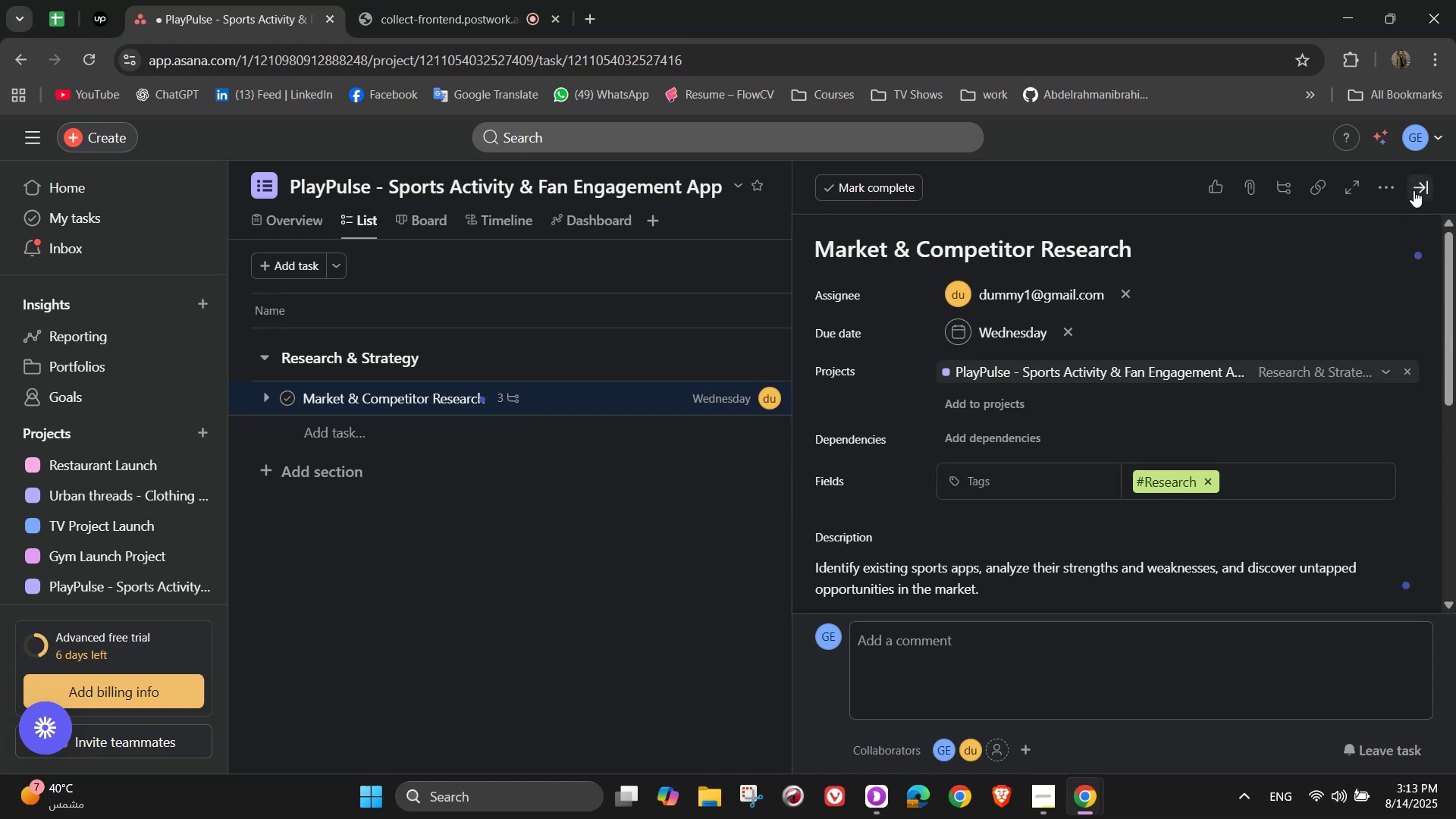 
left_click([1416, 190])
 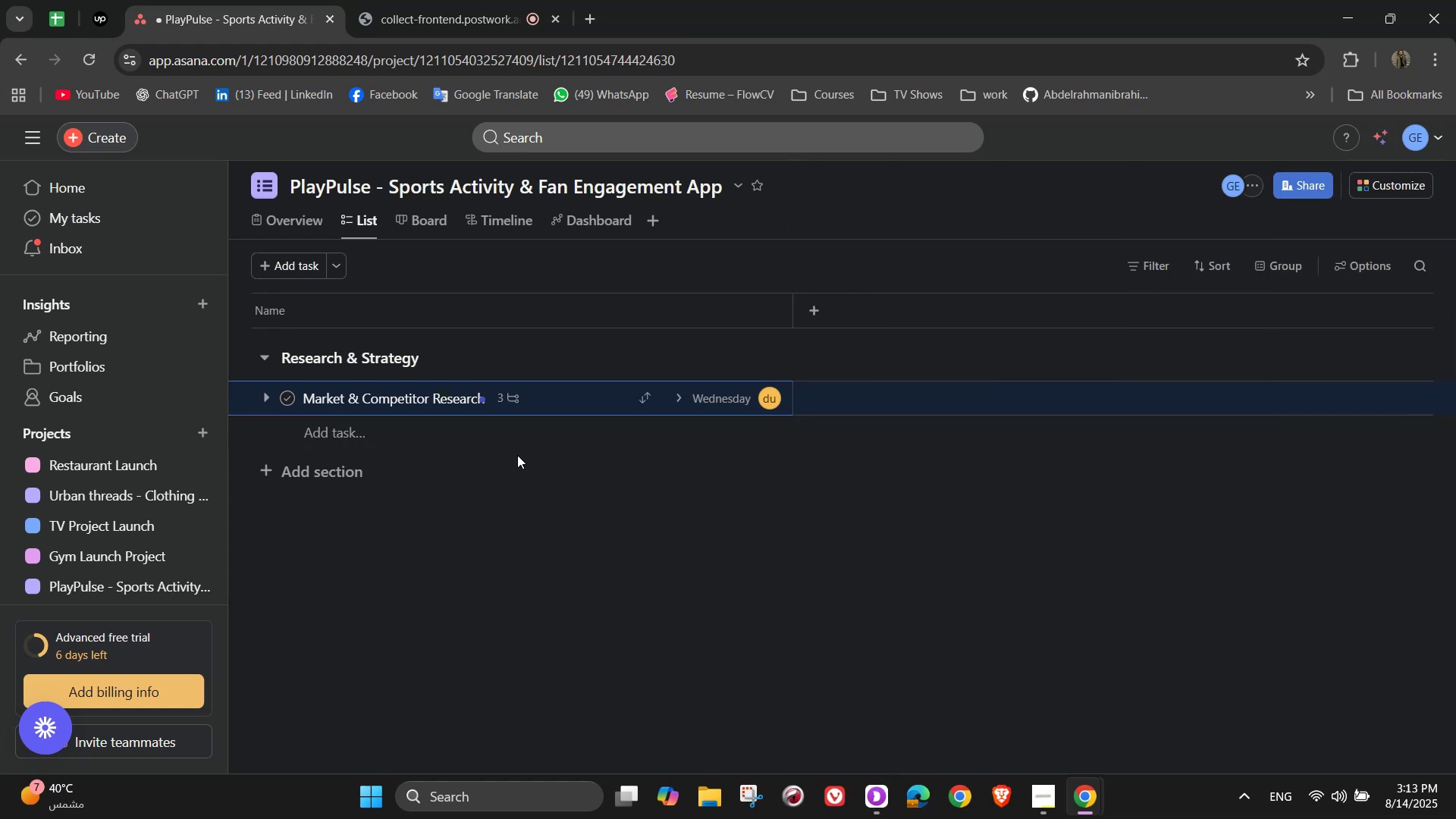 
left_click([512, 442])
 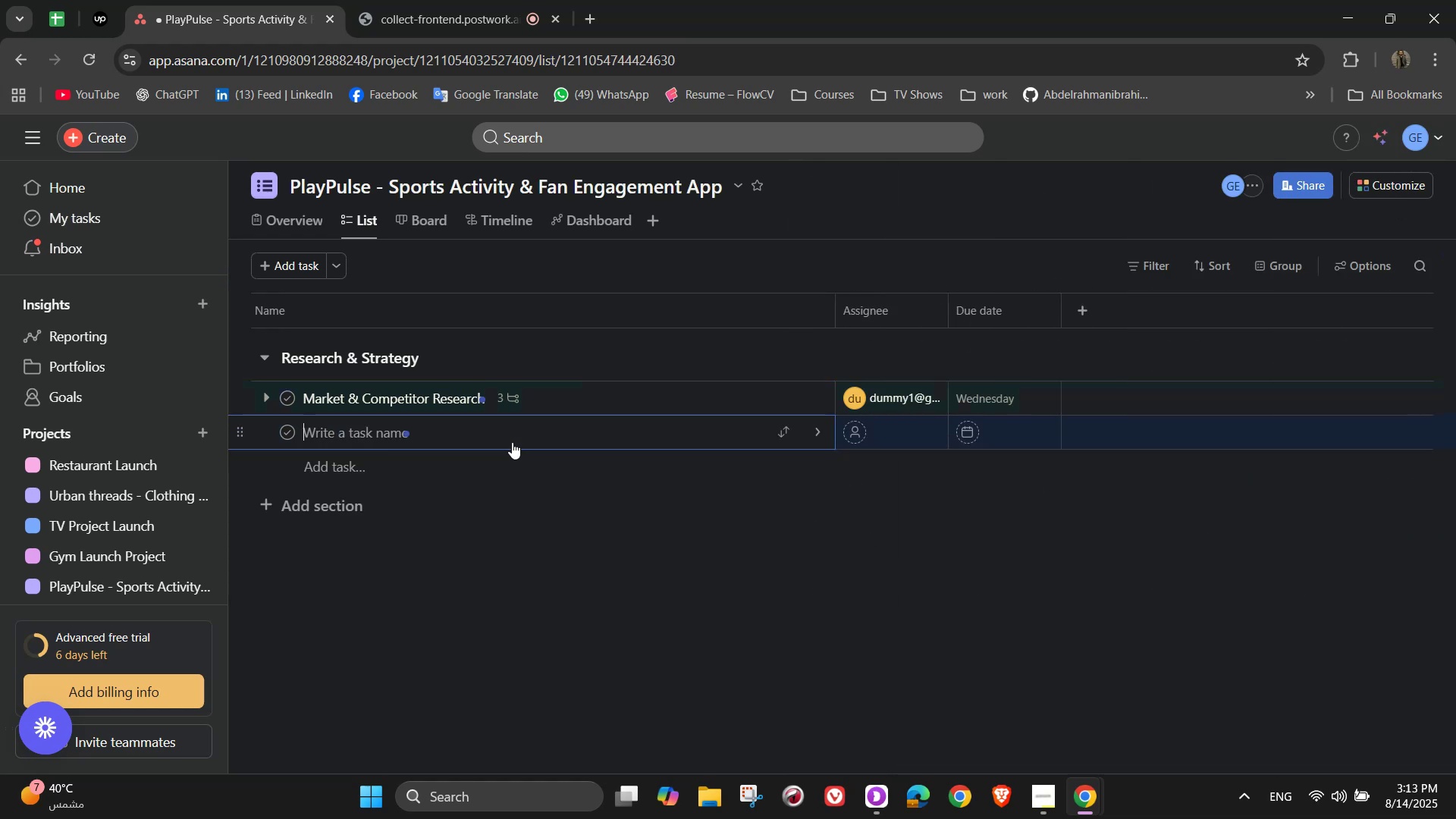 
type(Target Audience Profiling)
 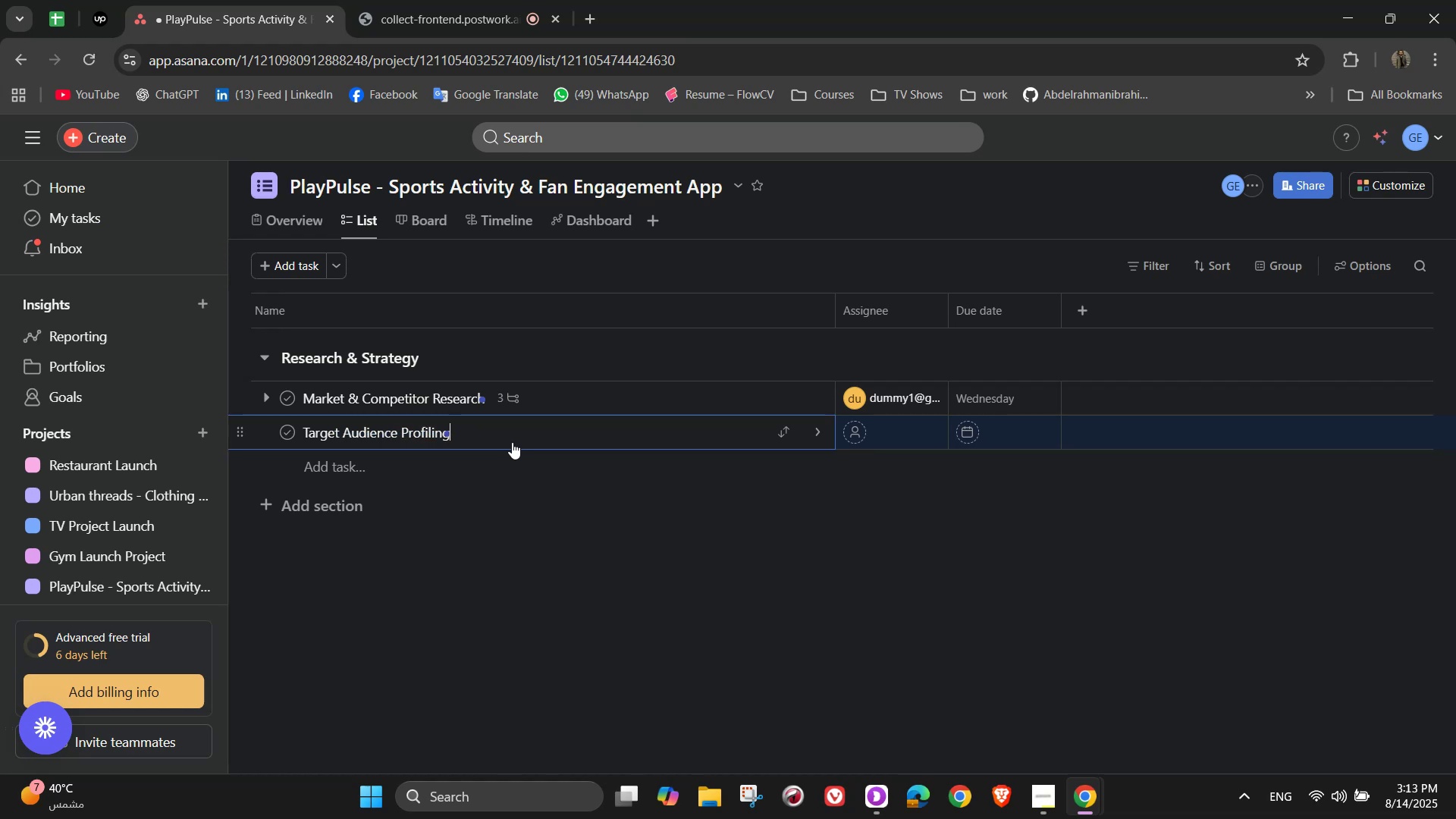 
wait(9.24)
 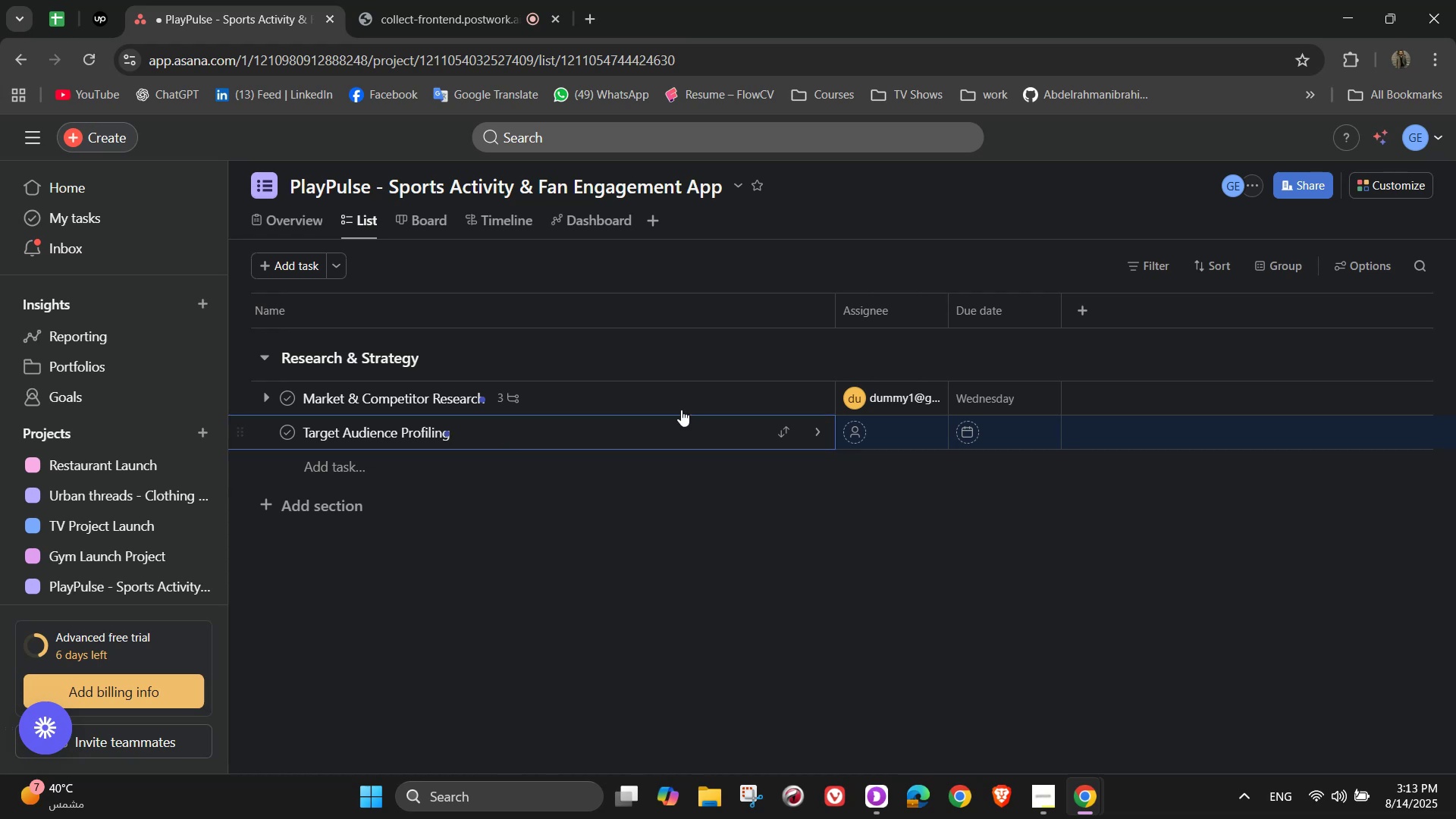 
left_click([824, 430])
 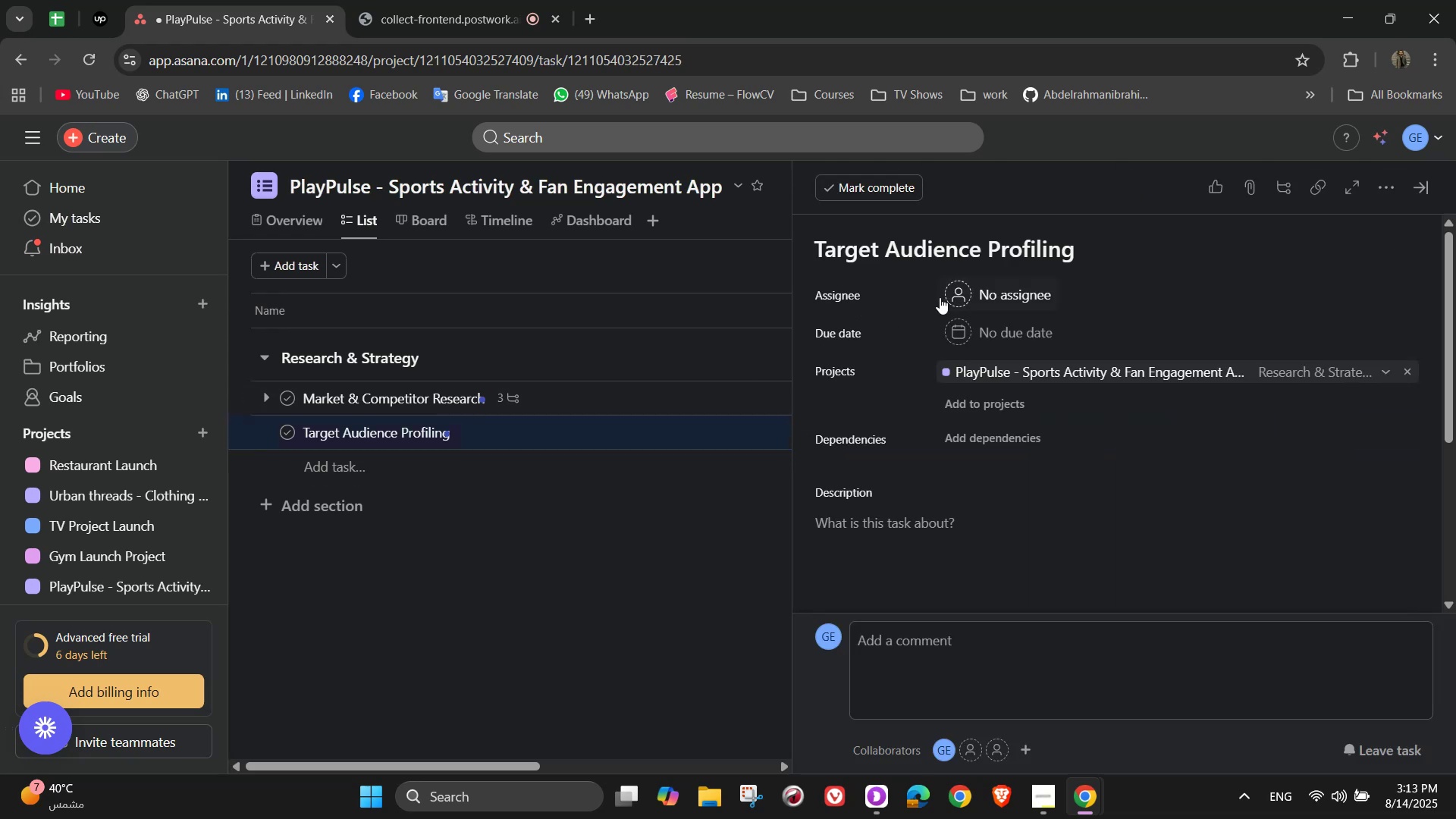 
left_click([941, 297])
 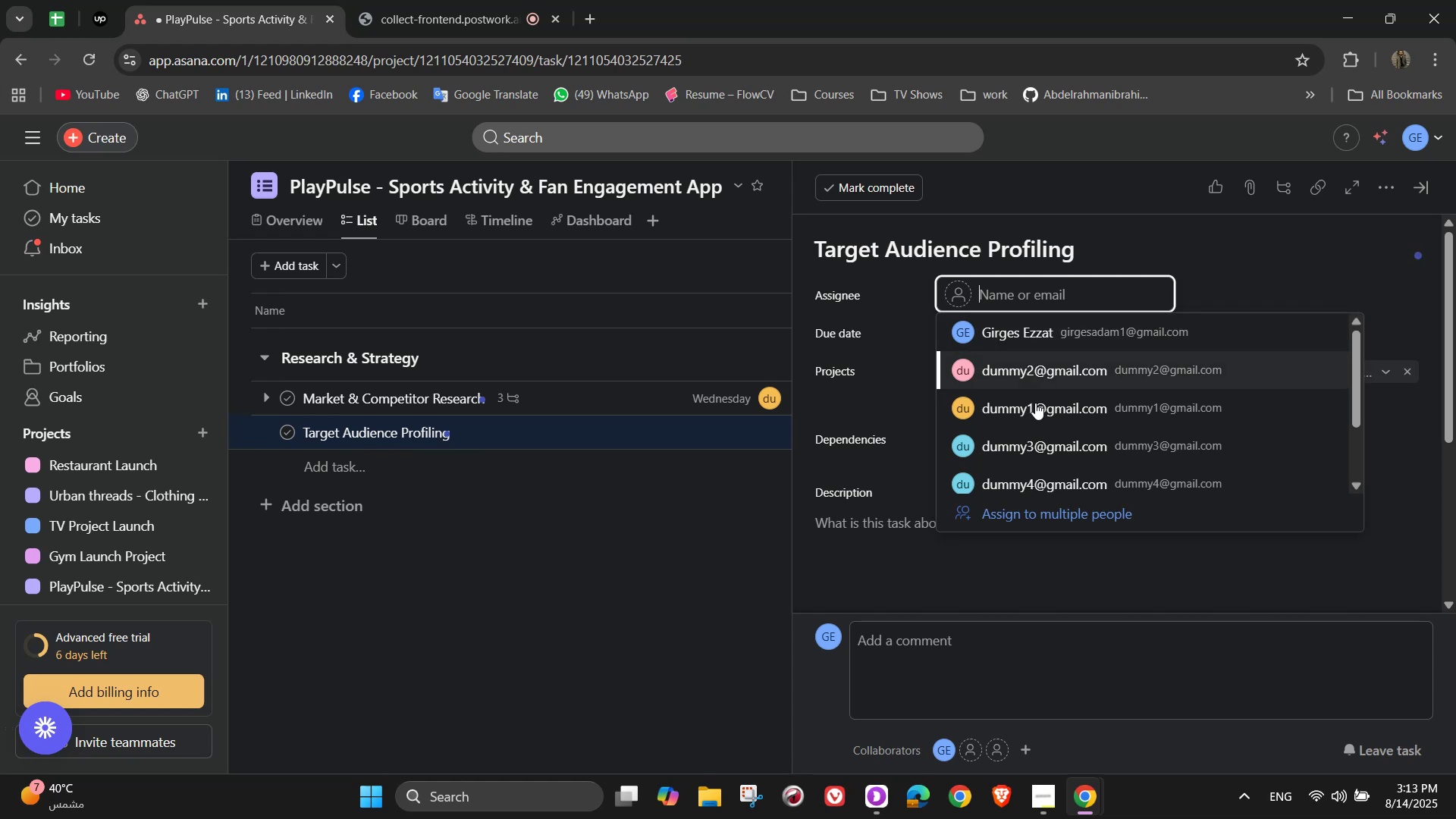 
left_click([1037, 388])
 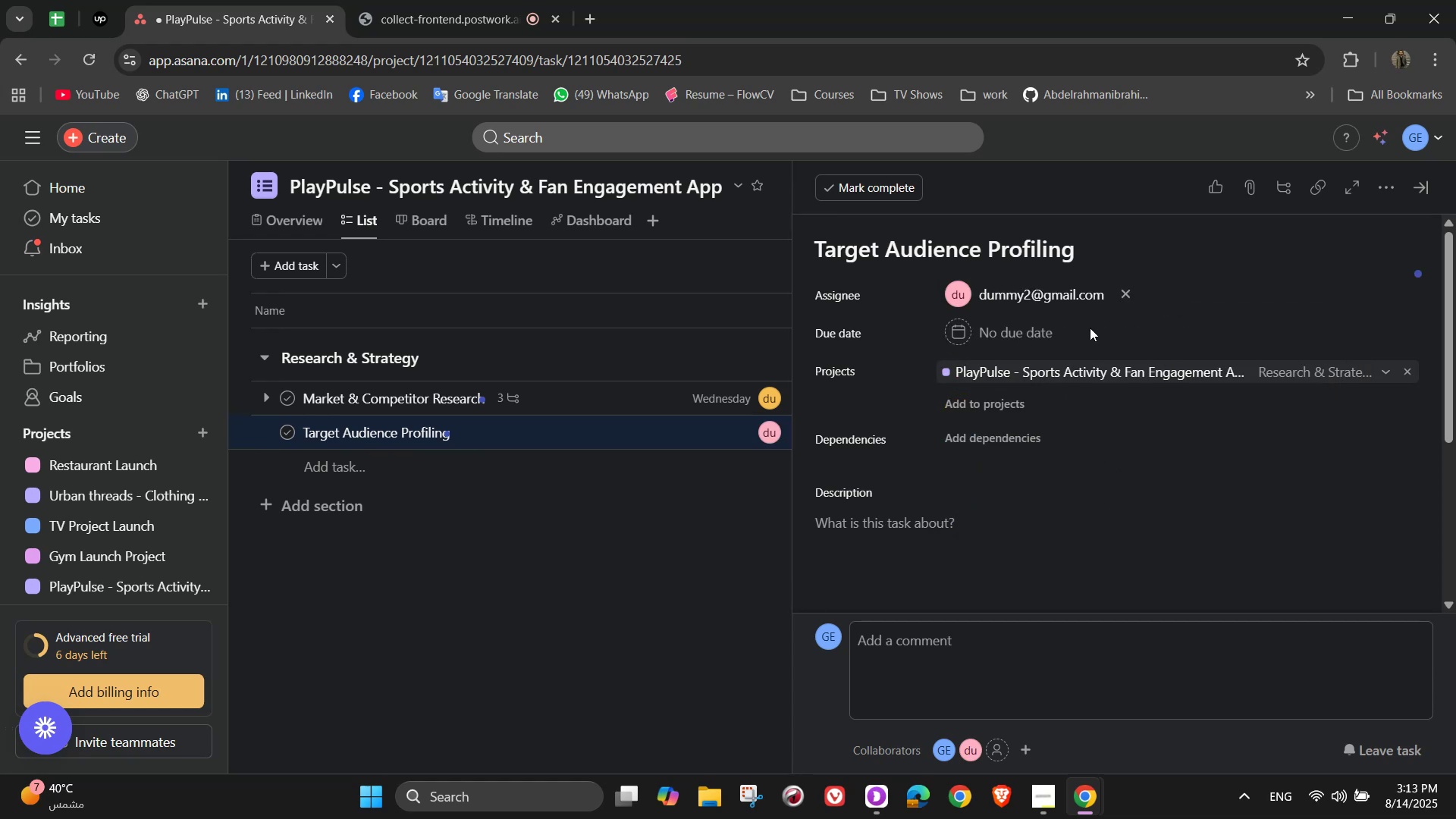 
left_click([1056, 325])
 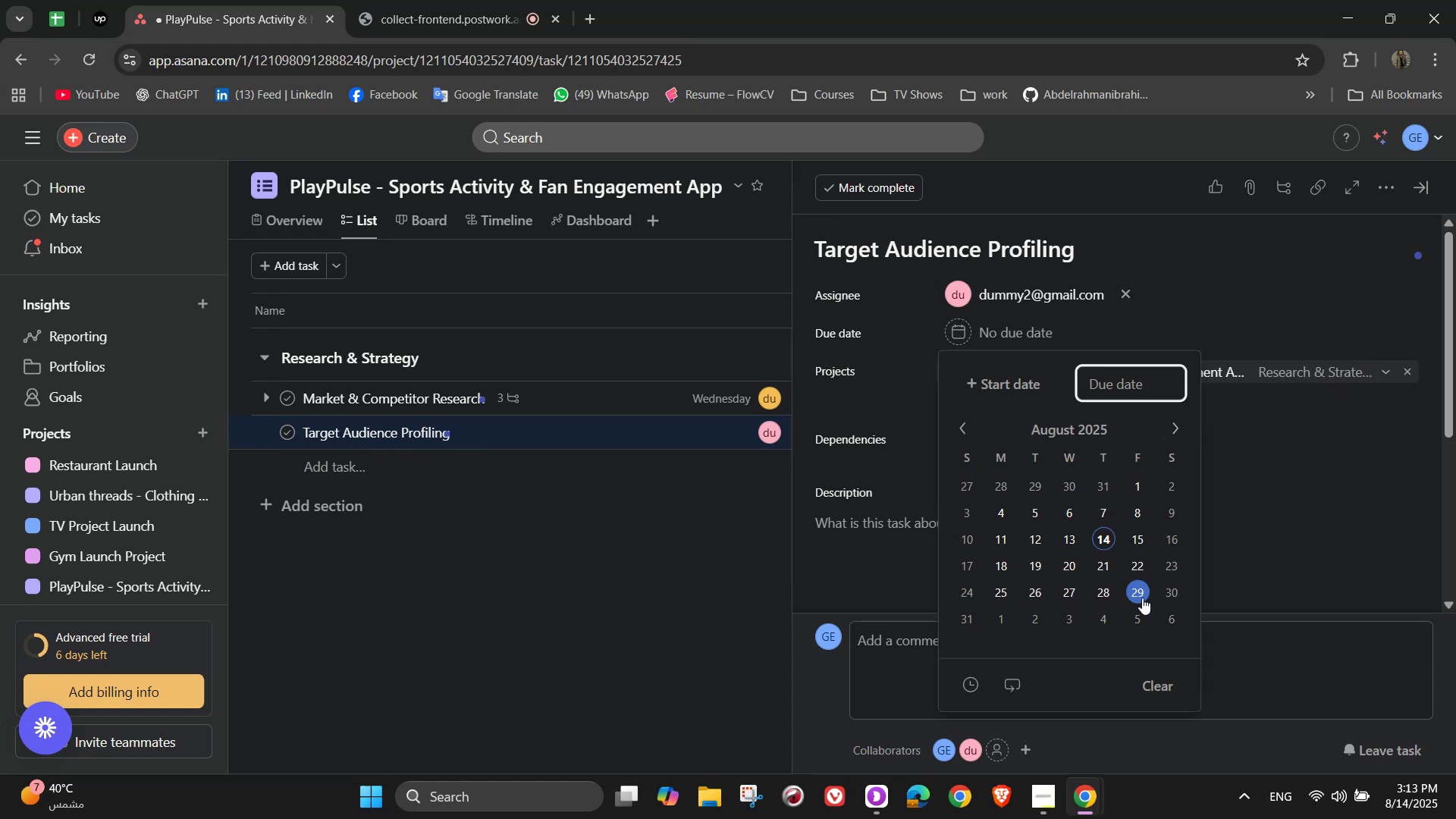 
left_click([1174, 599])
 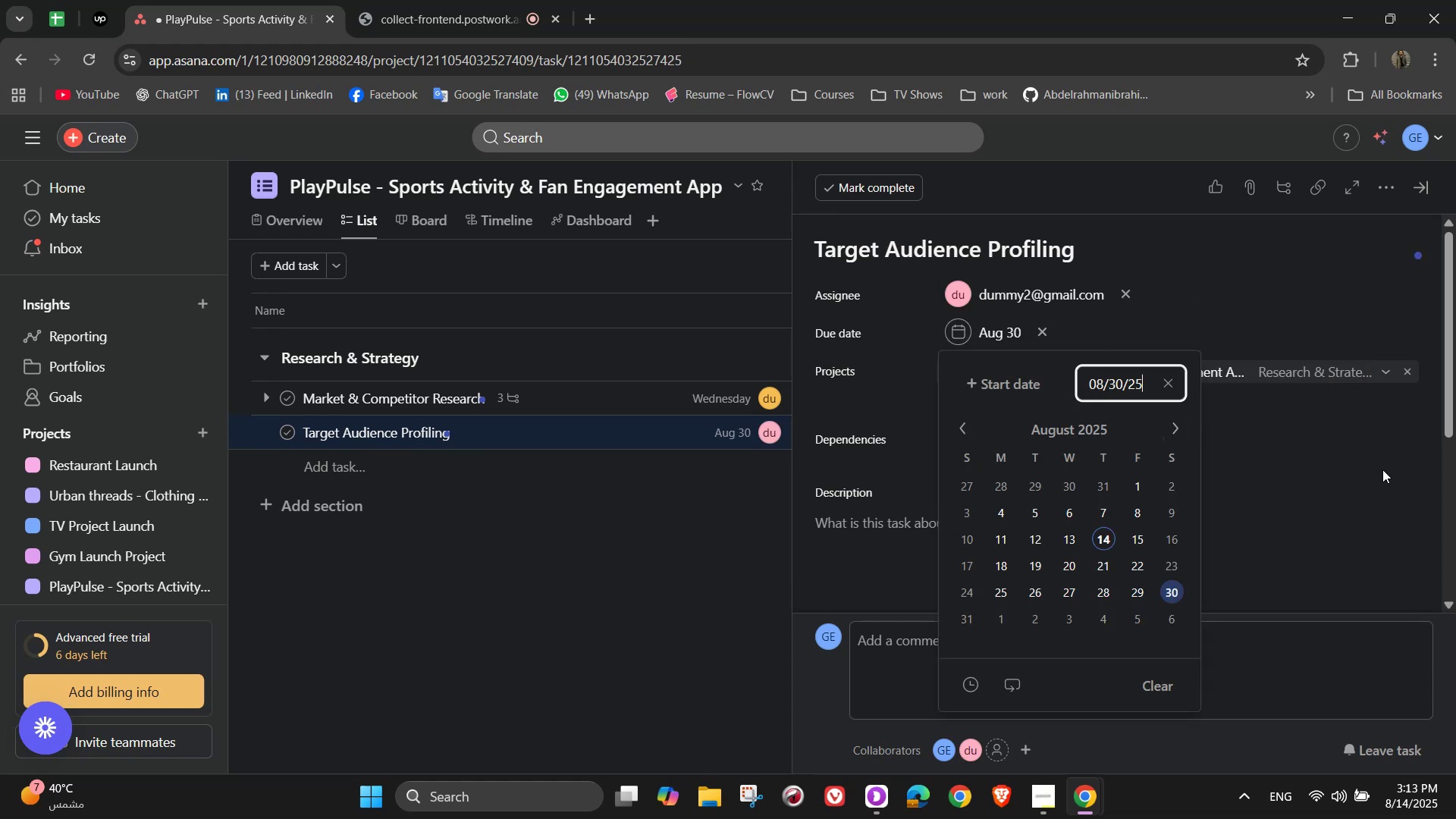 
left_click([1382, 454])
 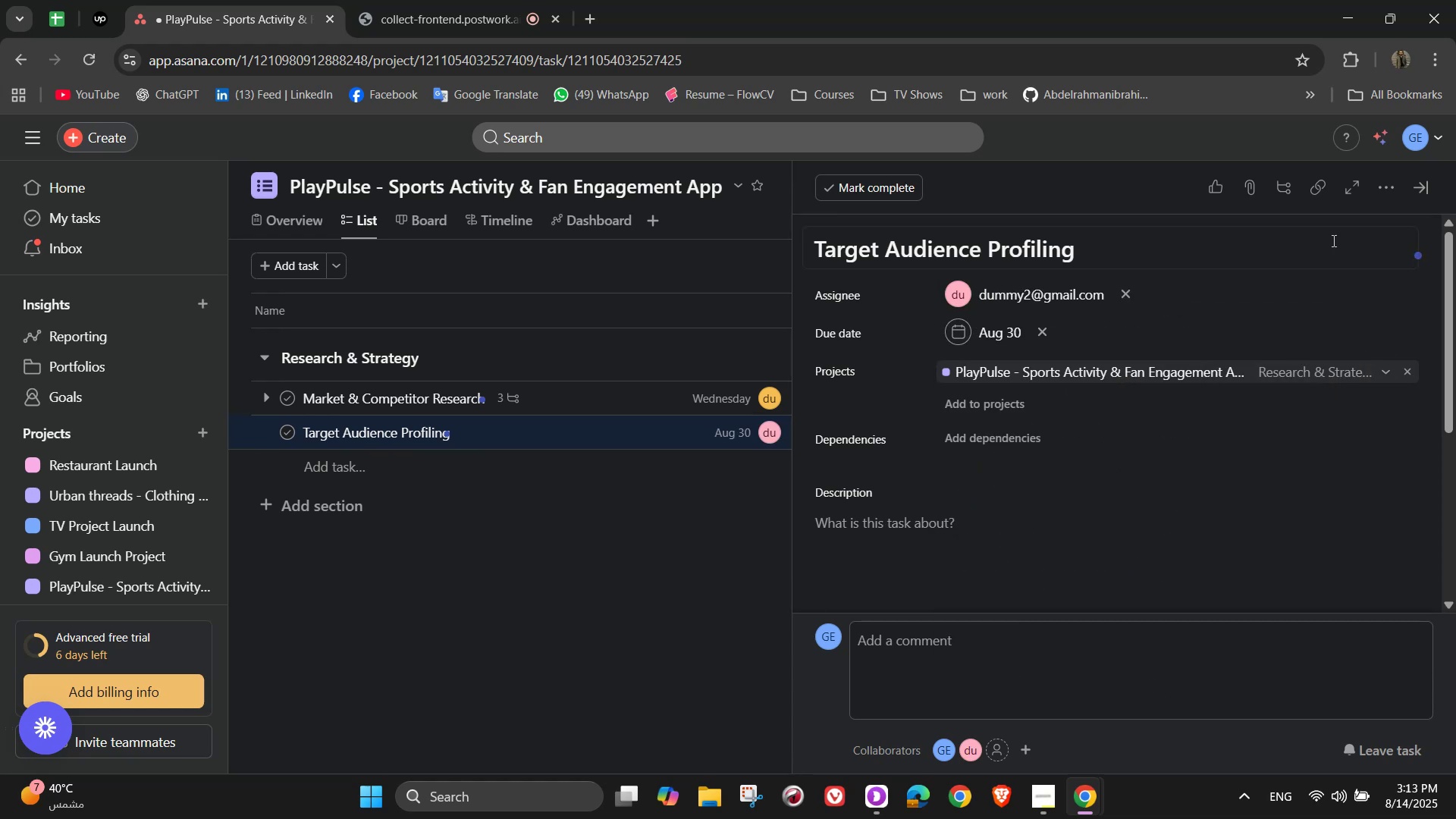 
left_click([1385, 190])
 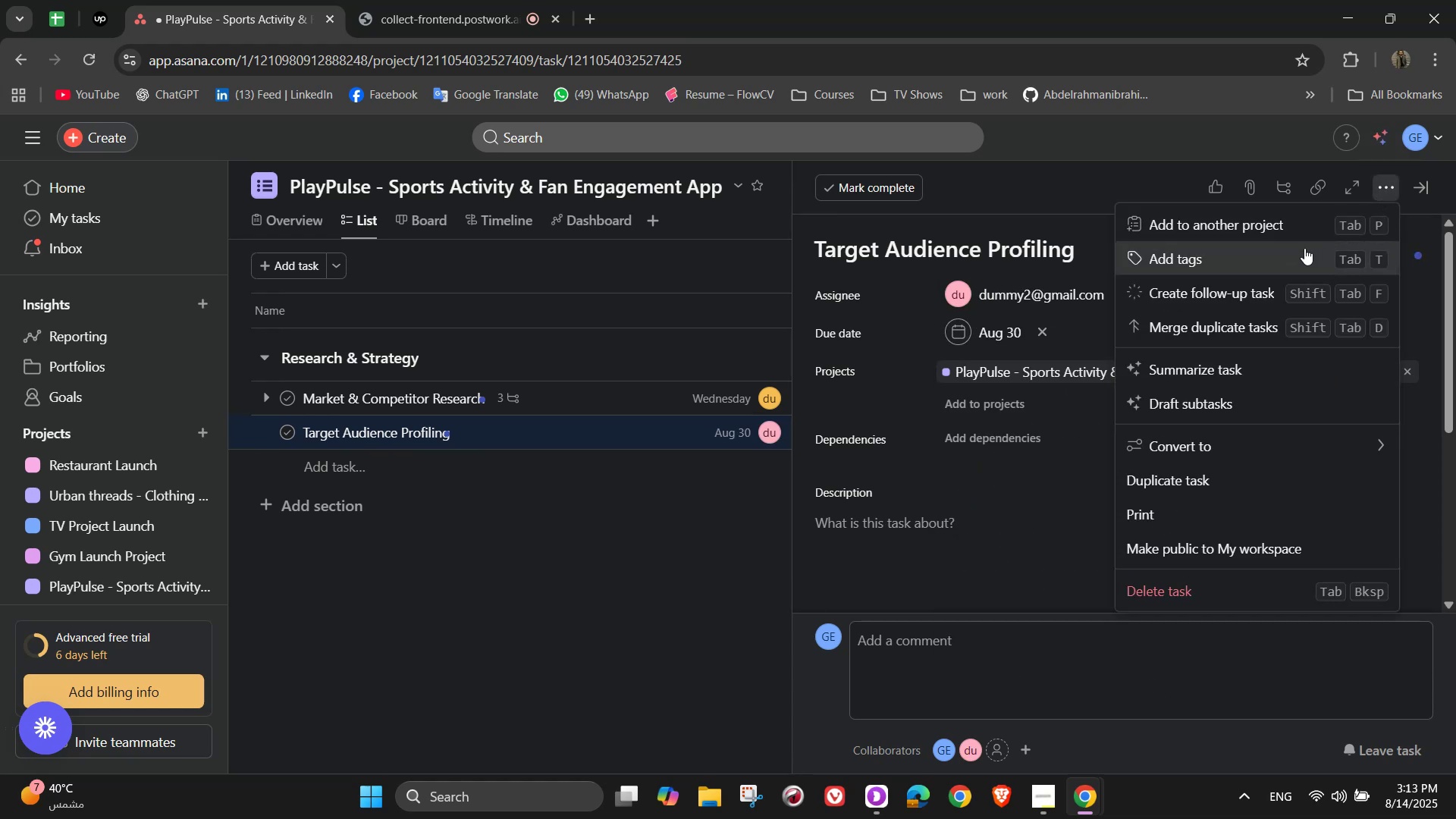 
left_click([1298, 254])
 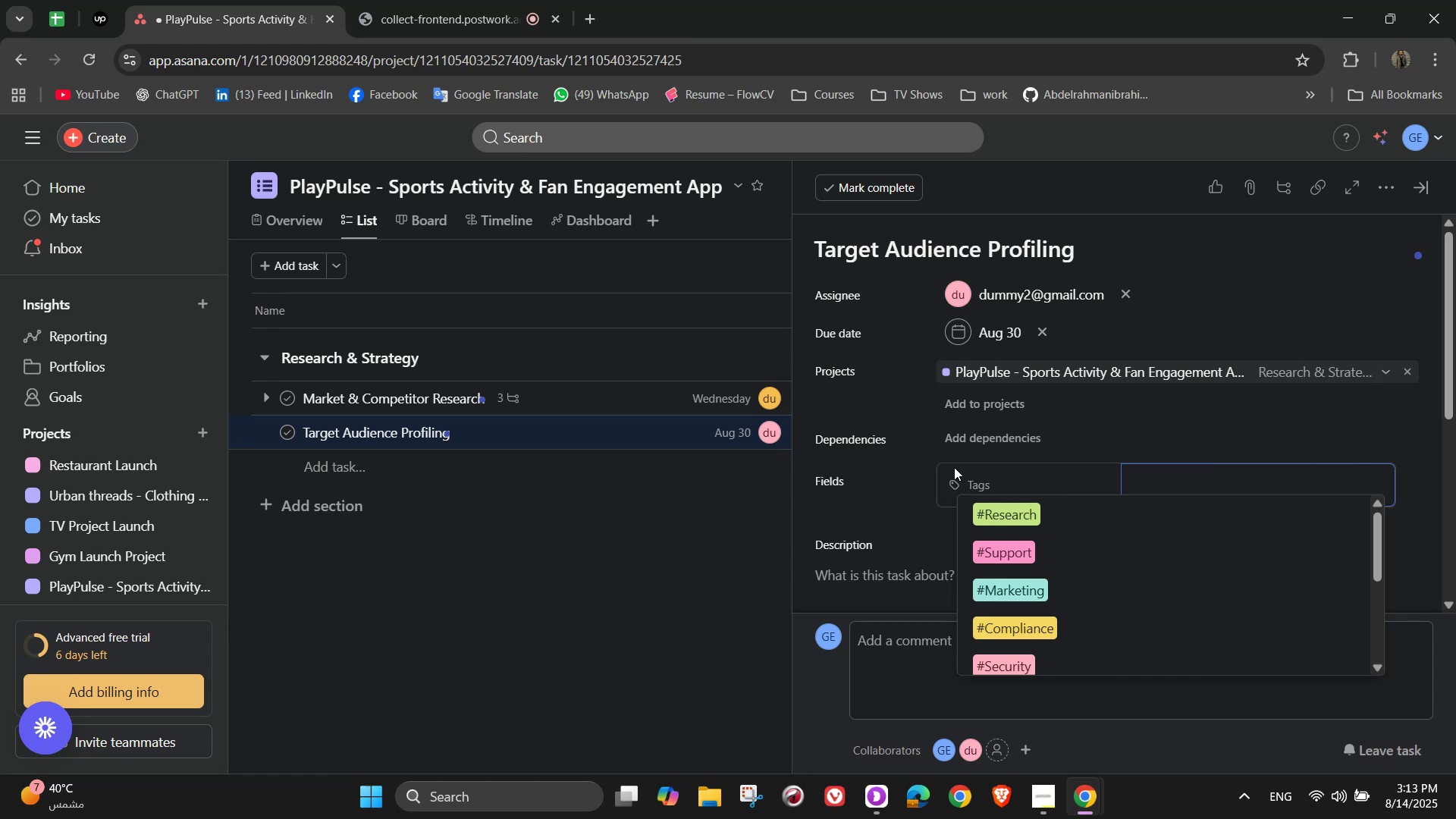 
wait(10.36)
 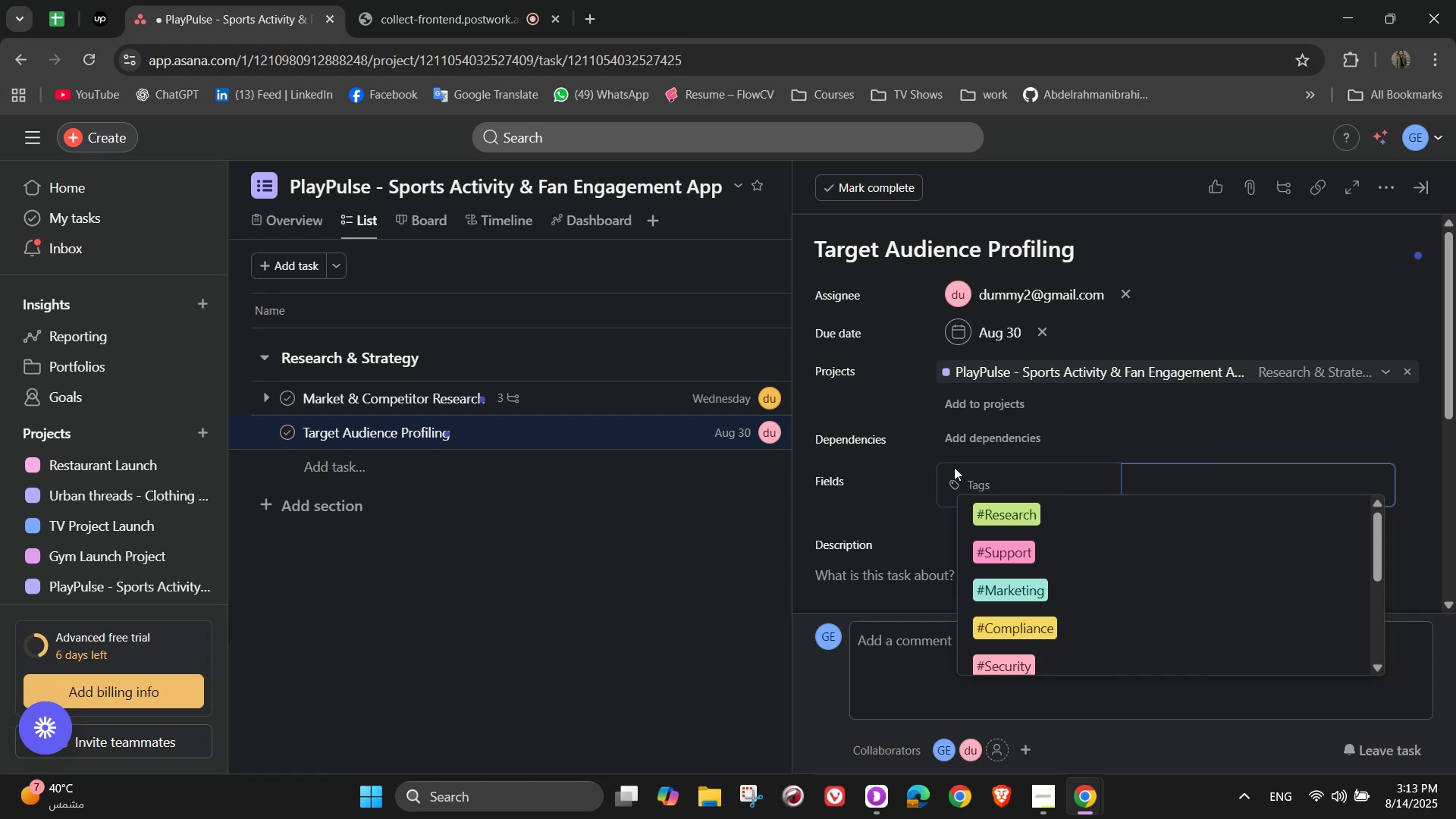 
key(P)
 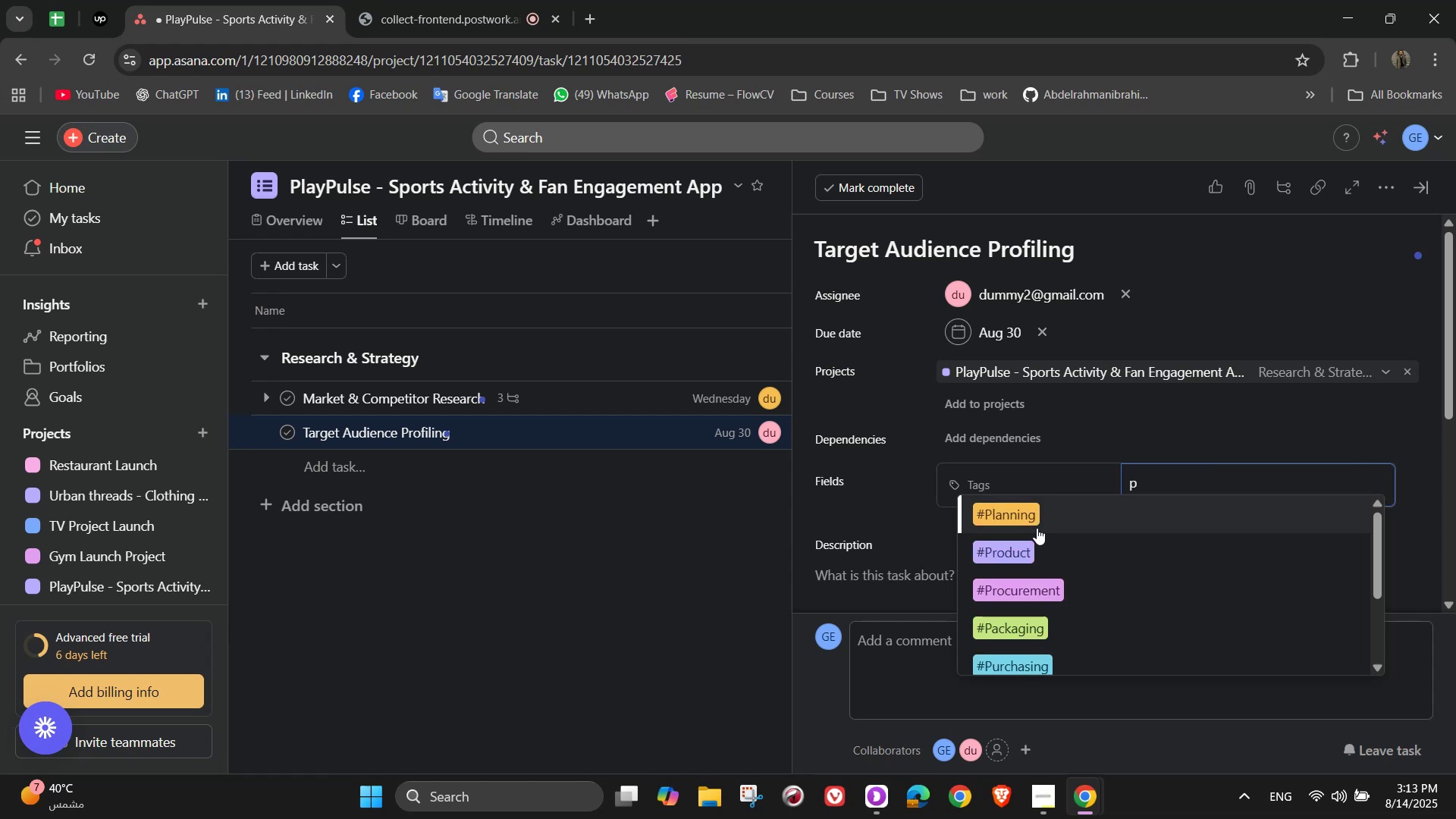 
left_click([1036, 526])
 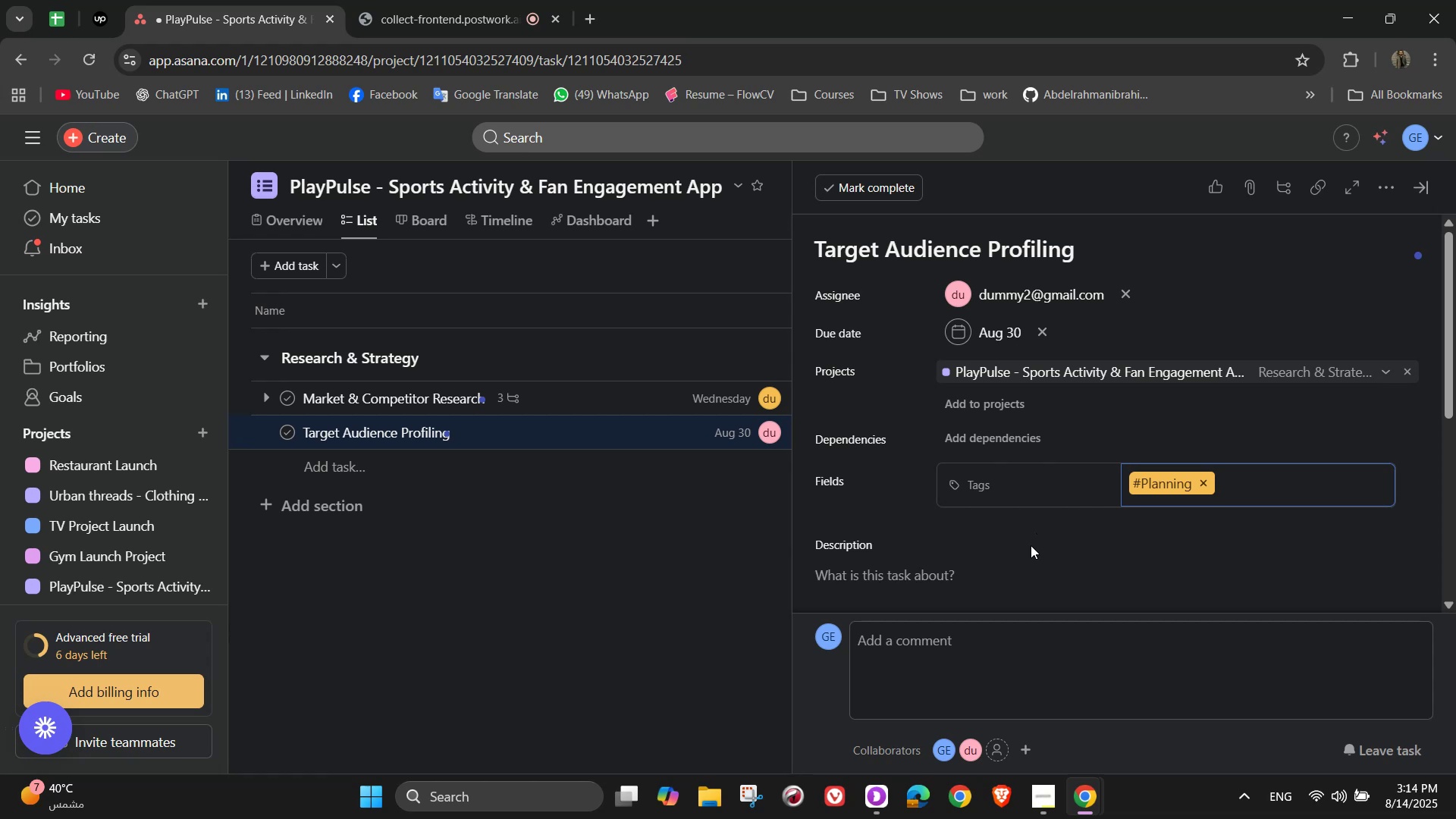 
wait(18.42)
 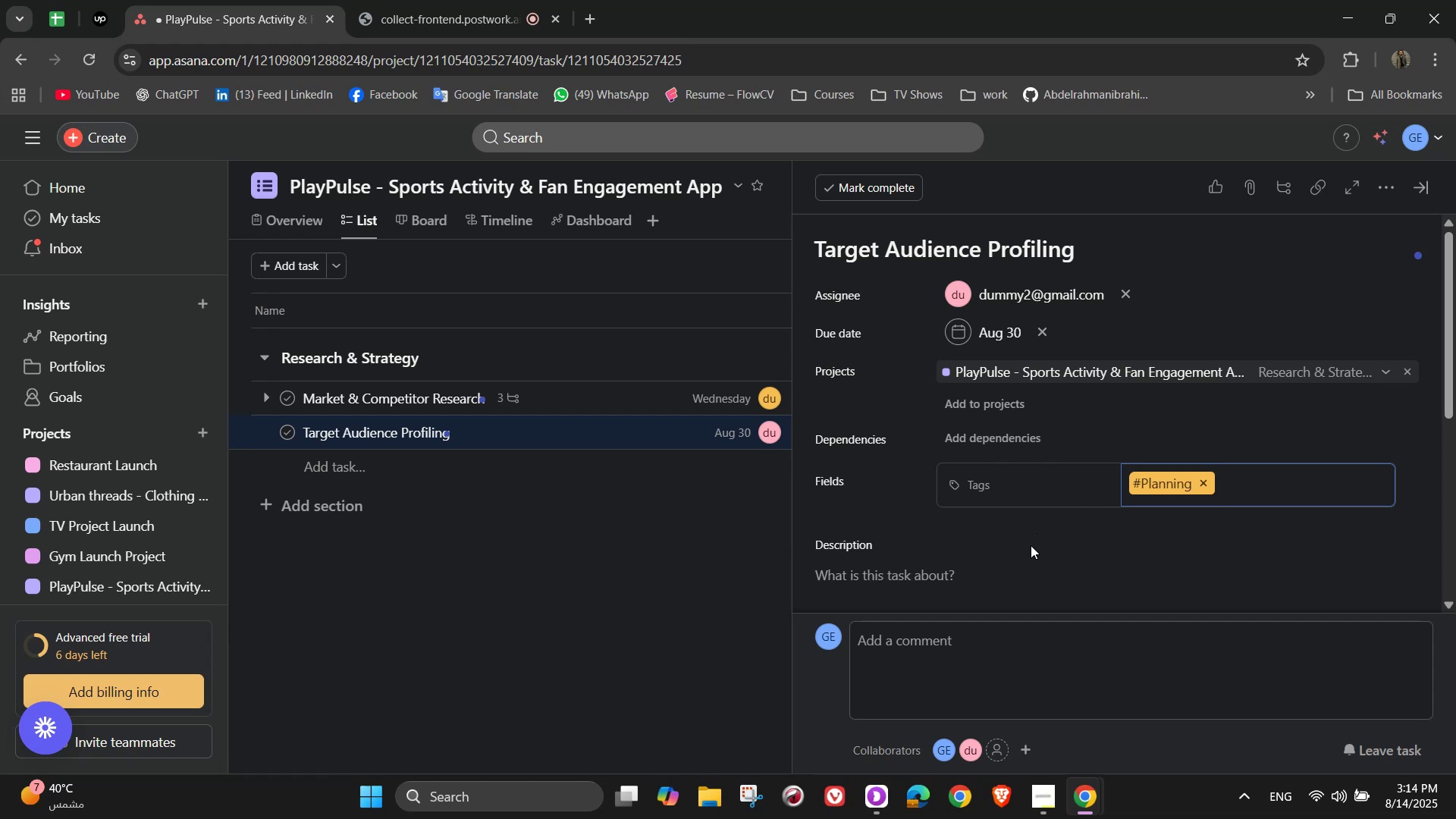 
left_click([996, 597])
 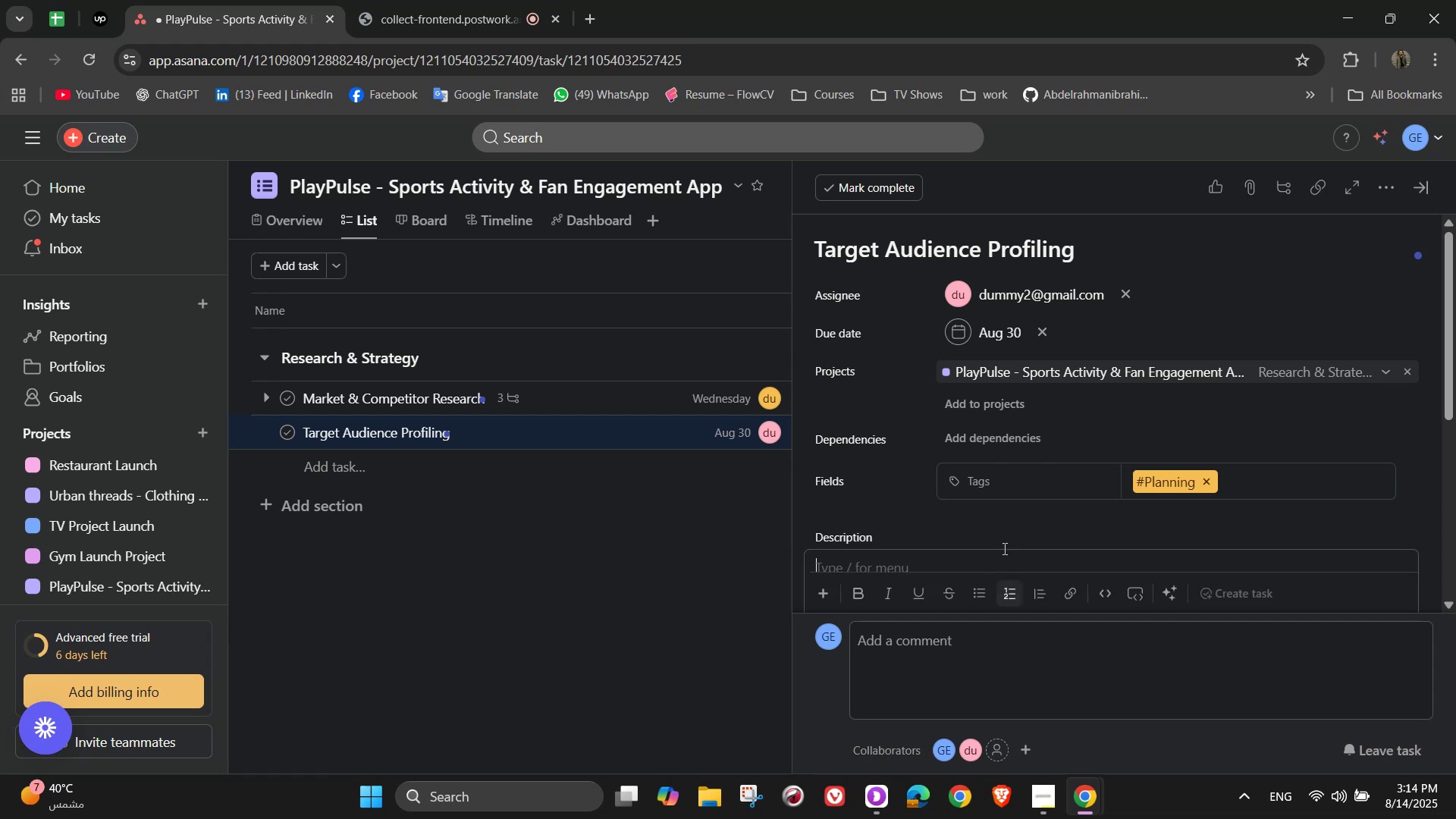 
scroll: coordinate [1031, 500], scroll_direction: down, amount: 2.0
 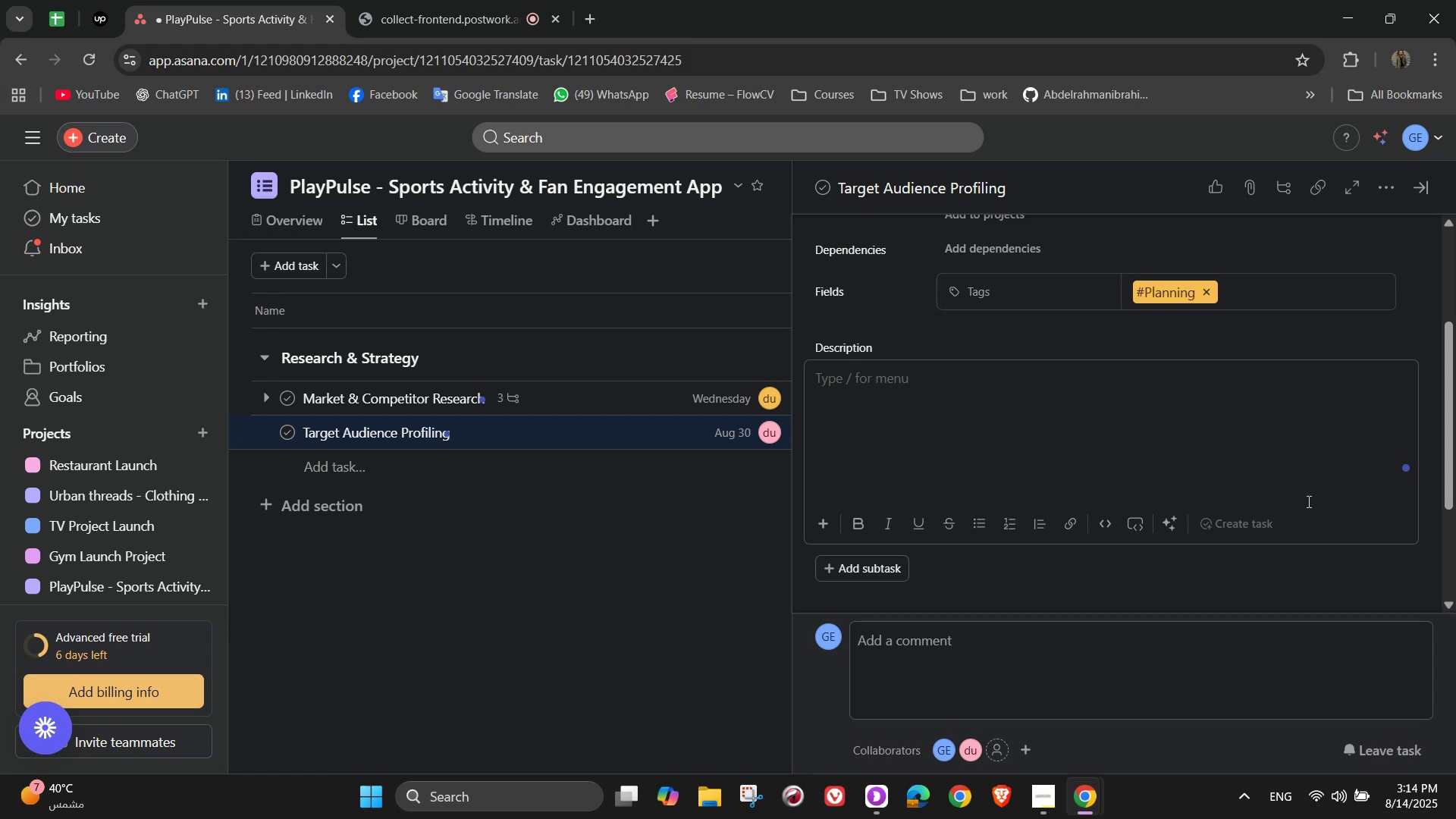 
wait(22.18)
 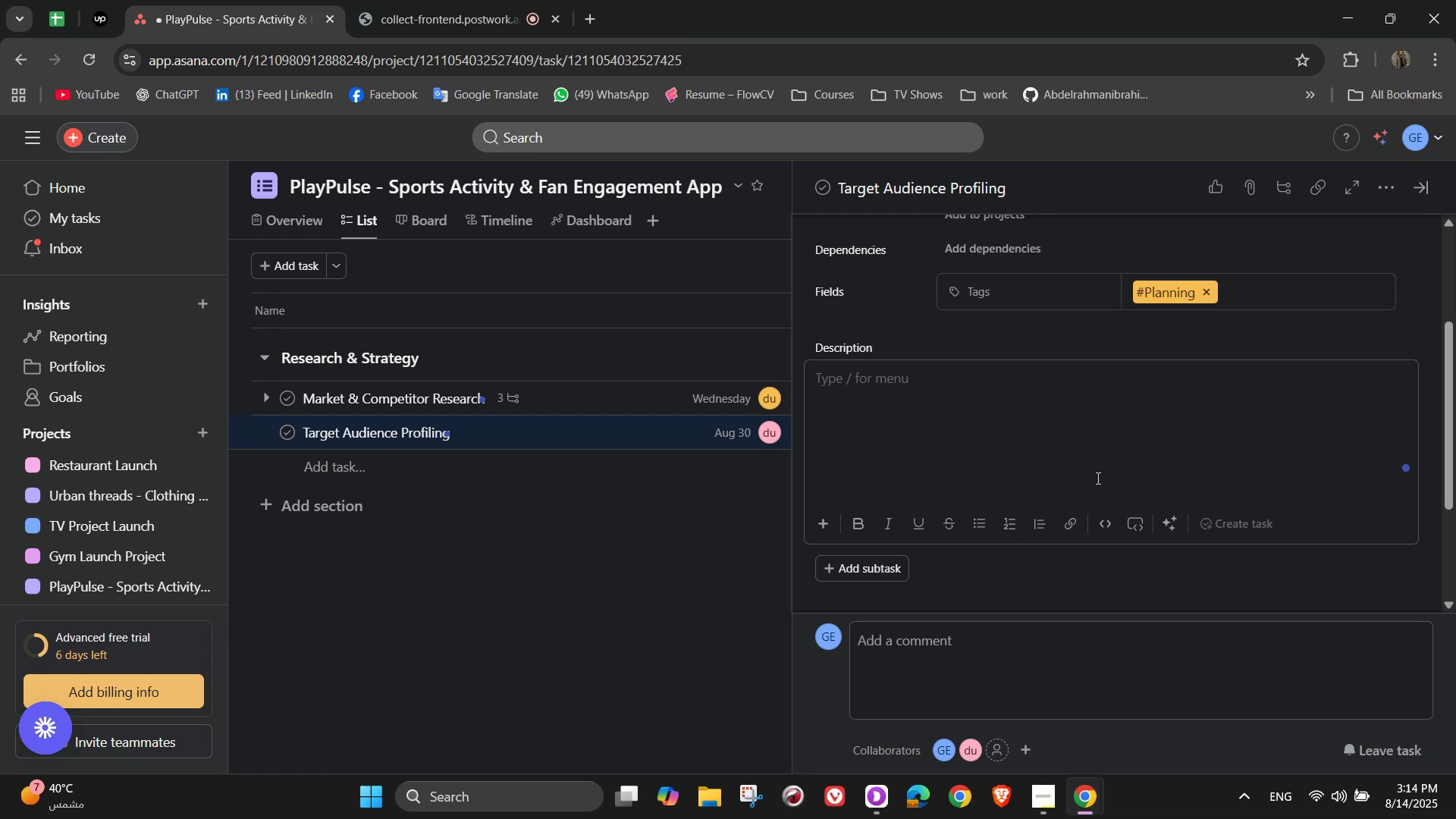 
type(Defie )
key(Backspace)
key(Backspace)
type(ne and segment tarb)
key(Backspace)
type(get users, from casual fans to professional athletes, to tailor features accordingly.)
 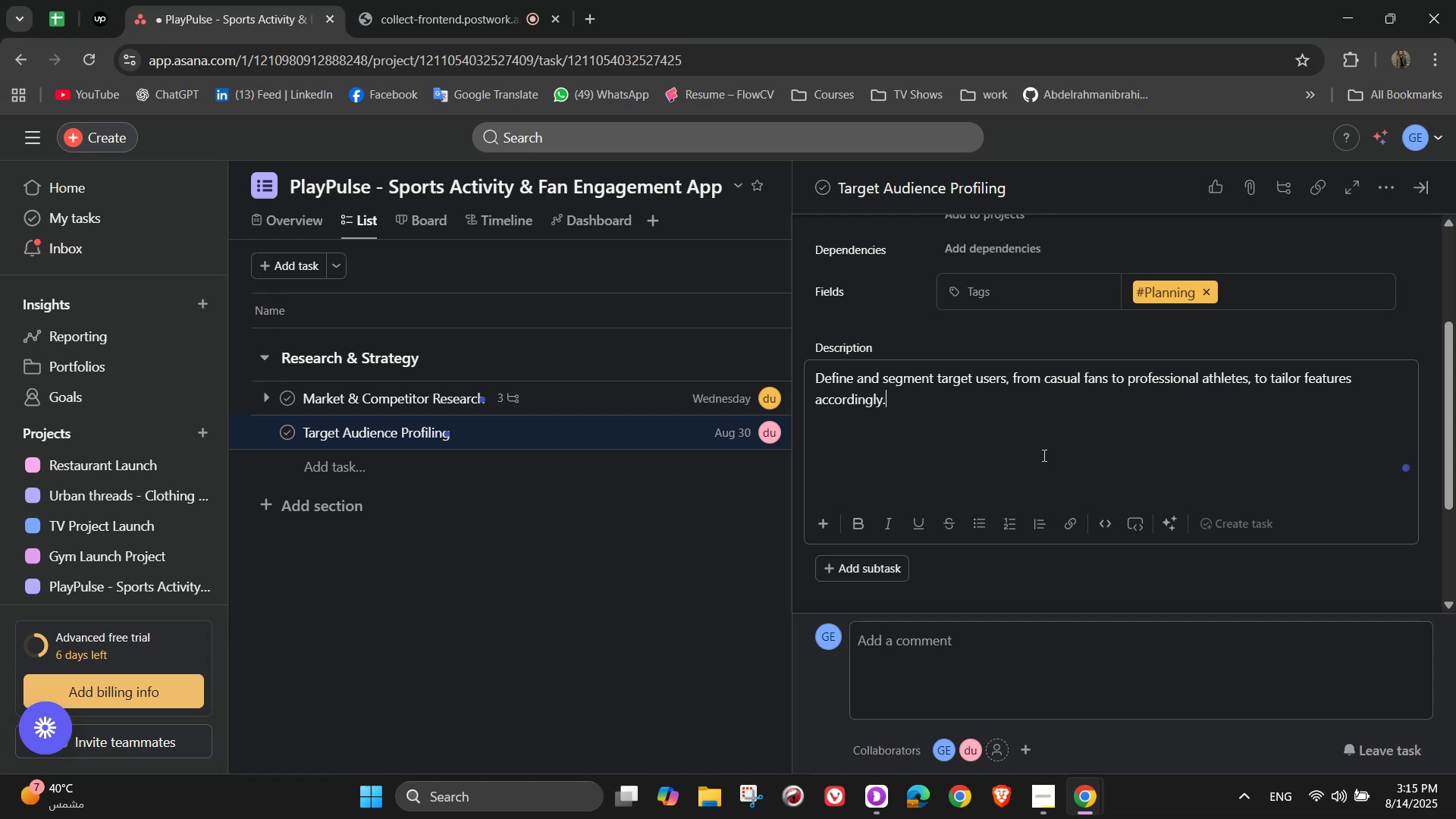 
wait(14.61)
 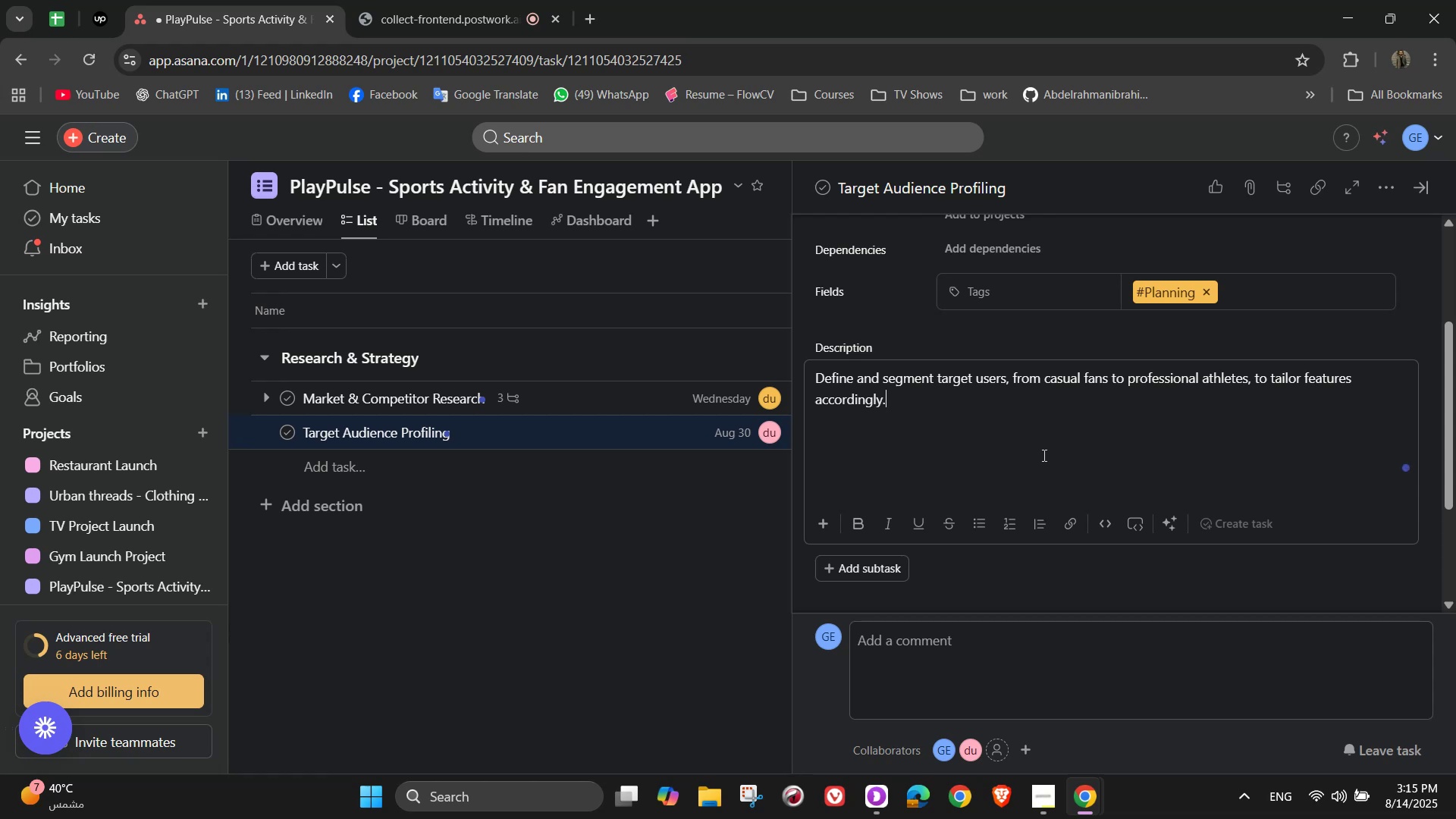 
scroll: coordinate [1116, 417], scroll_direction: down, amount: 3.0
 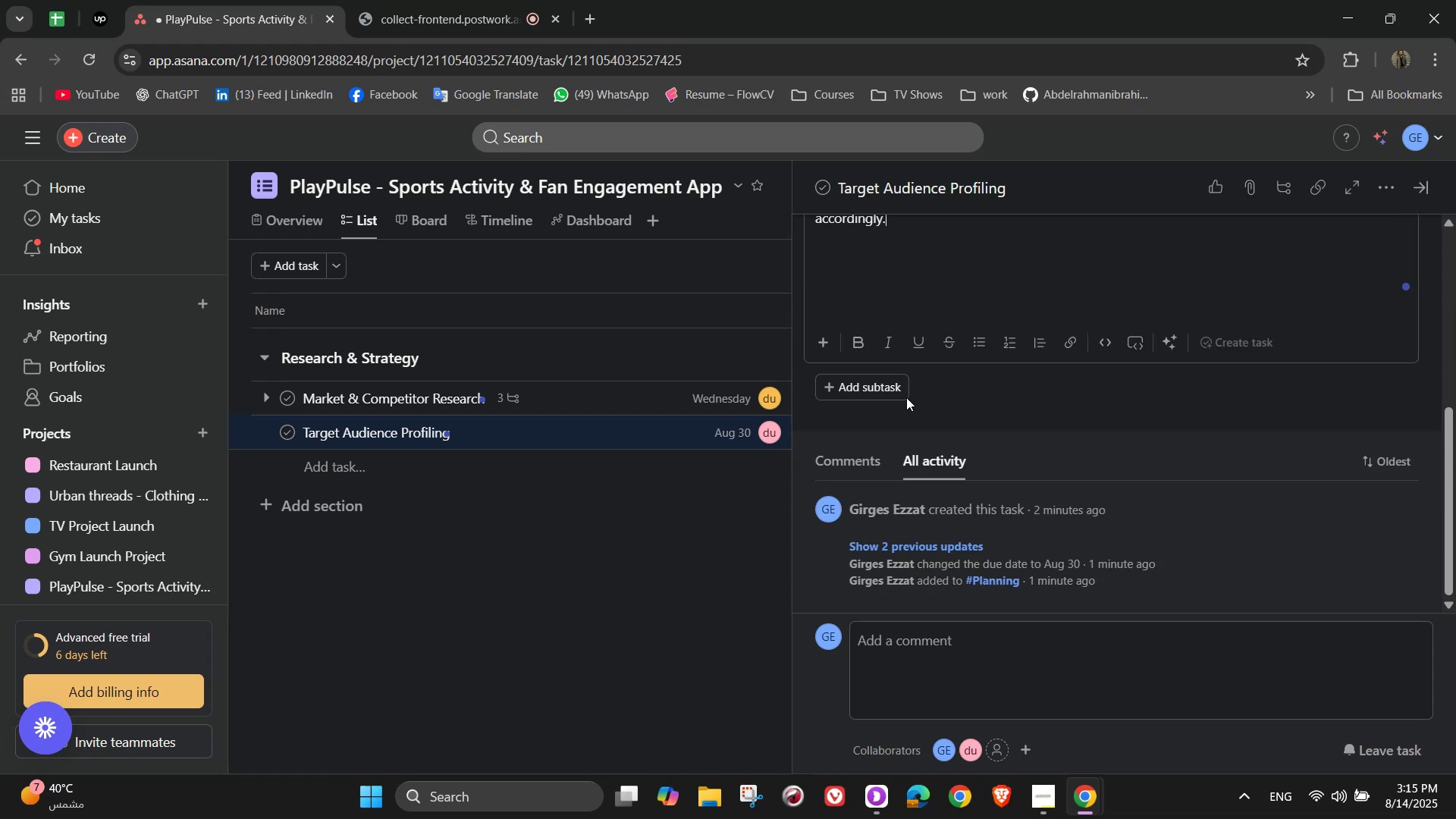 
left_click([896, 394])
 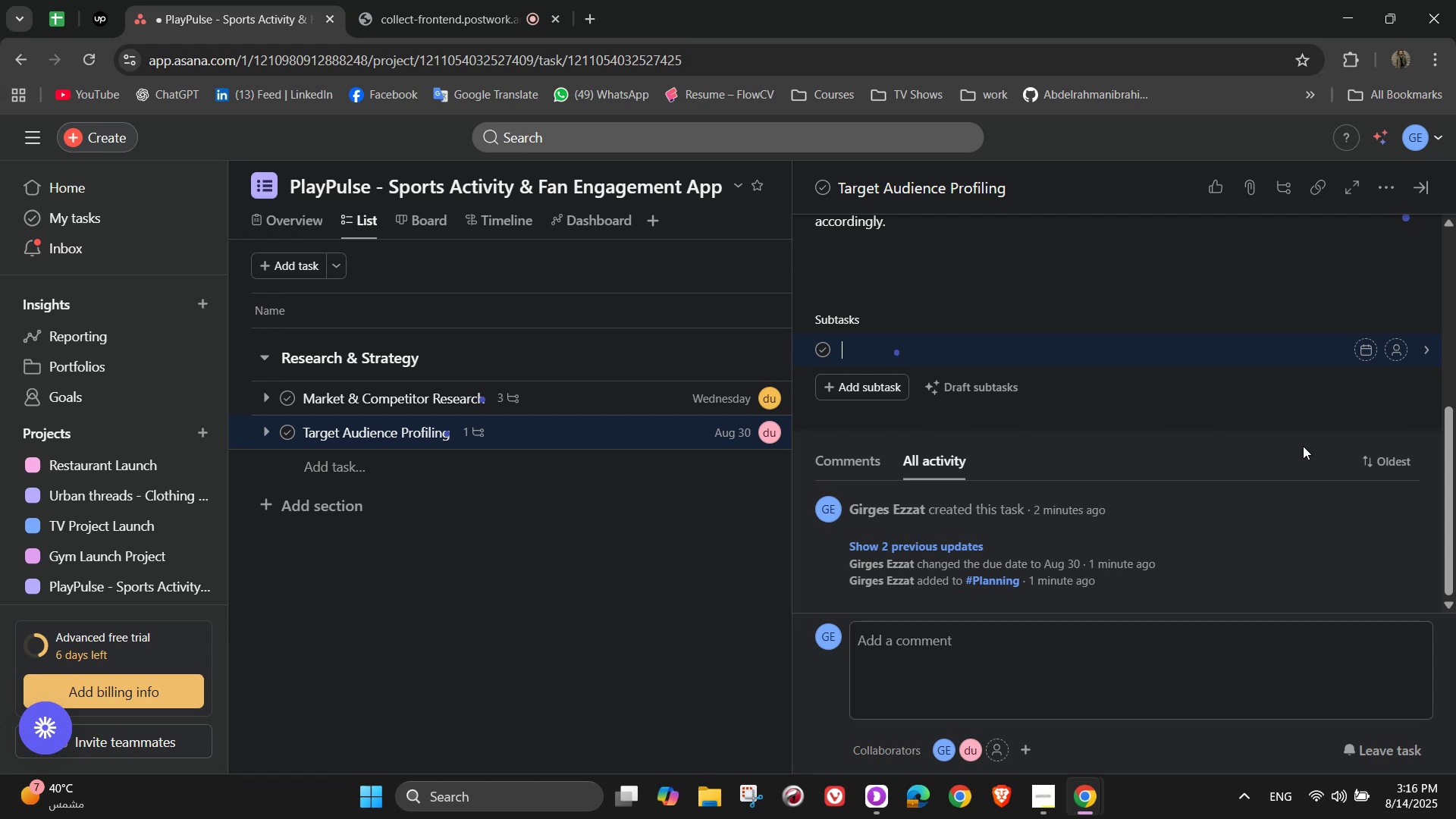 
wait(15.68)
 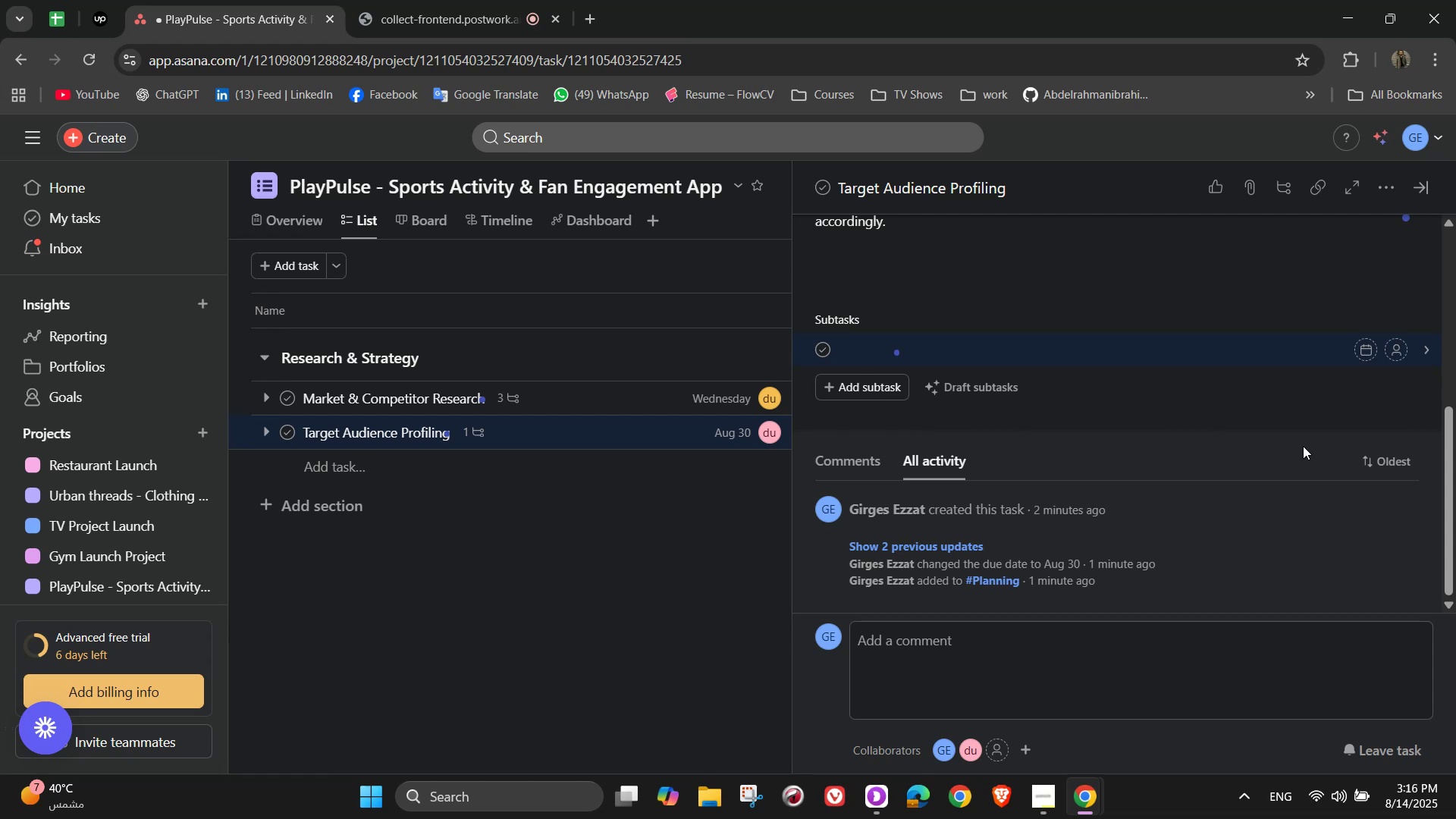 
type(Conduct surveys in online sports communities)
 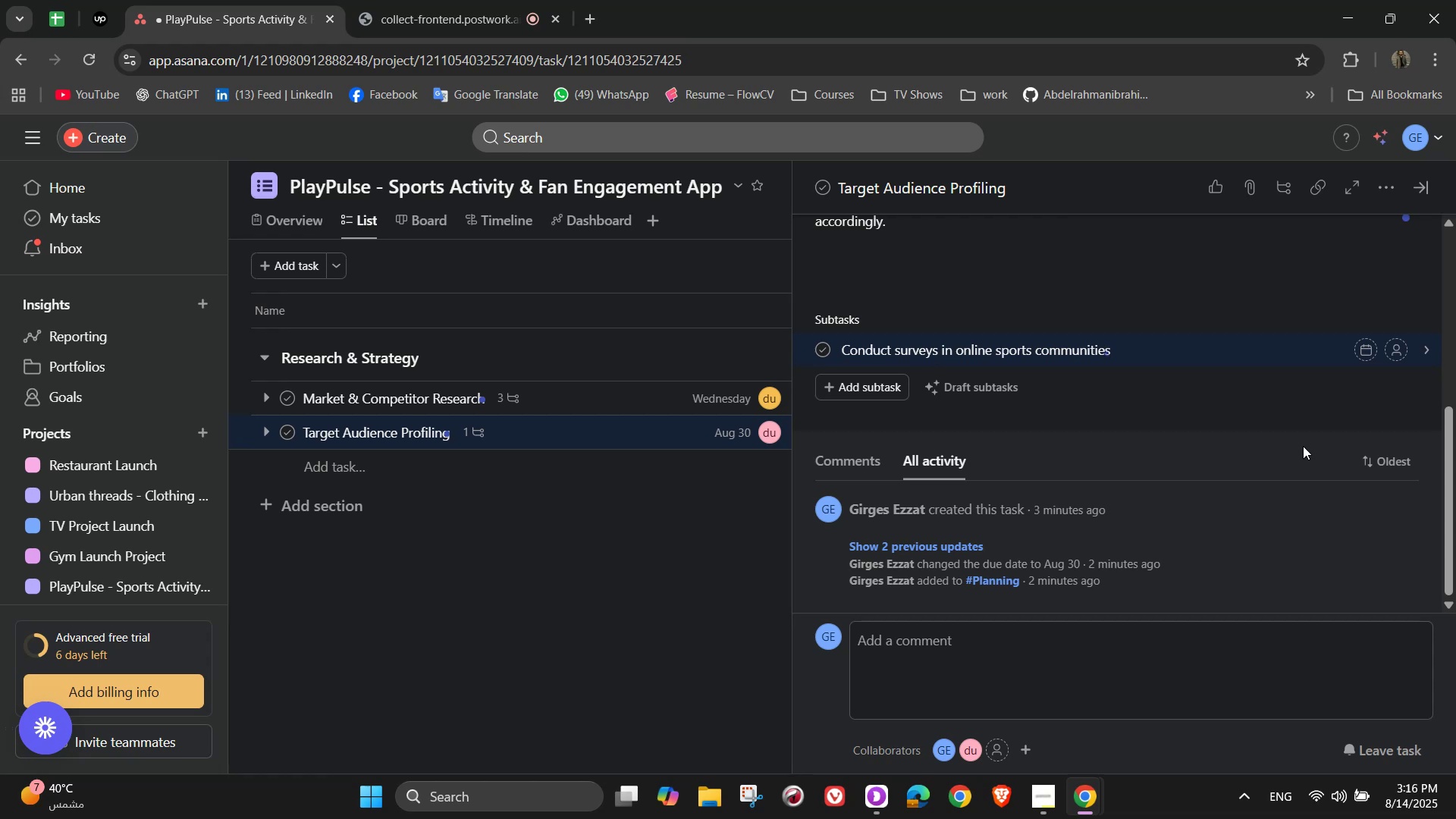 
key(Enter)
 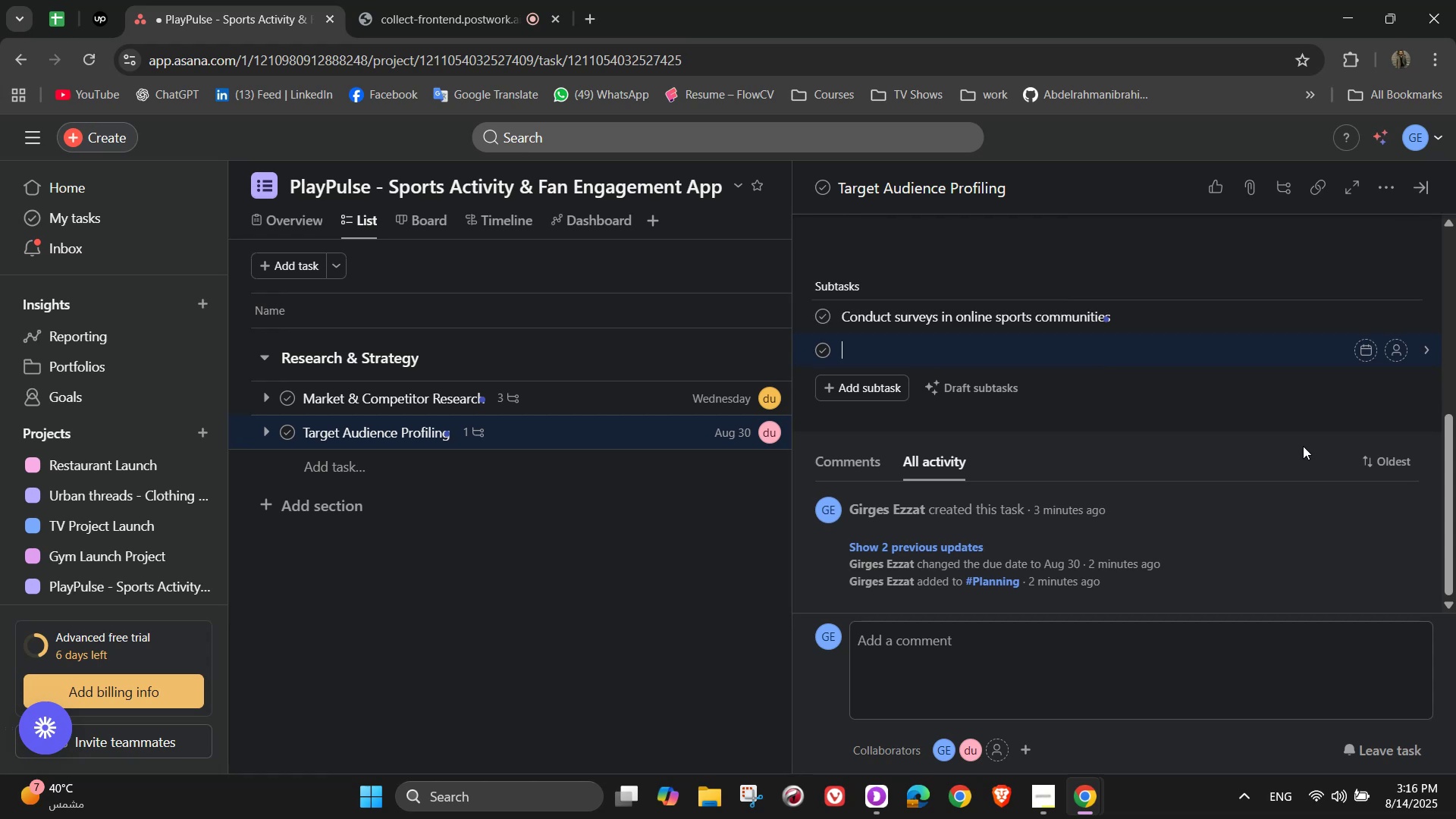 
type(Identify)
 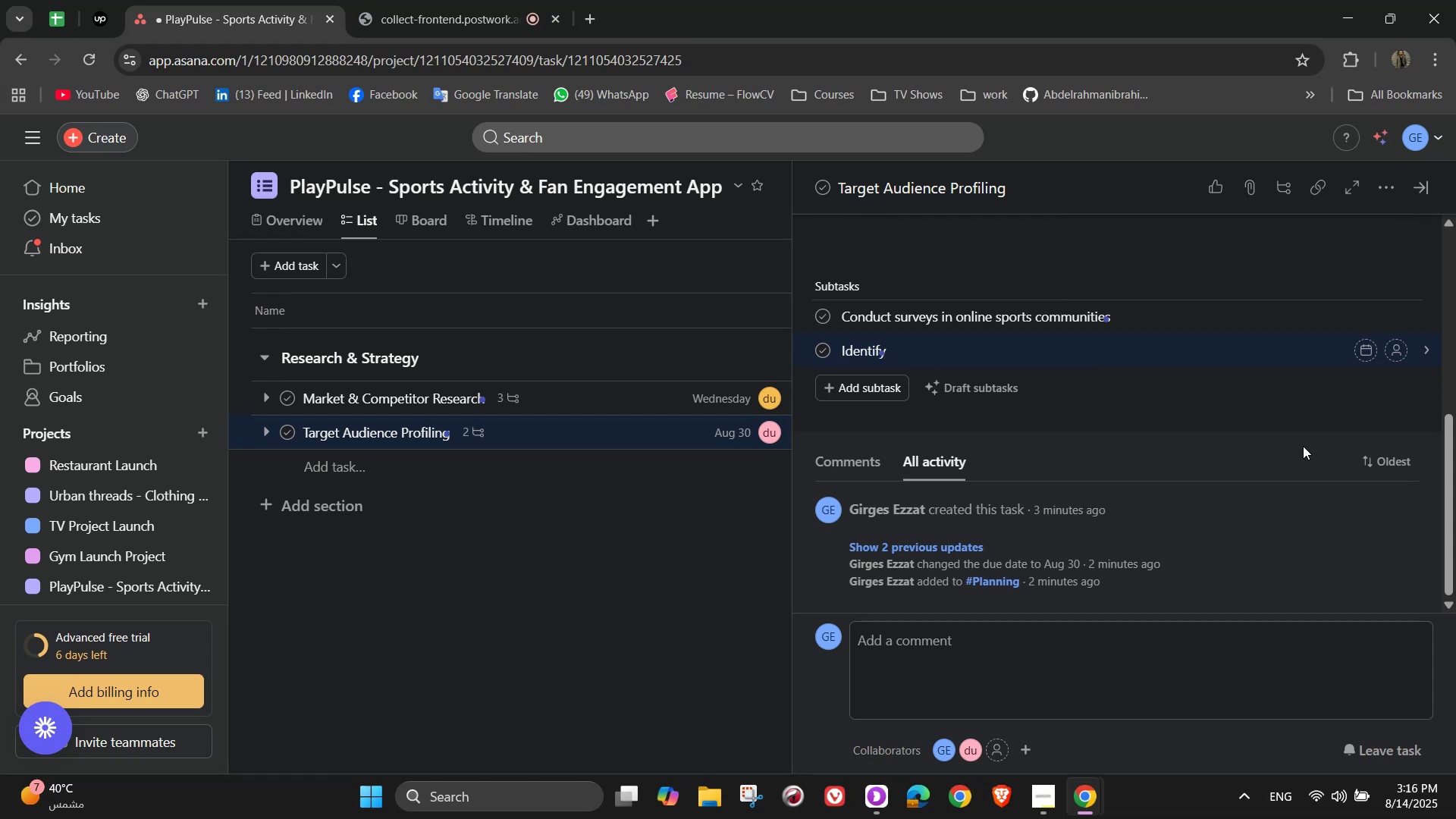 
type( key)
 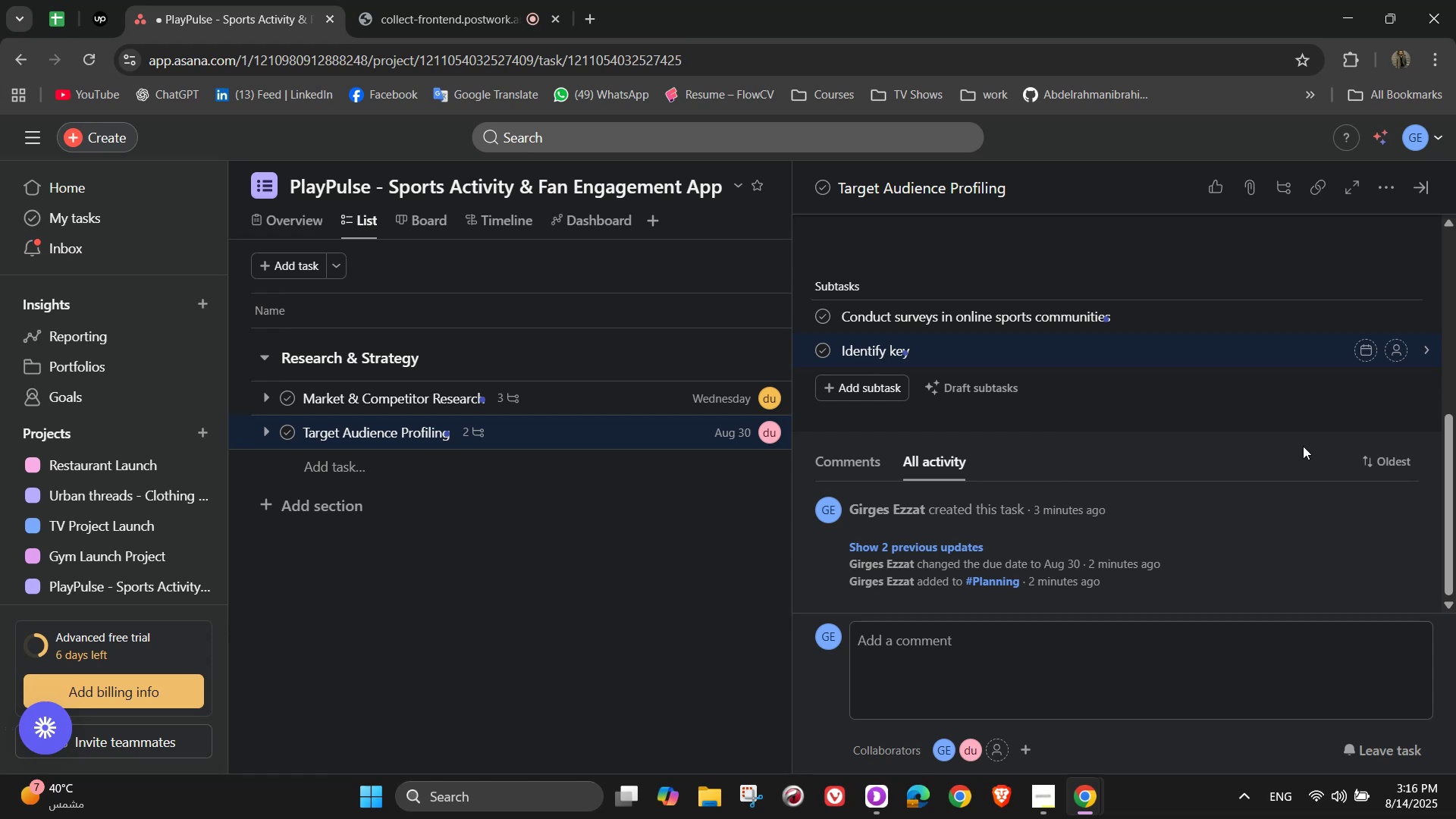 
wait(8.96)
 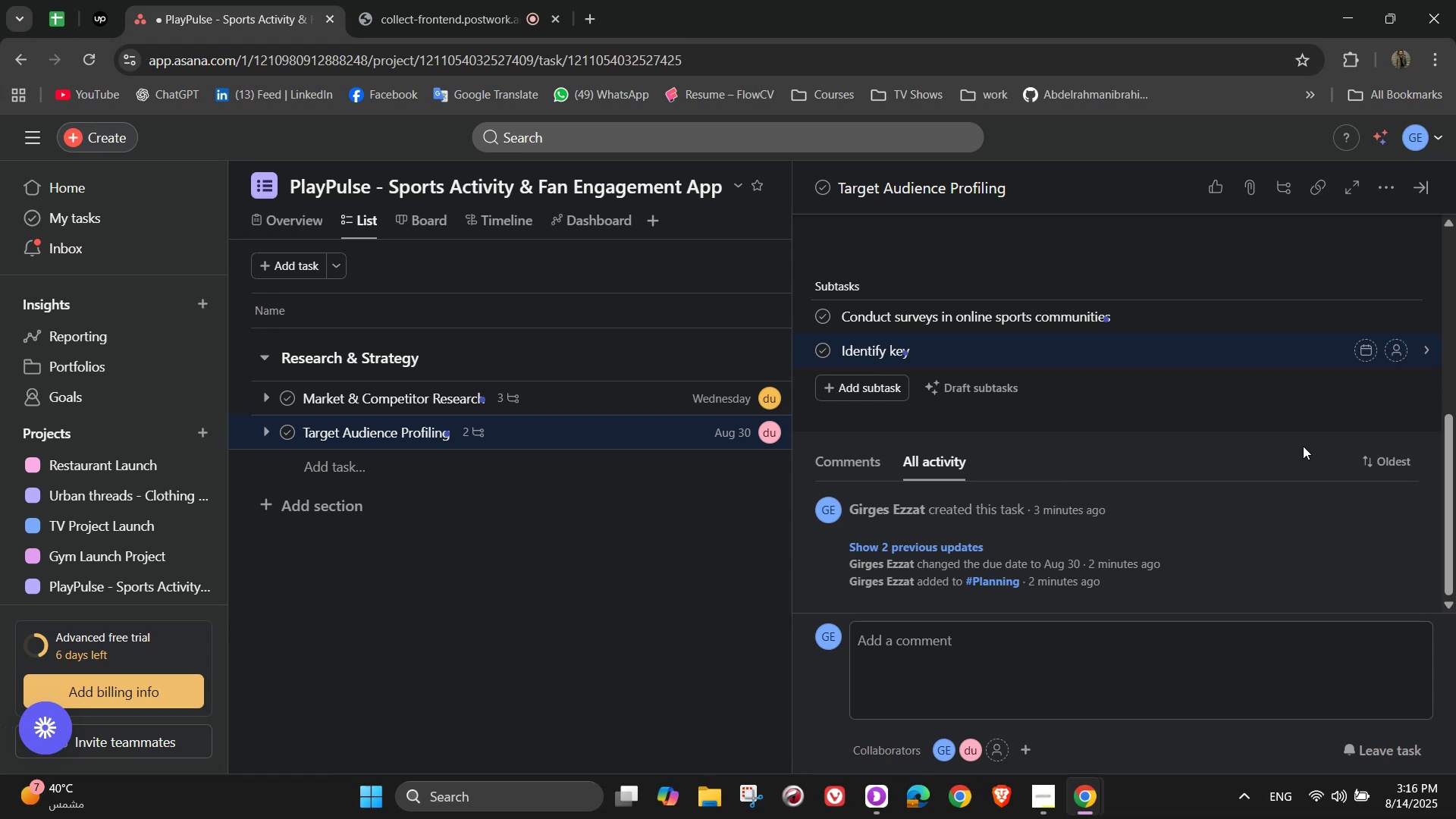 
type( engagement drivers for each user typle)
key(Backspace)
key(Backspace)
type(e)
 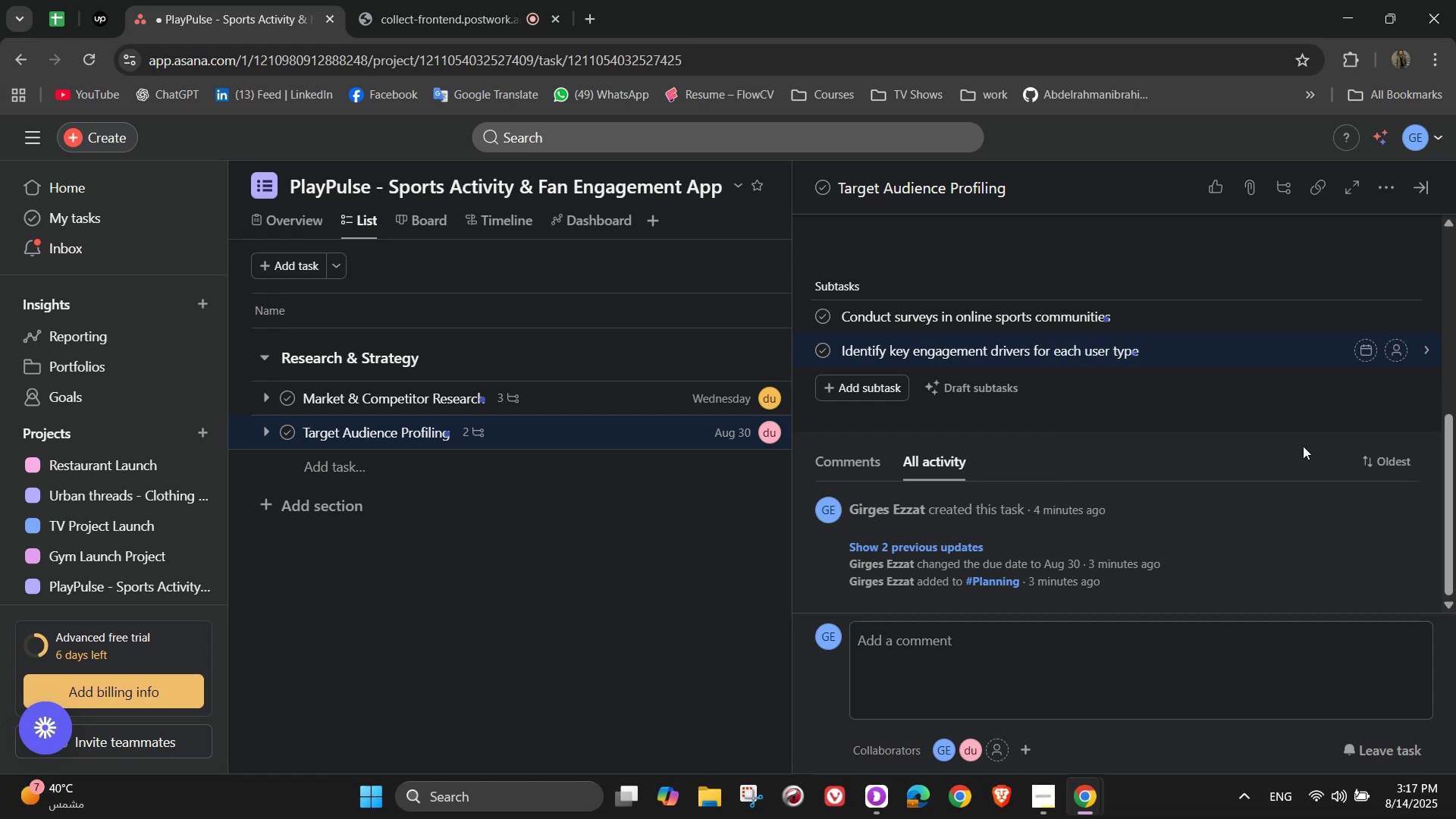 
key(Enter)
 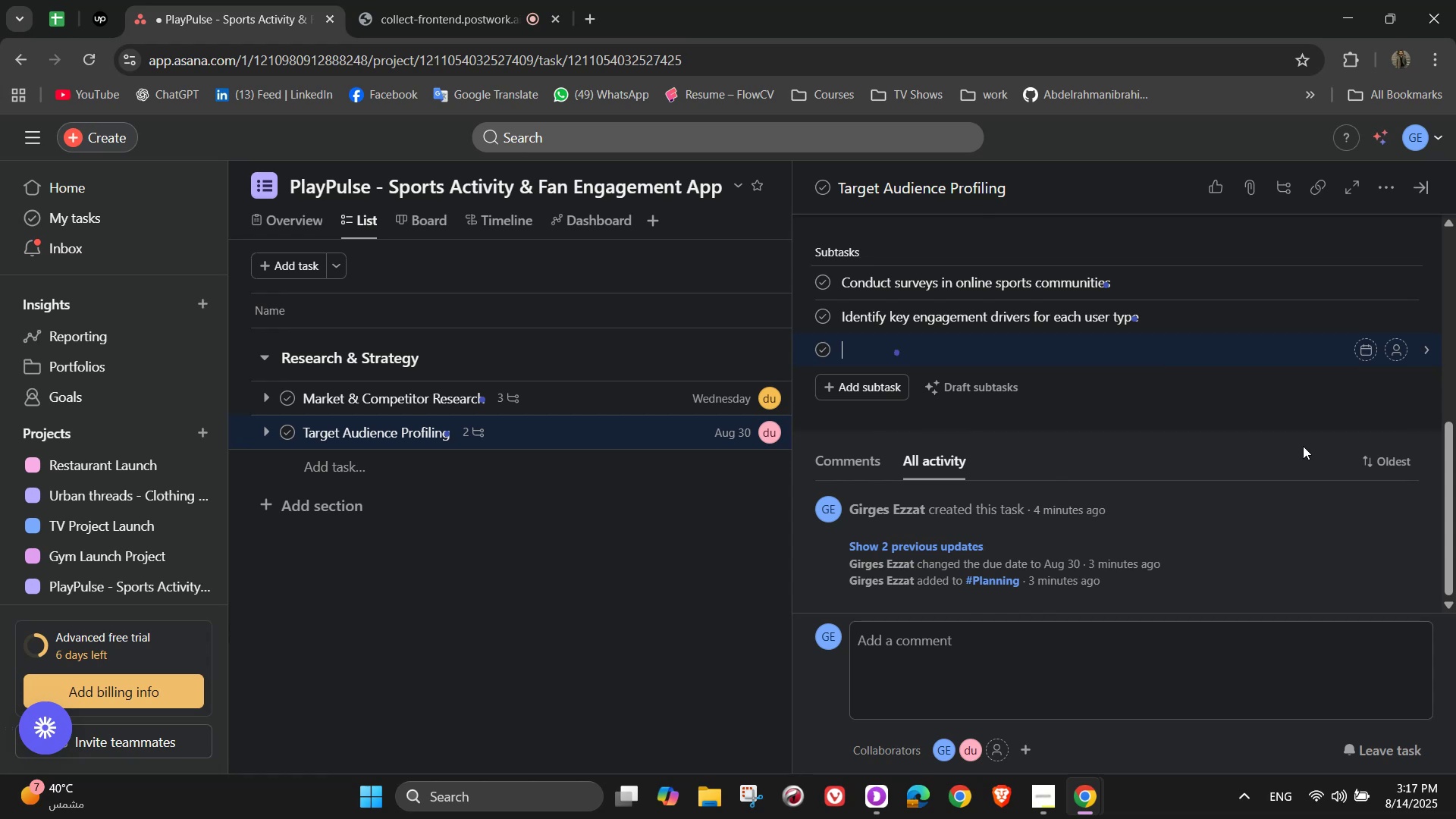 
type(Summe)
key(Backspace)
type(ariza)
key(Backspace)
type(e audience needs into a profile document)
 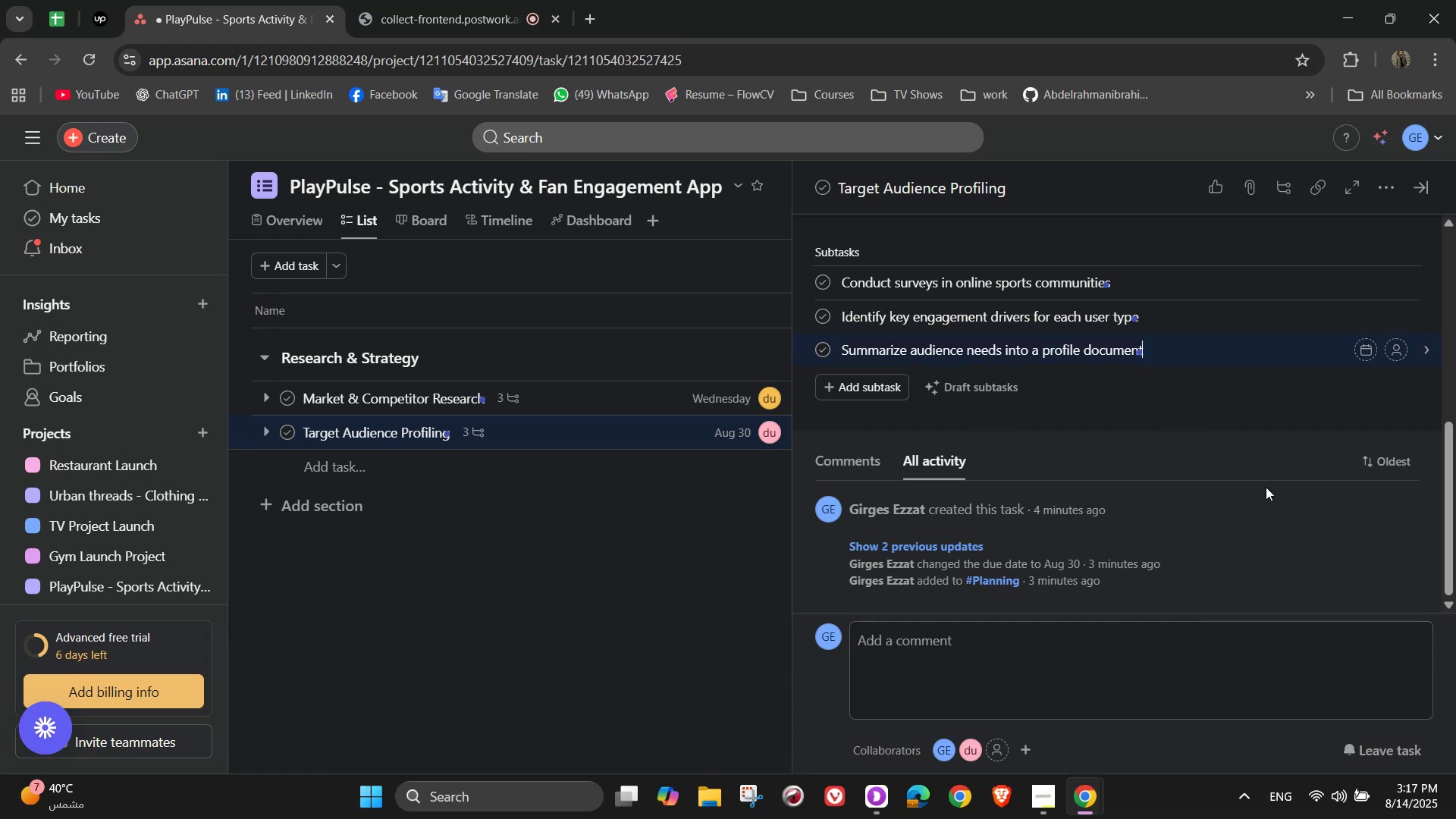 
wait(18.03)
 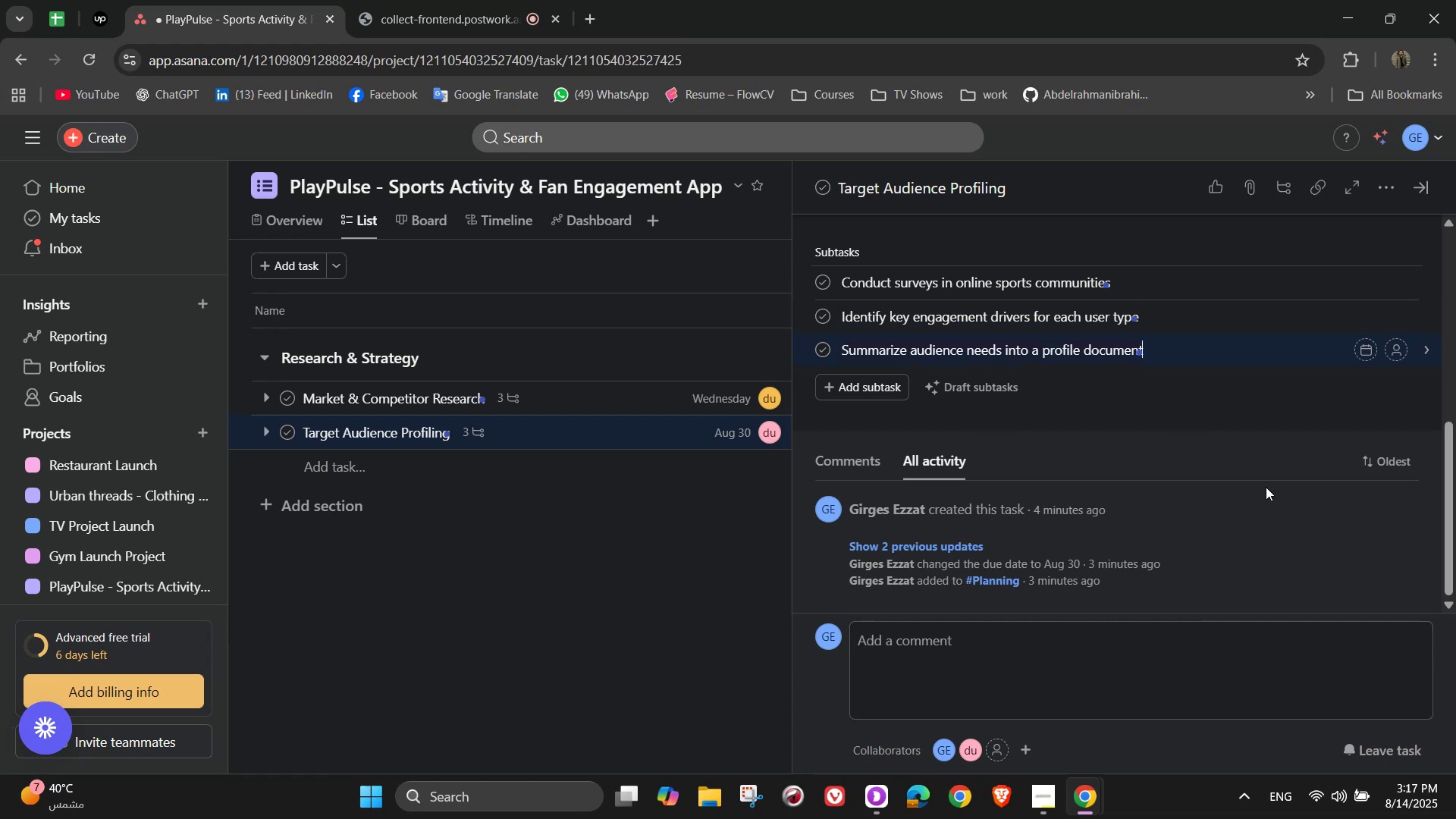 
left_click([1392, 276])
 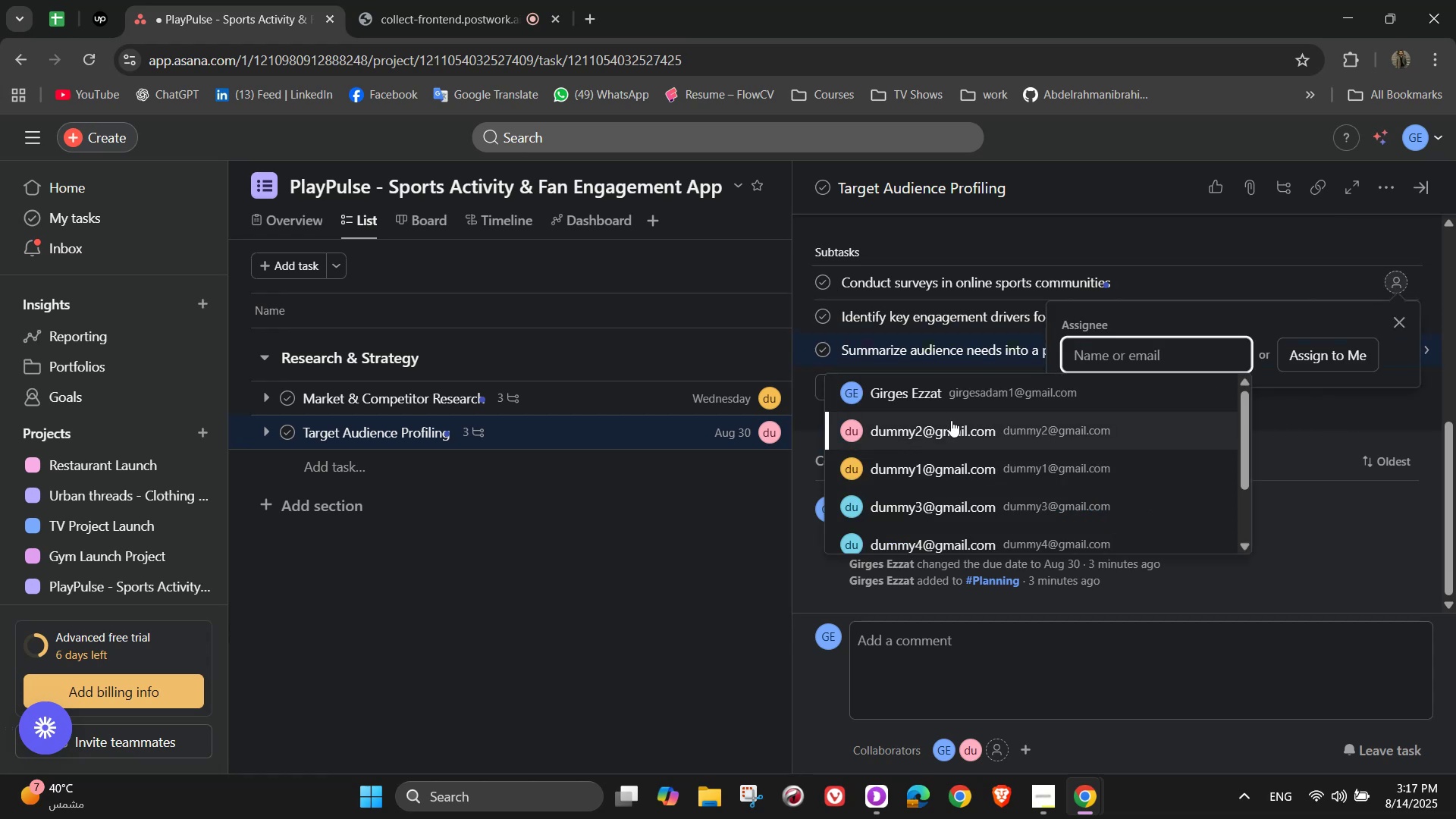 
left_click([951, 420])
 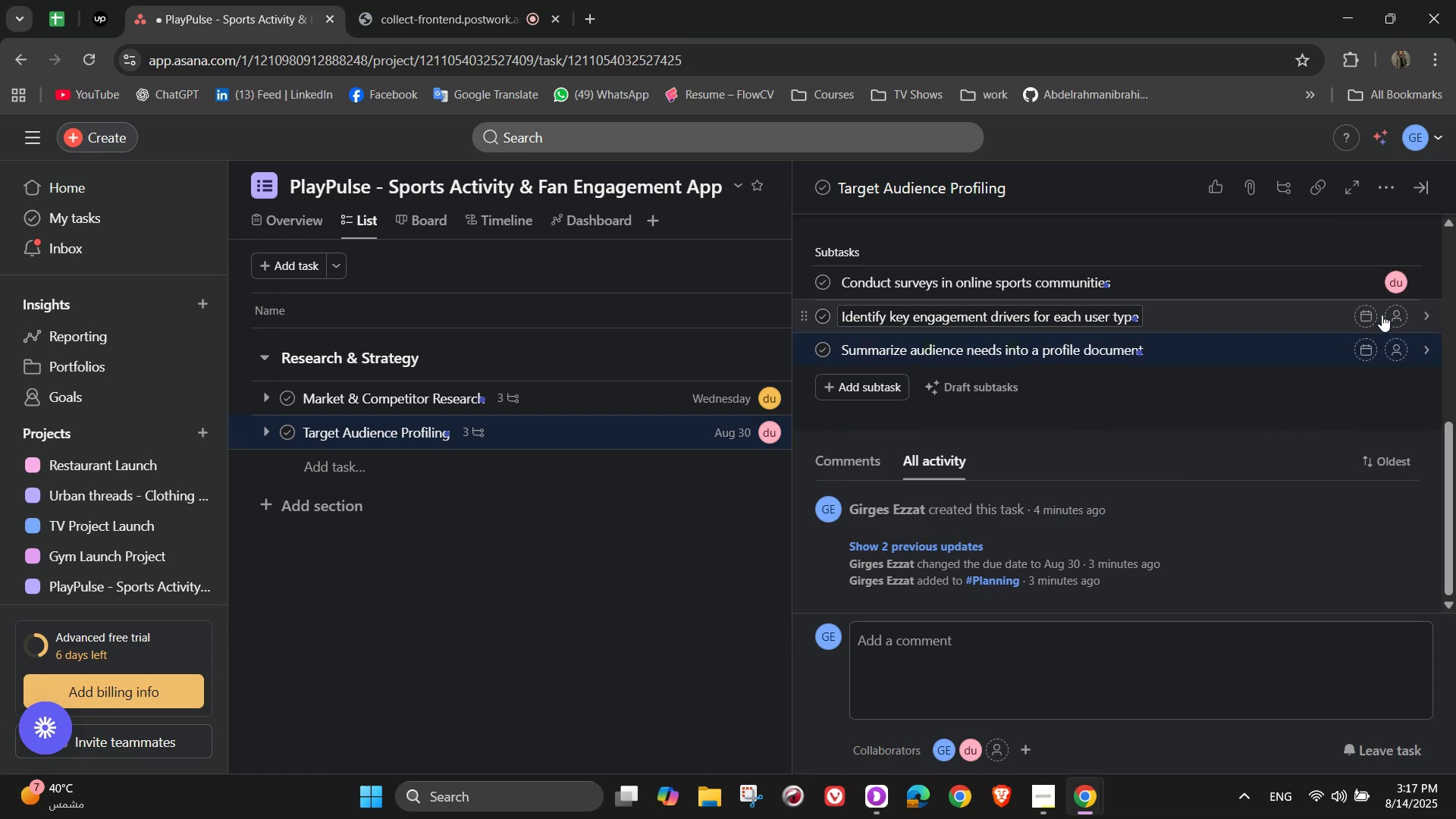 
left_click([1386, 311])
 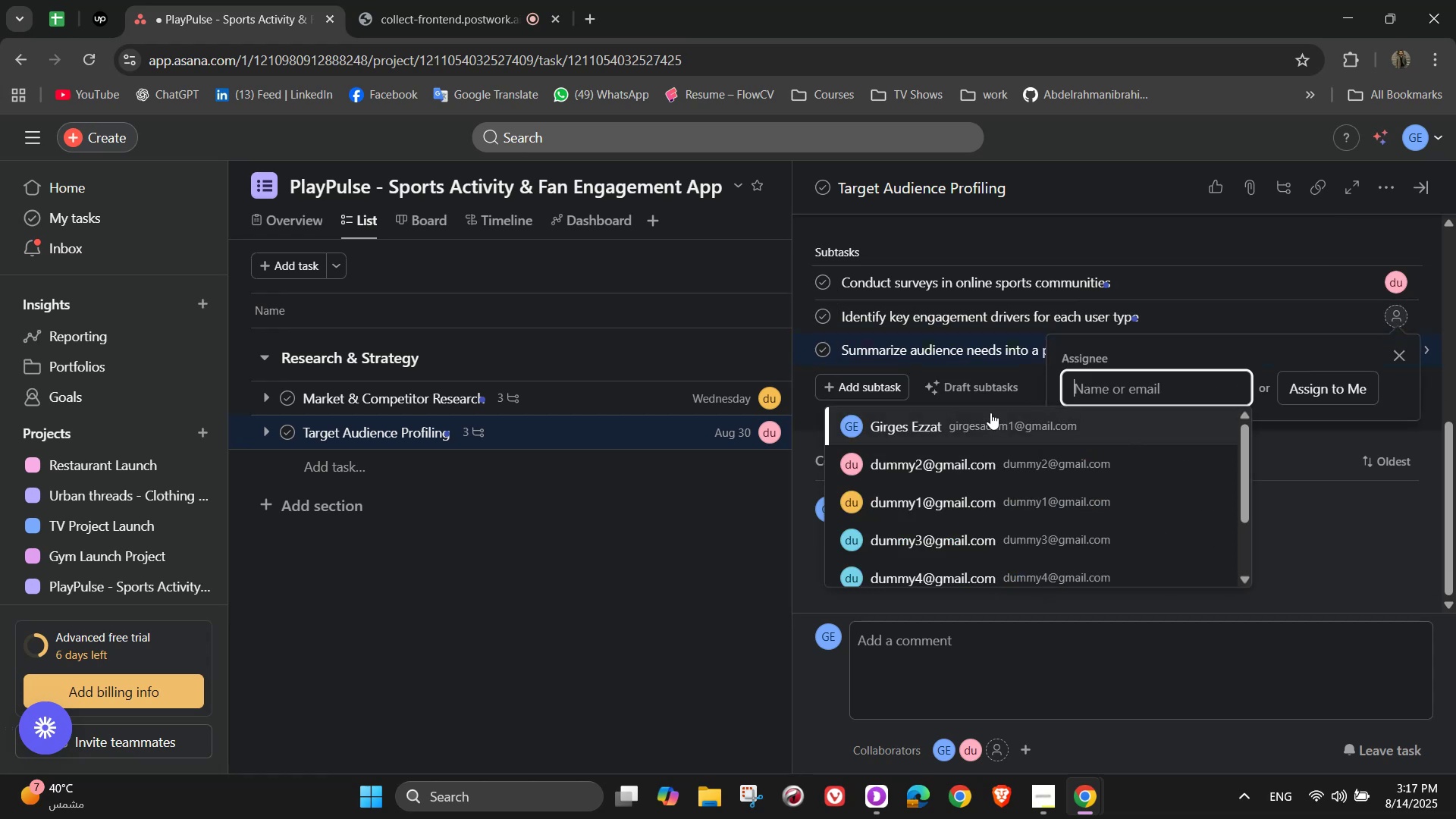 
left_click([984, 407])
 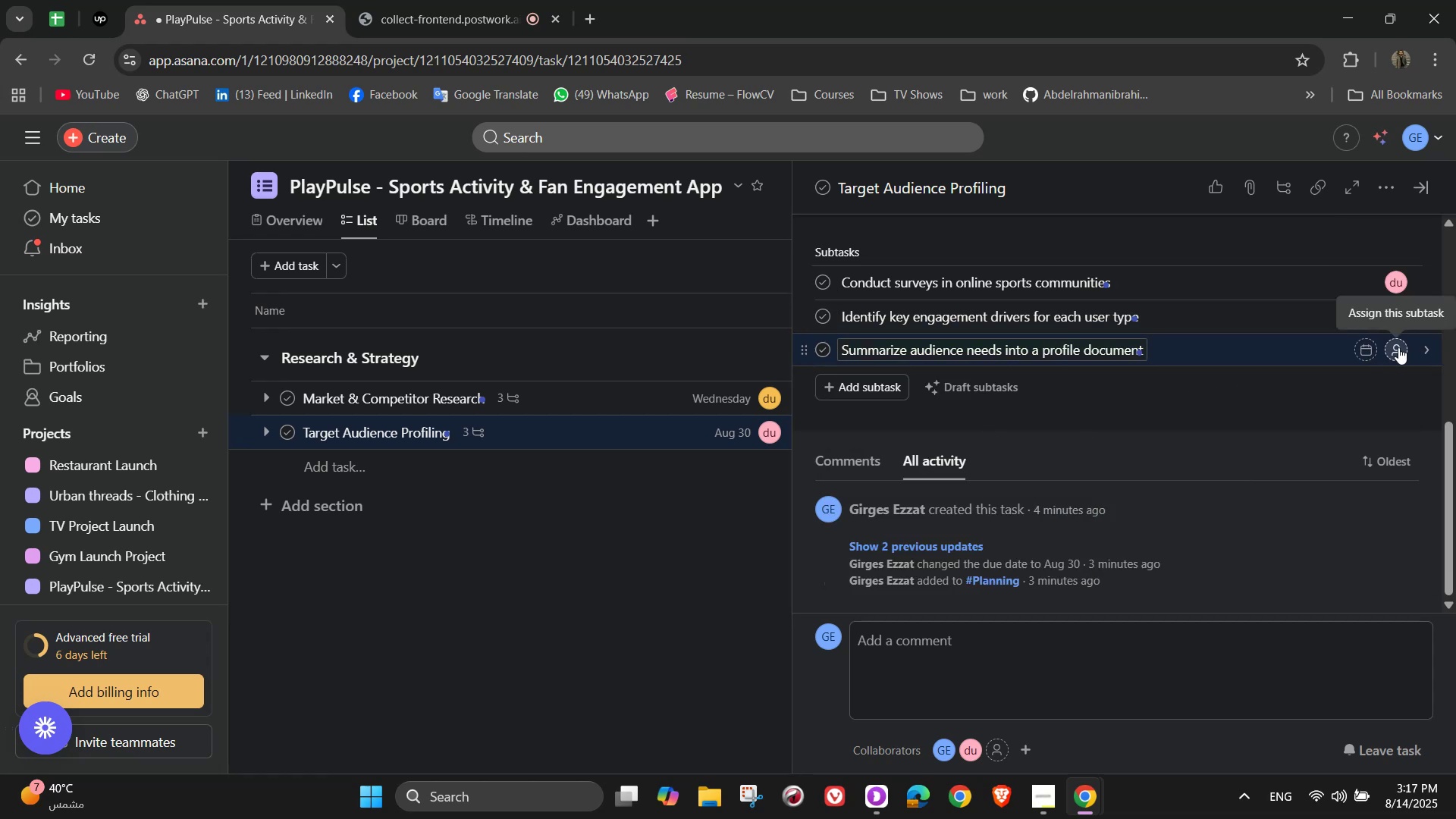 
left_click([1398, 347])
 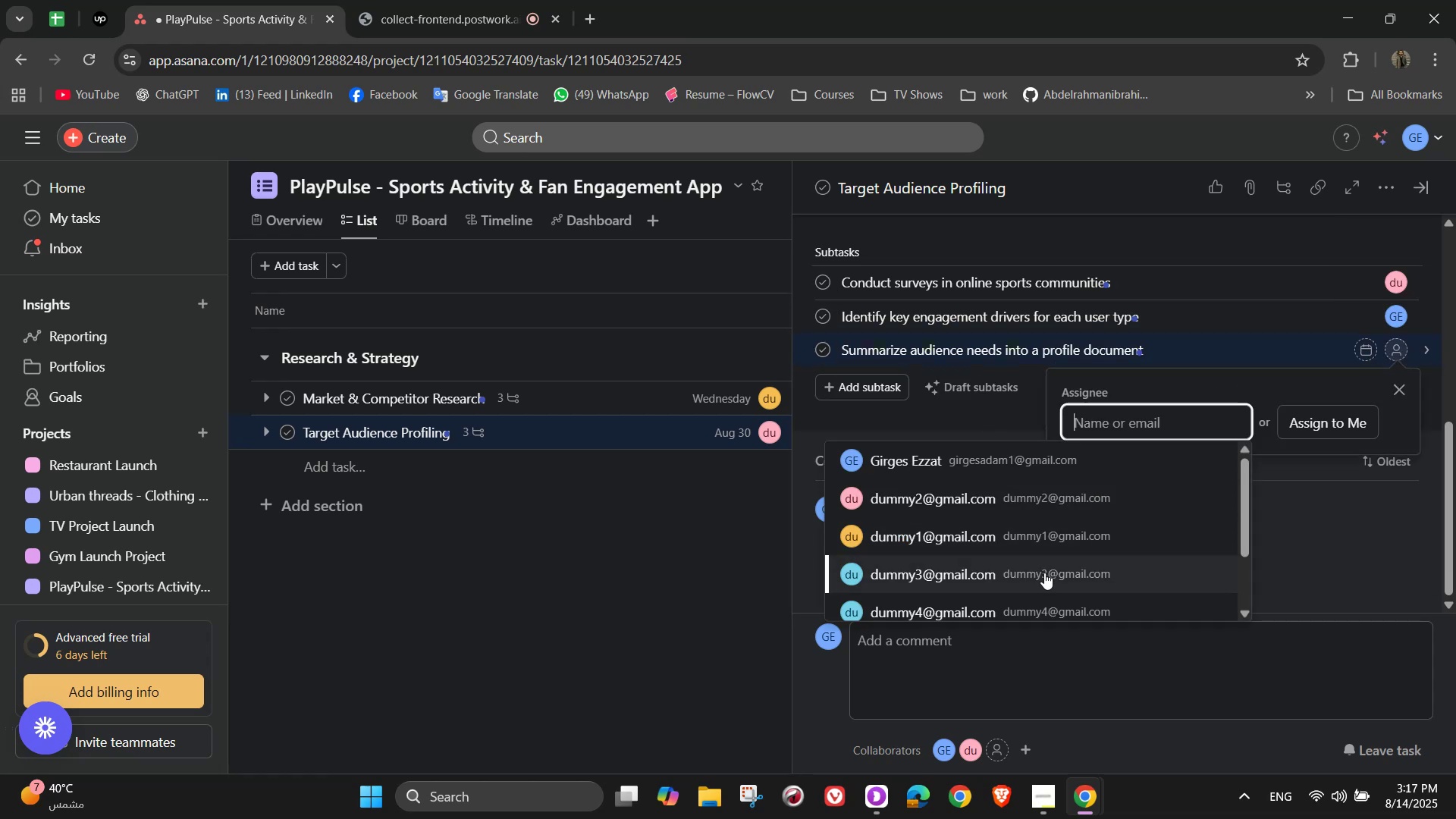 
left_click([1044, 573])
 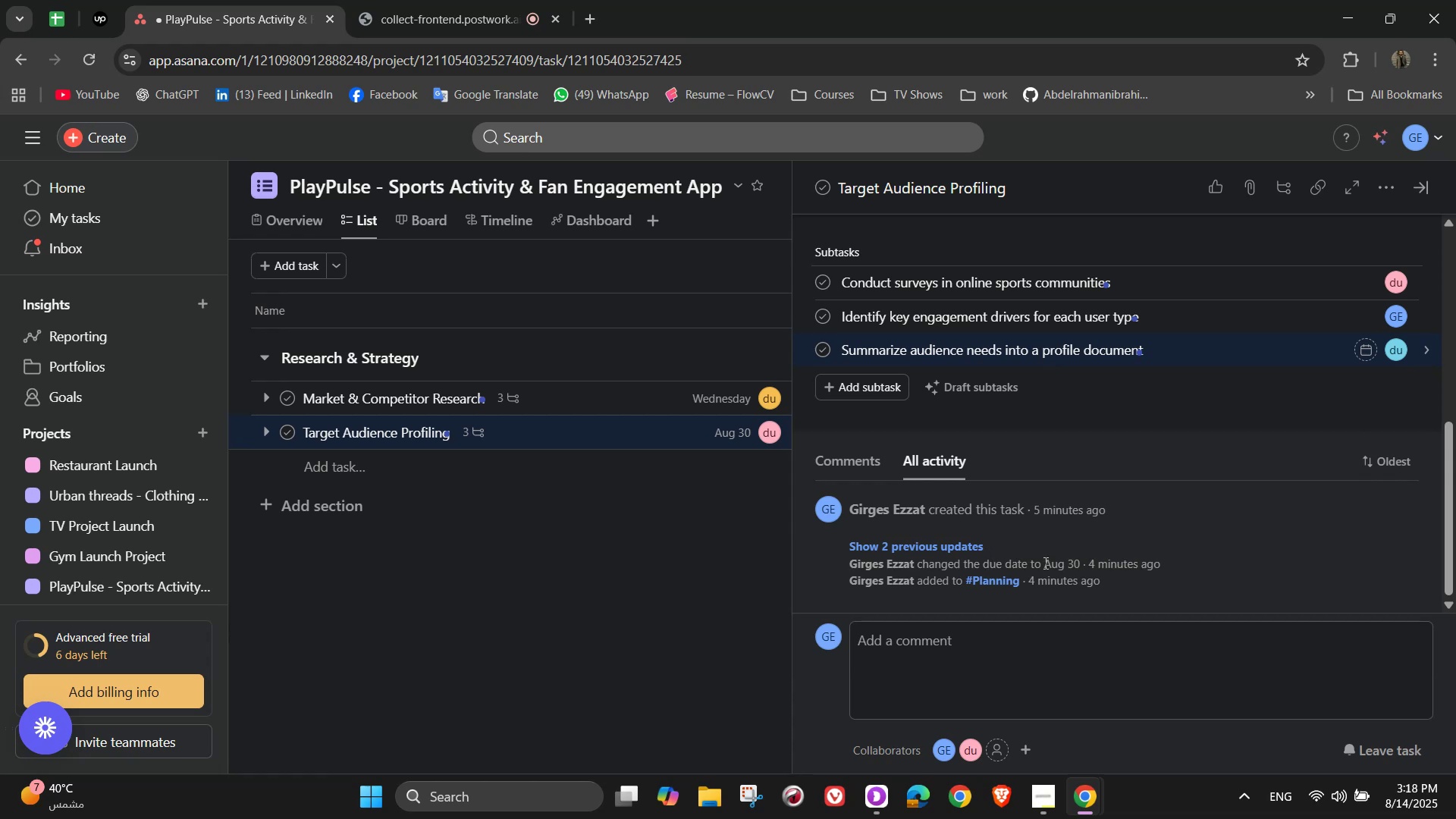 
wait(14.6)
 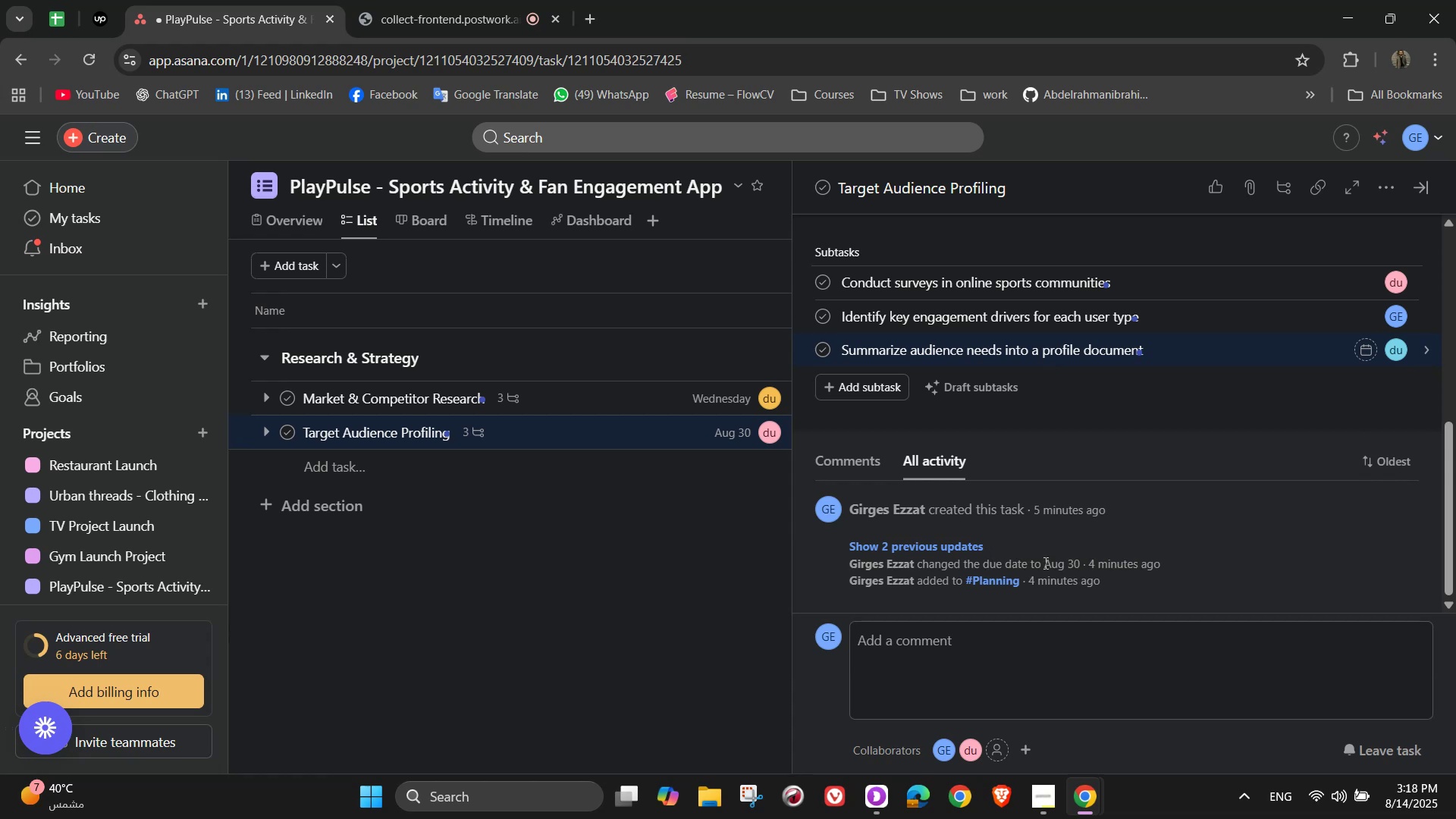 
scroll: coordinate [1233, 425], scroll_direction: up, amount: 2.0
 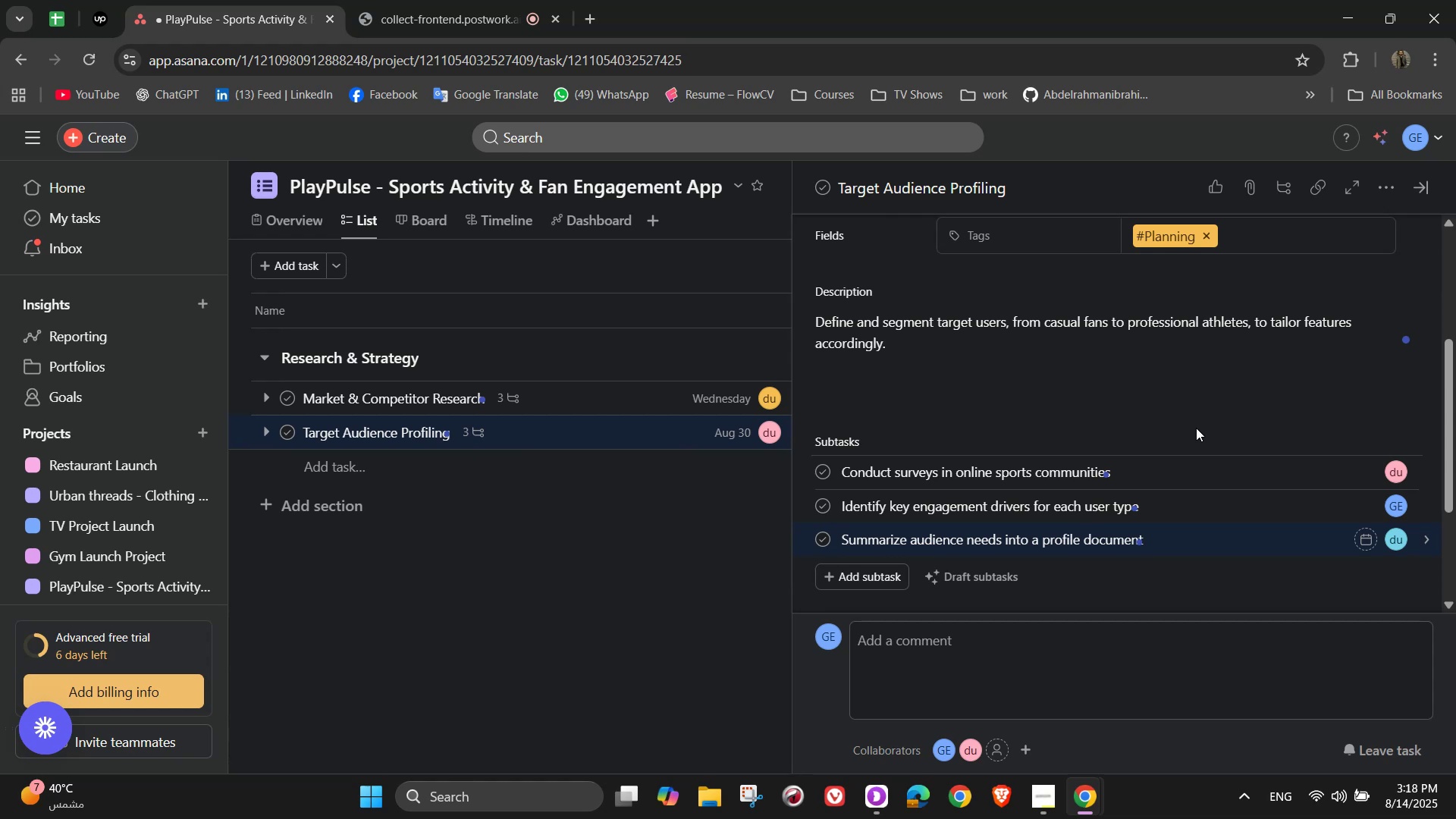 
wait(12.67)
 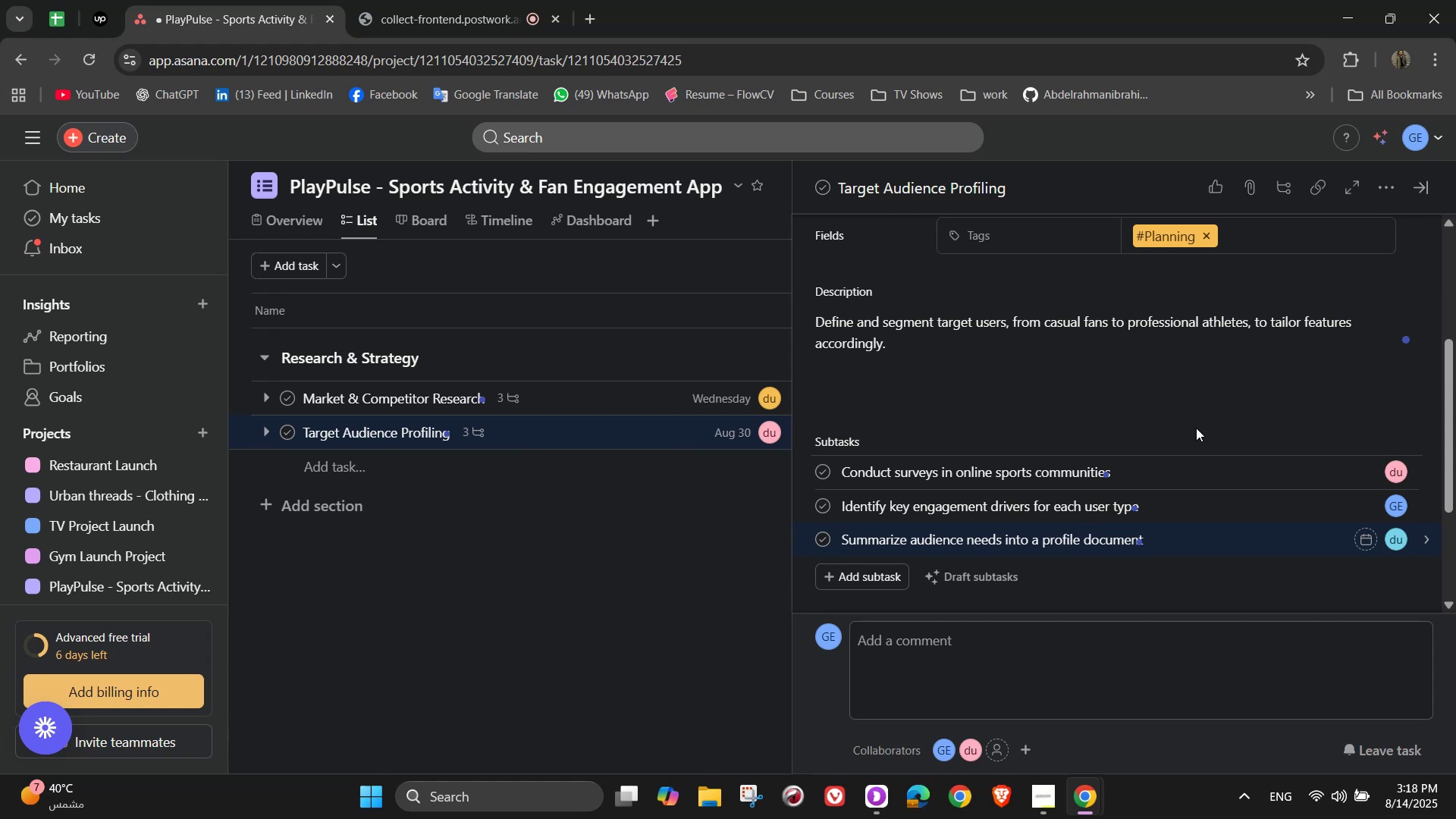 
scroll: coordinate [1296, 463], scroll_direction: up, amount: 3.0
 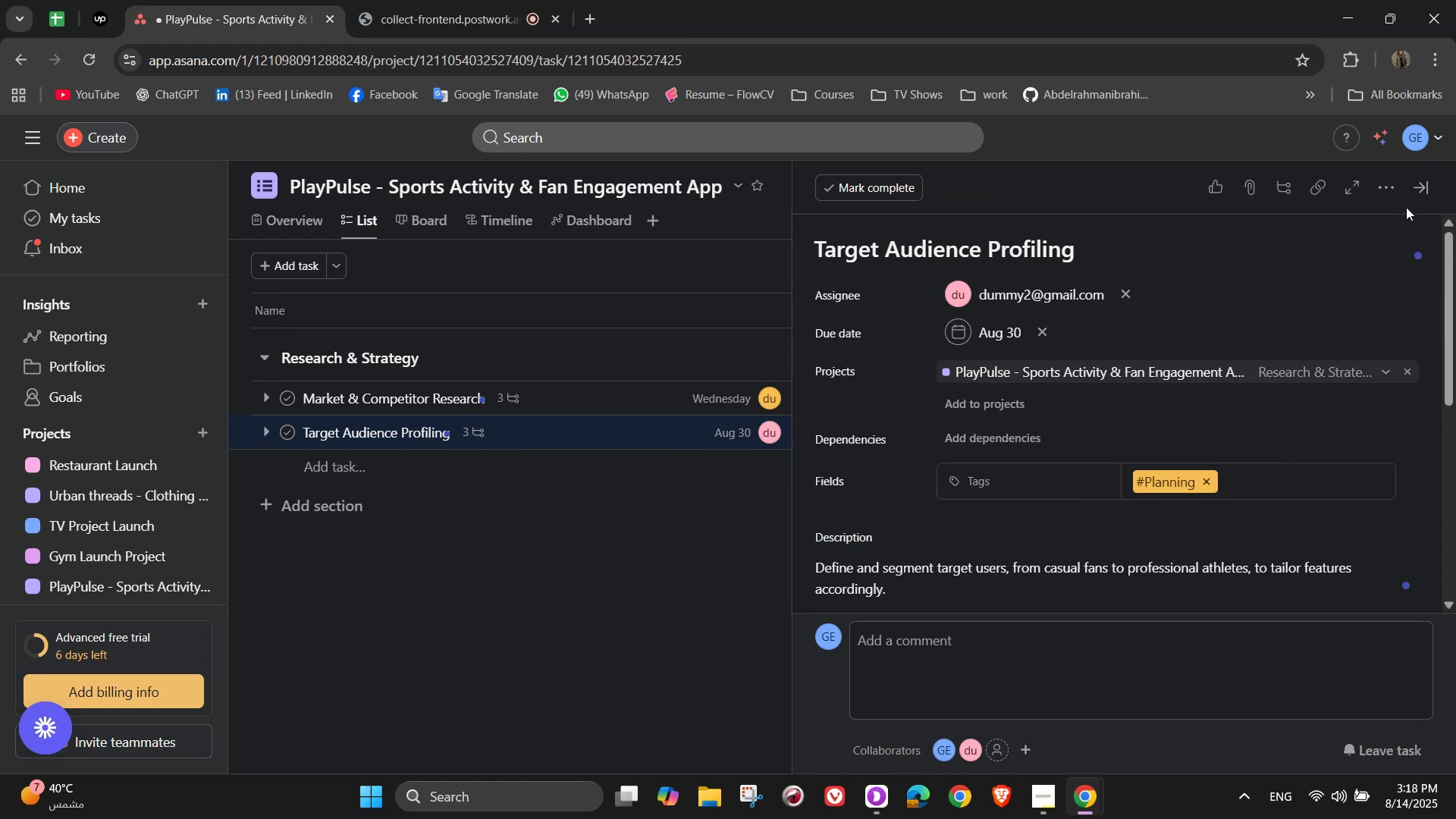 
left_click([1417, 194])
 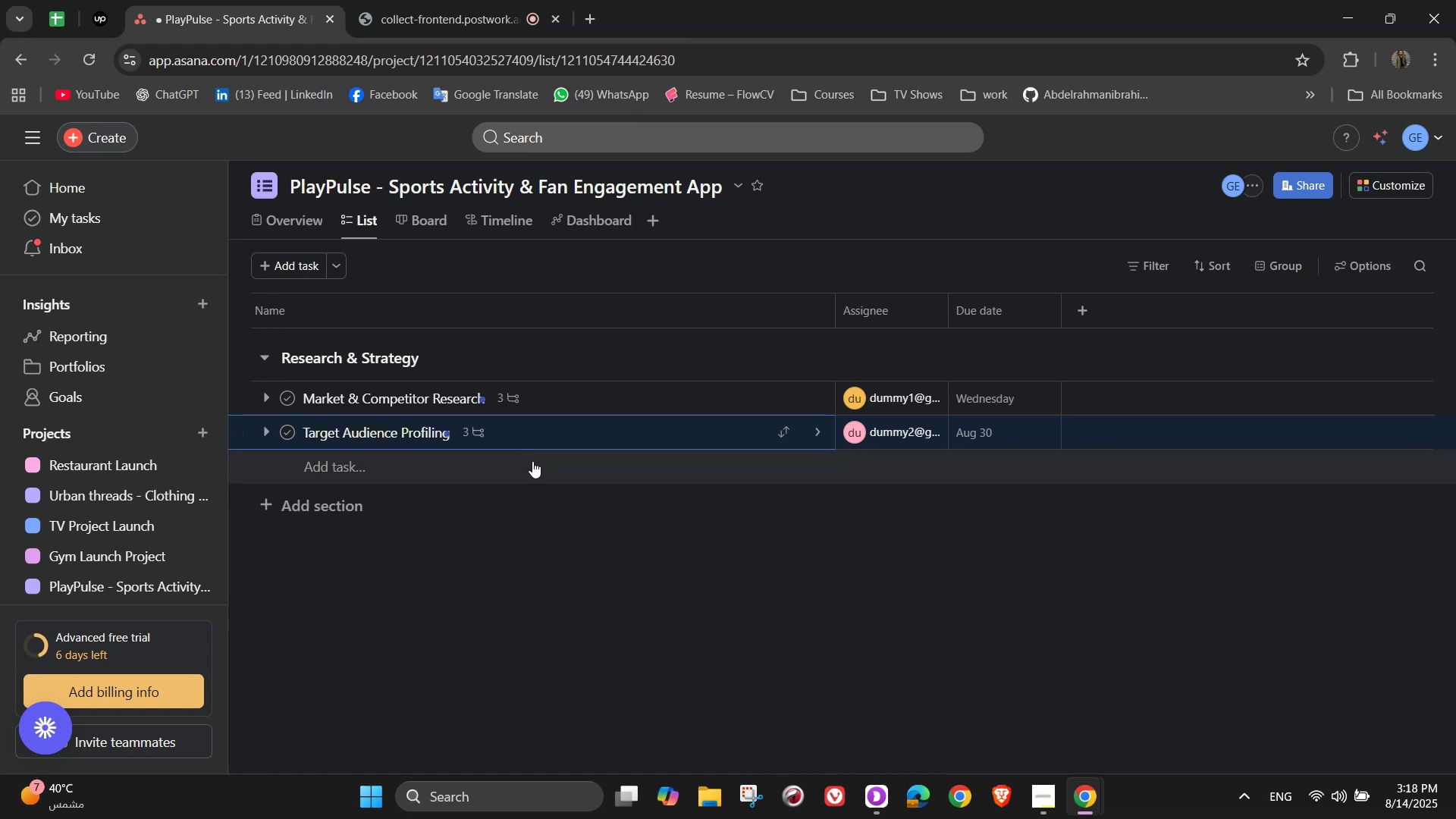 
wait(13.54)
 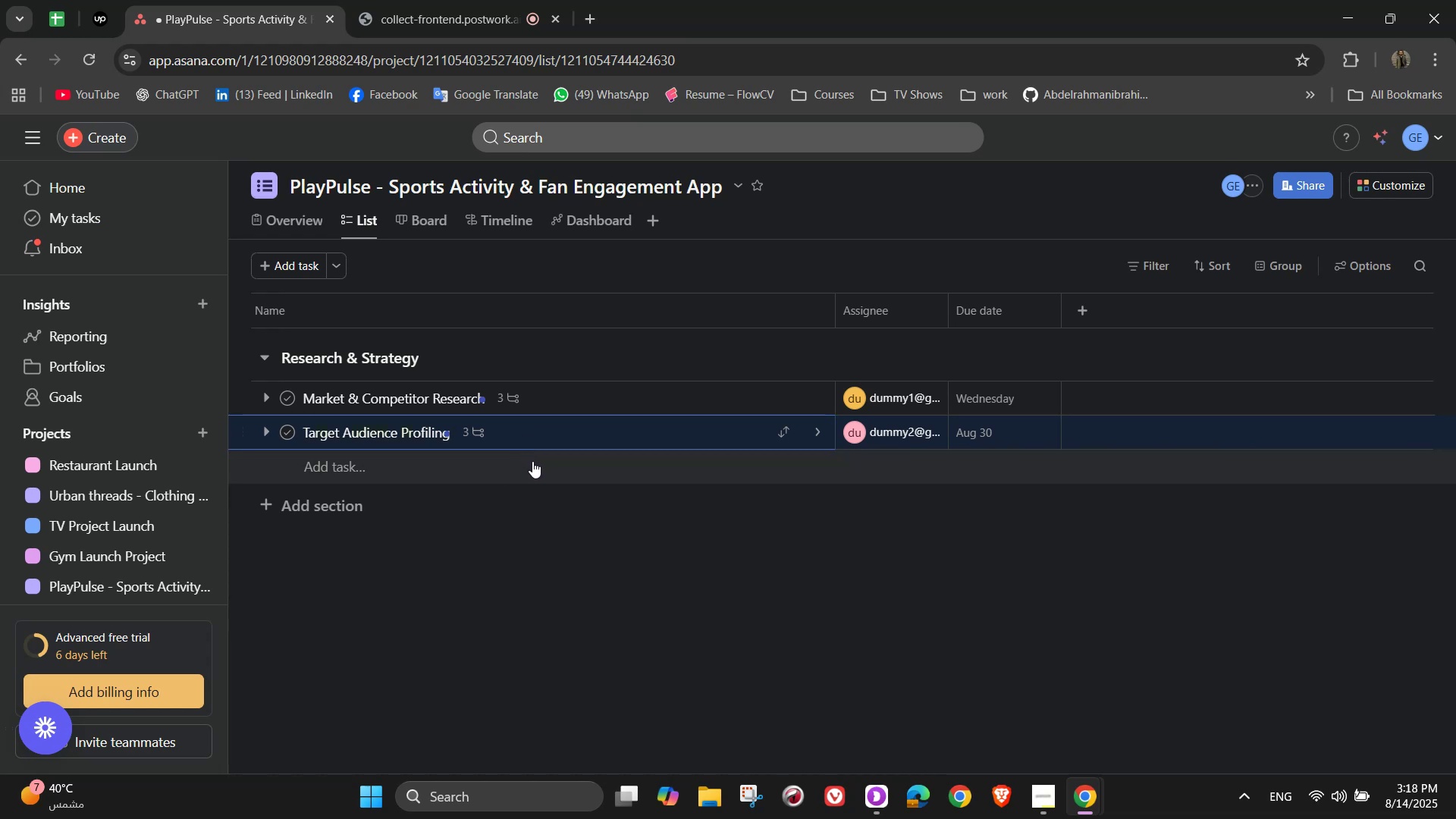 
left_click([532, 461])
 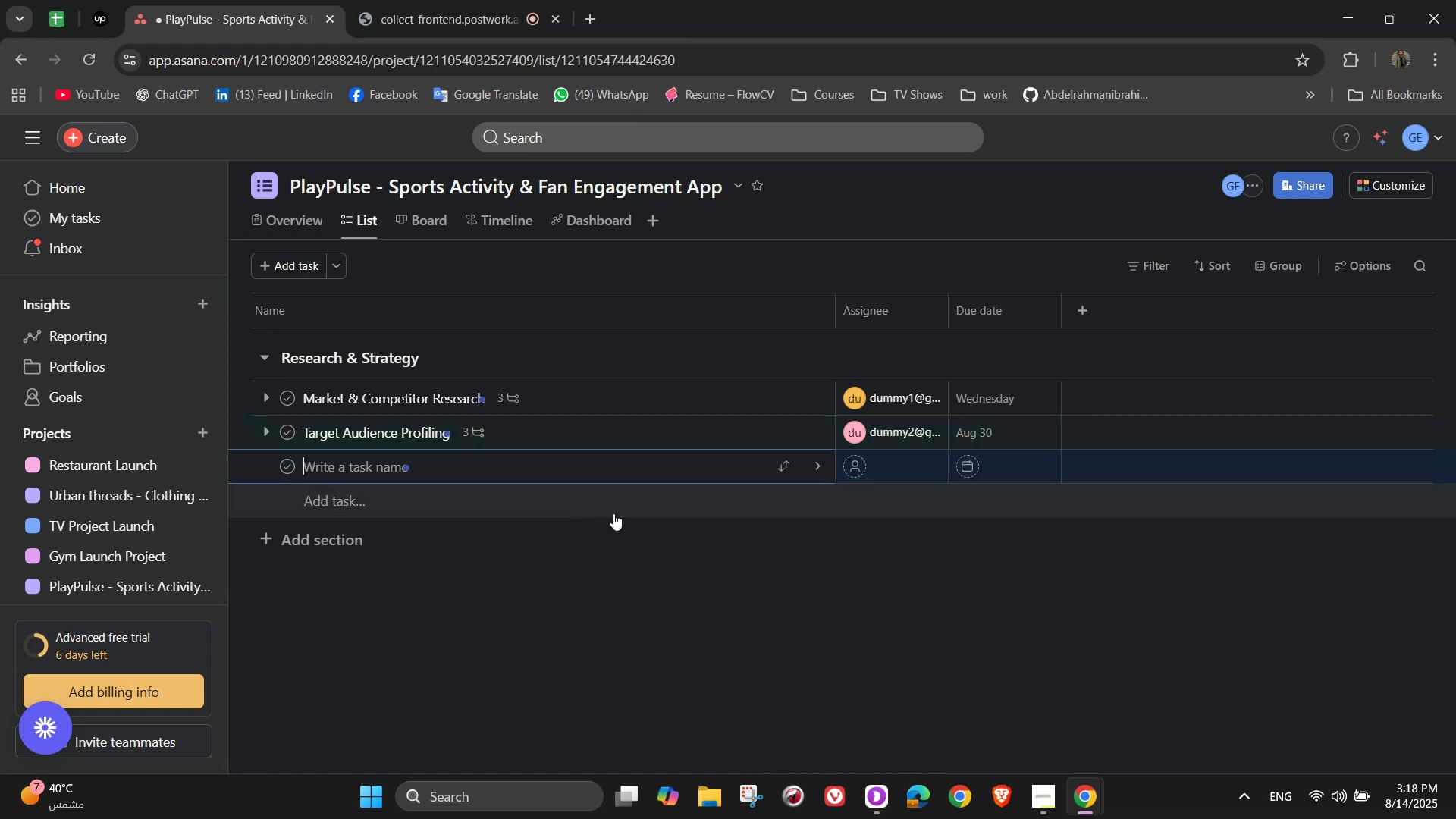 
wait(10.62)
 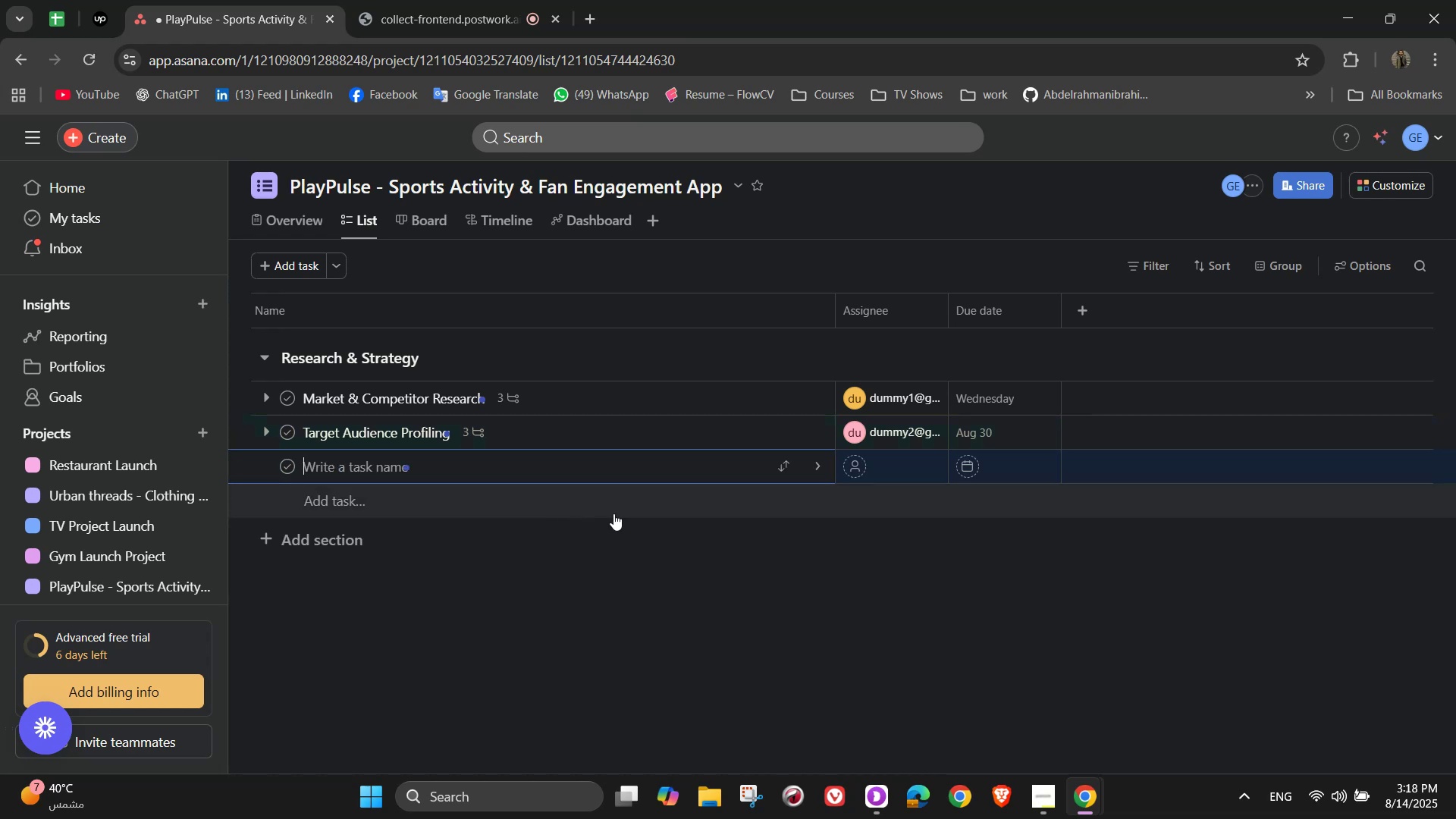 
scroll: coordinate [610, 537], scroll_direction: down, amount: 2.0
 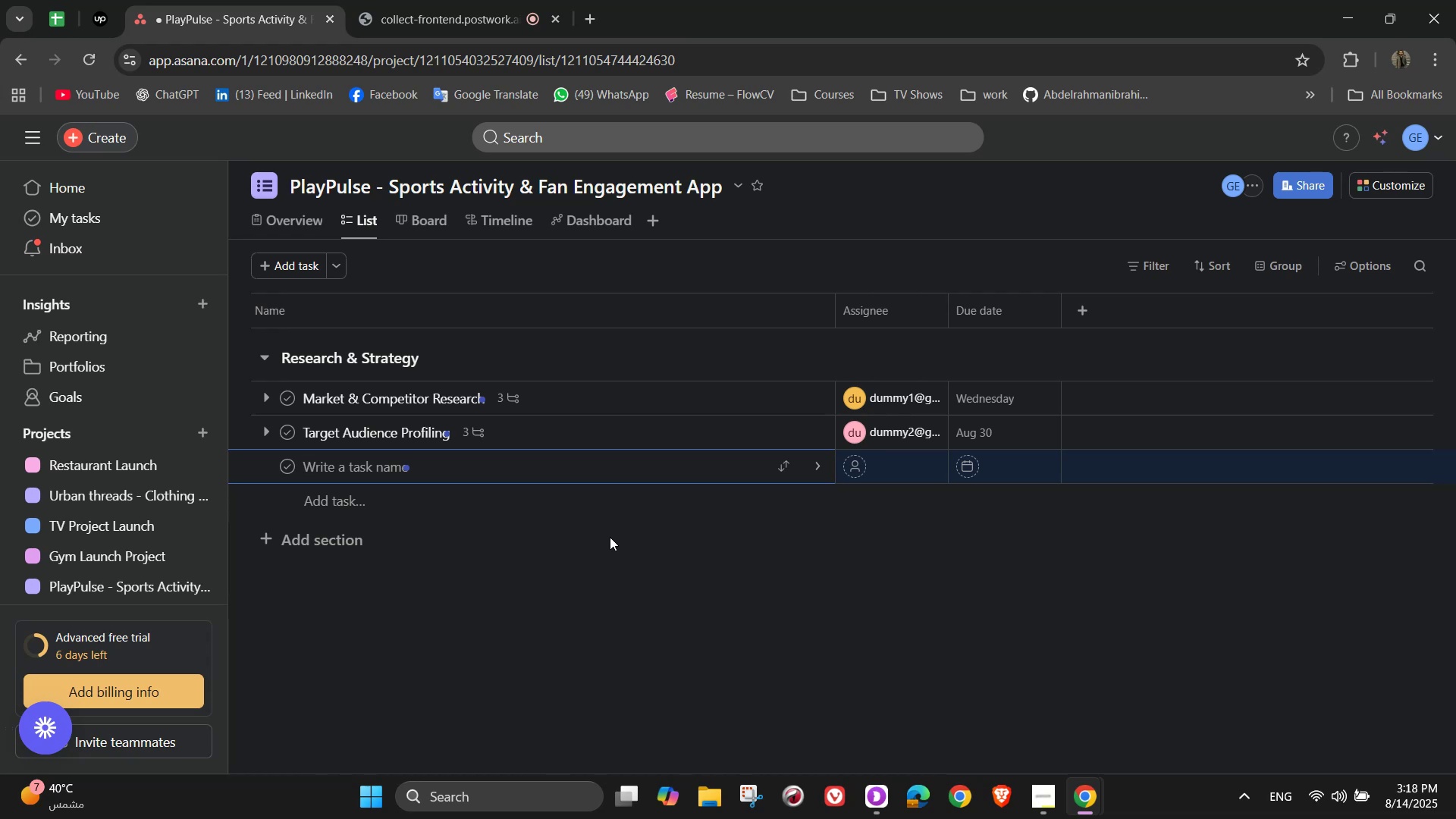 
scroll: coordinate [610, 537], scroll_direction: up, amount: 2.0
 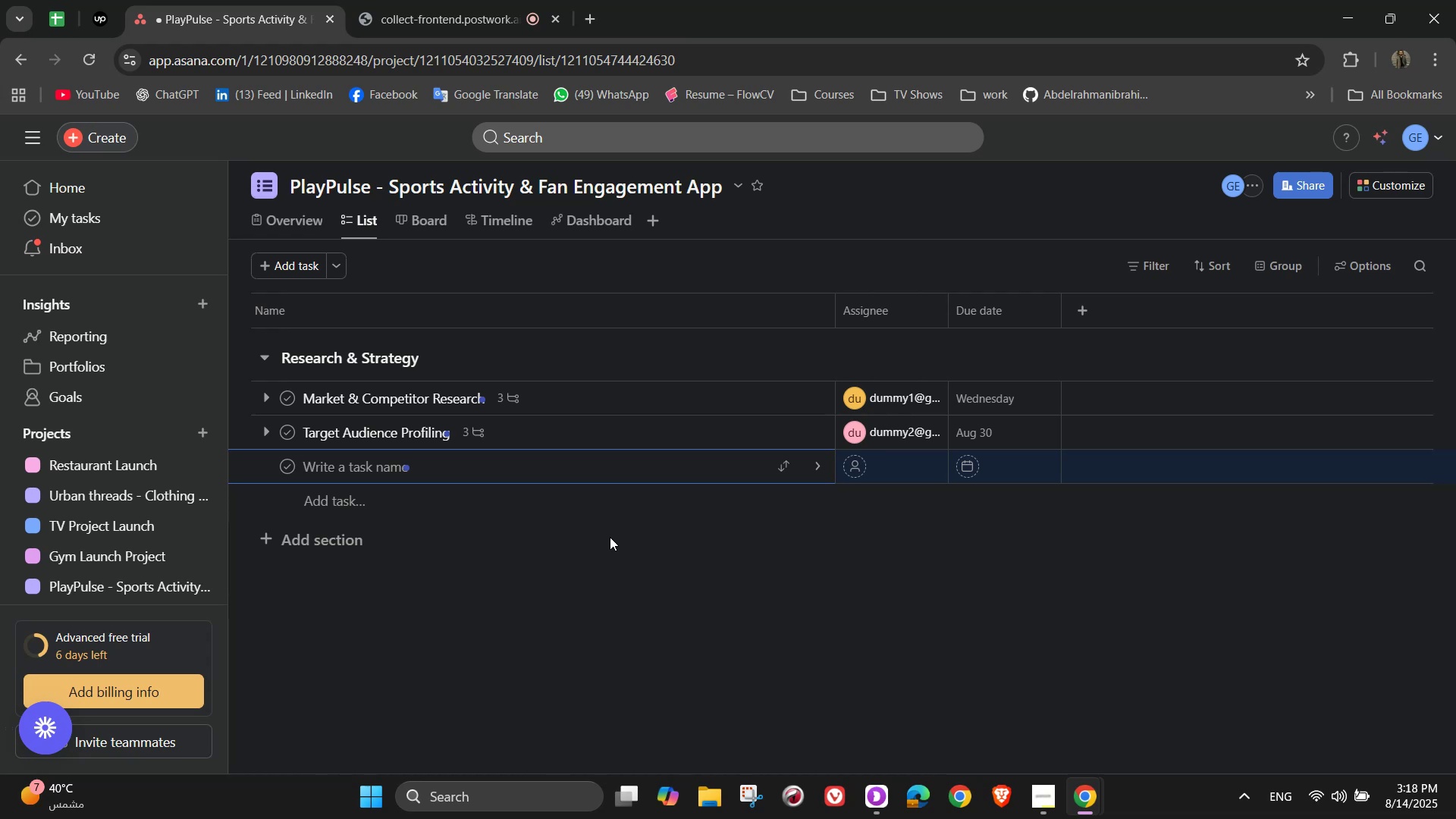 
type(Feature Prioritization)
 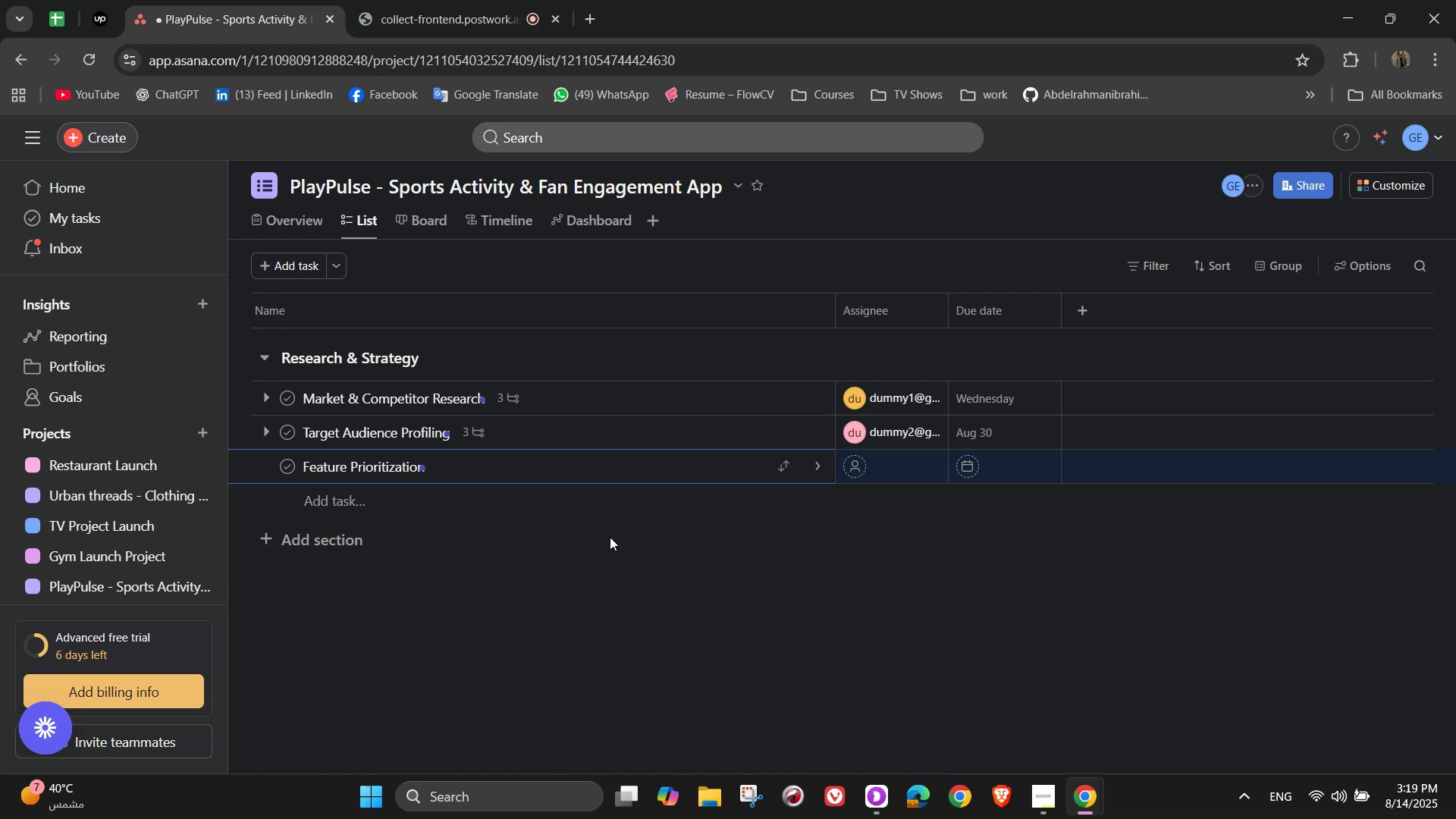 
wait(6.99)
 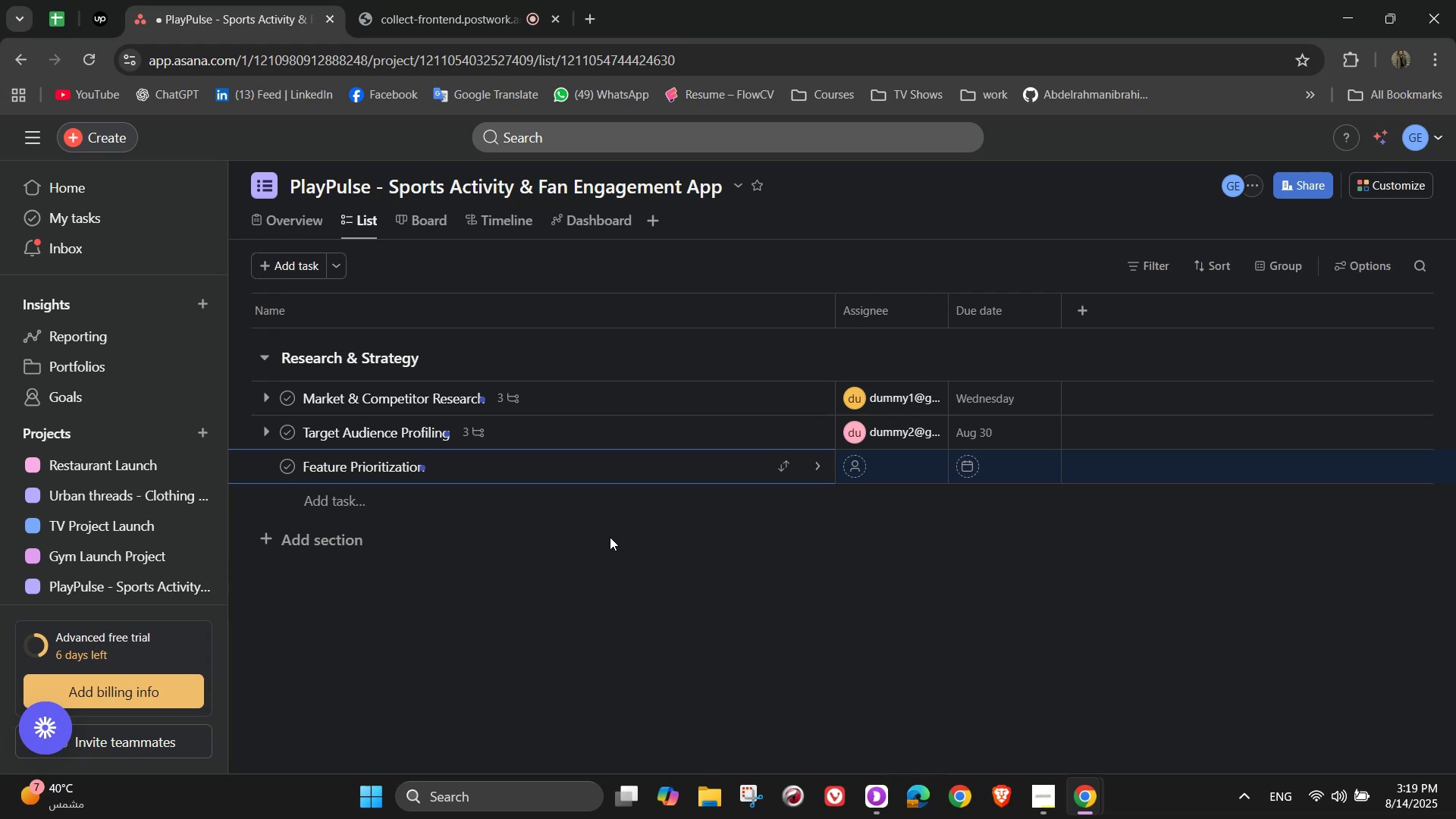 
mouse_move([811, 468])
 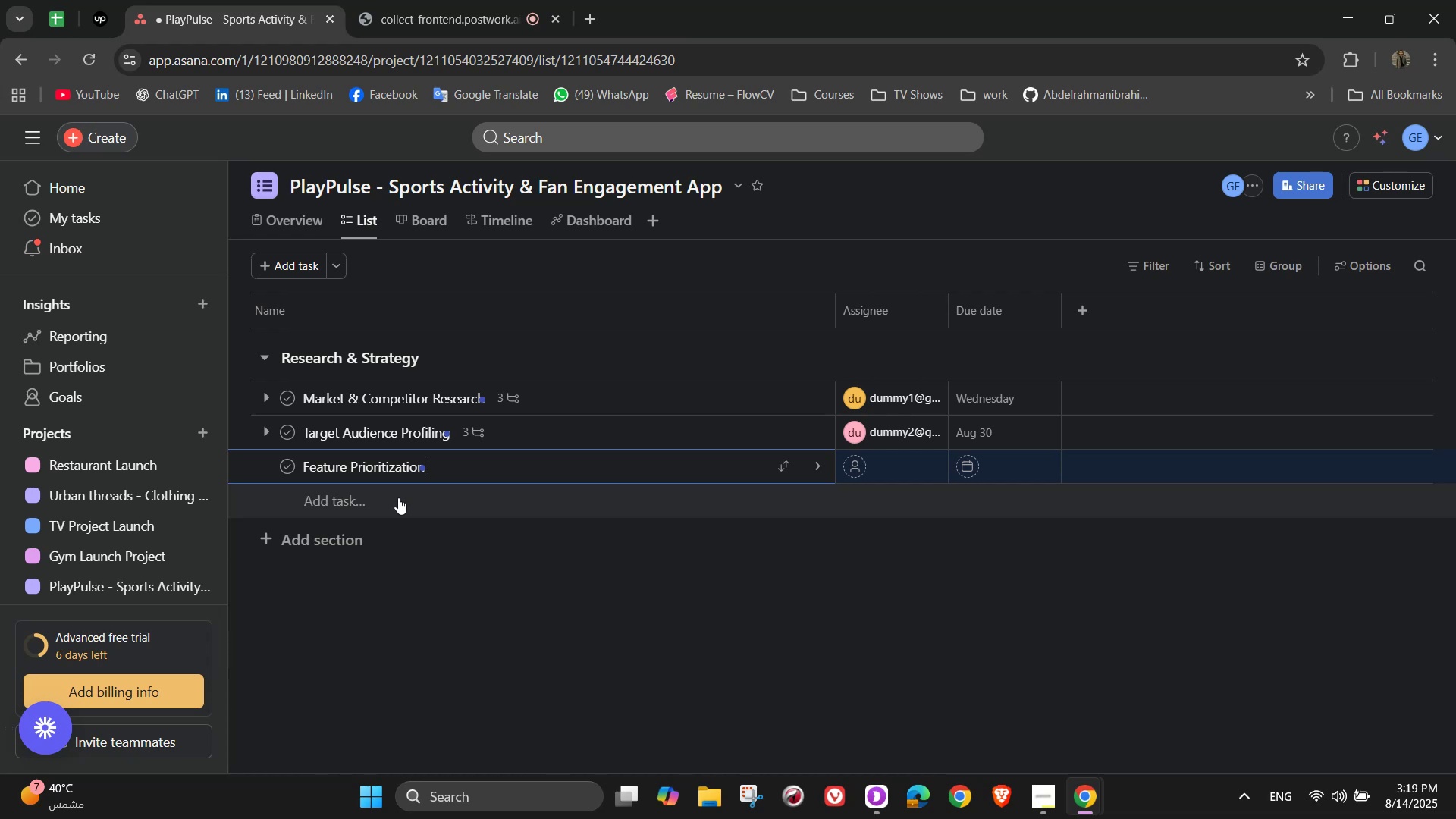 
wait(24.56)
 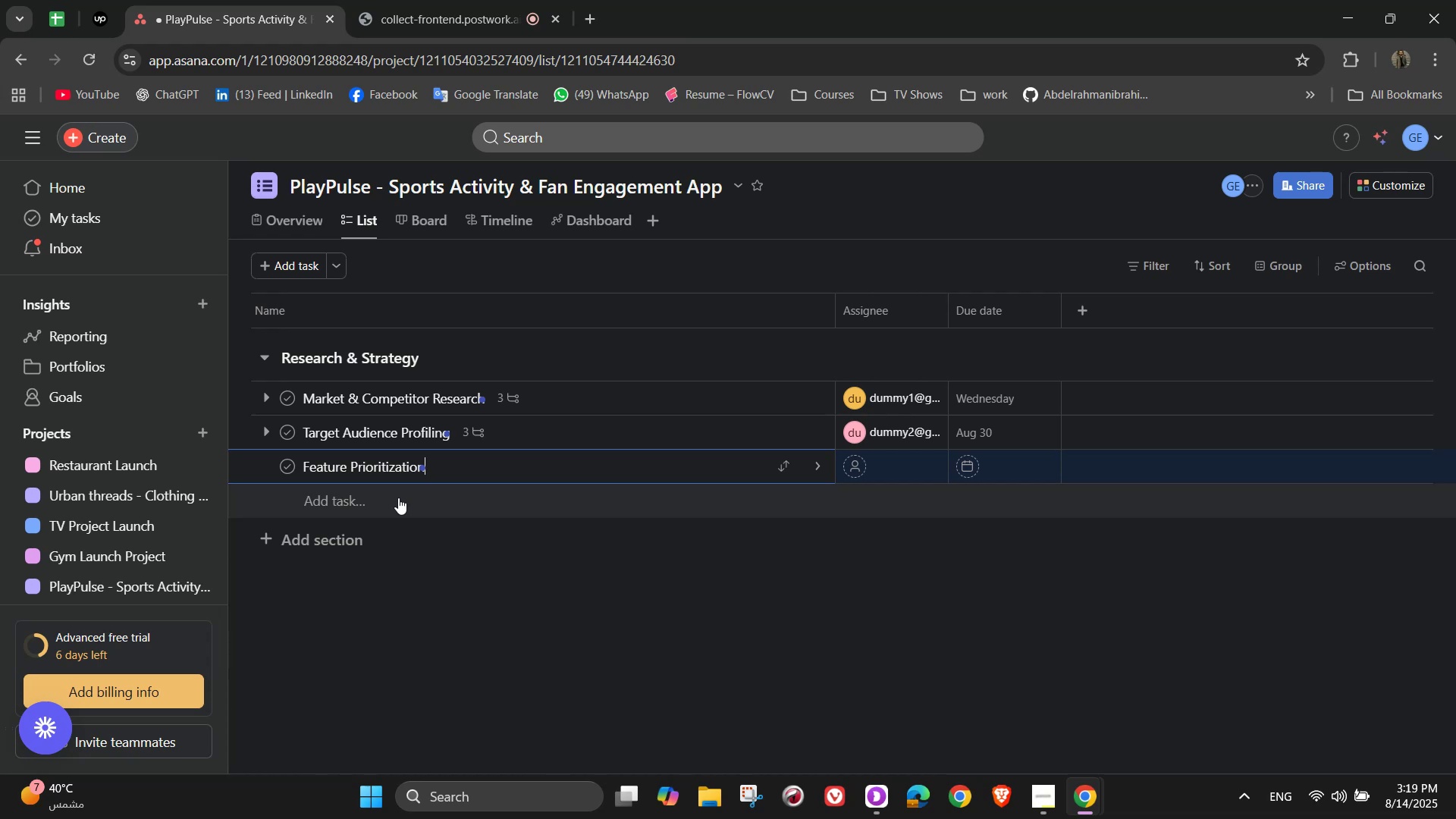 
left_click([532, 472])
 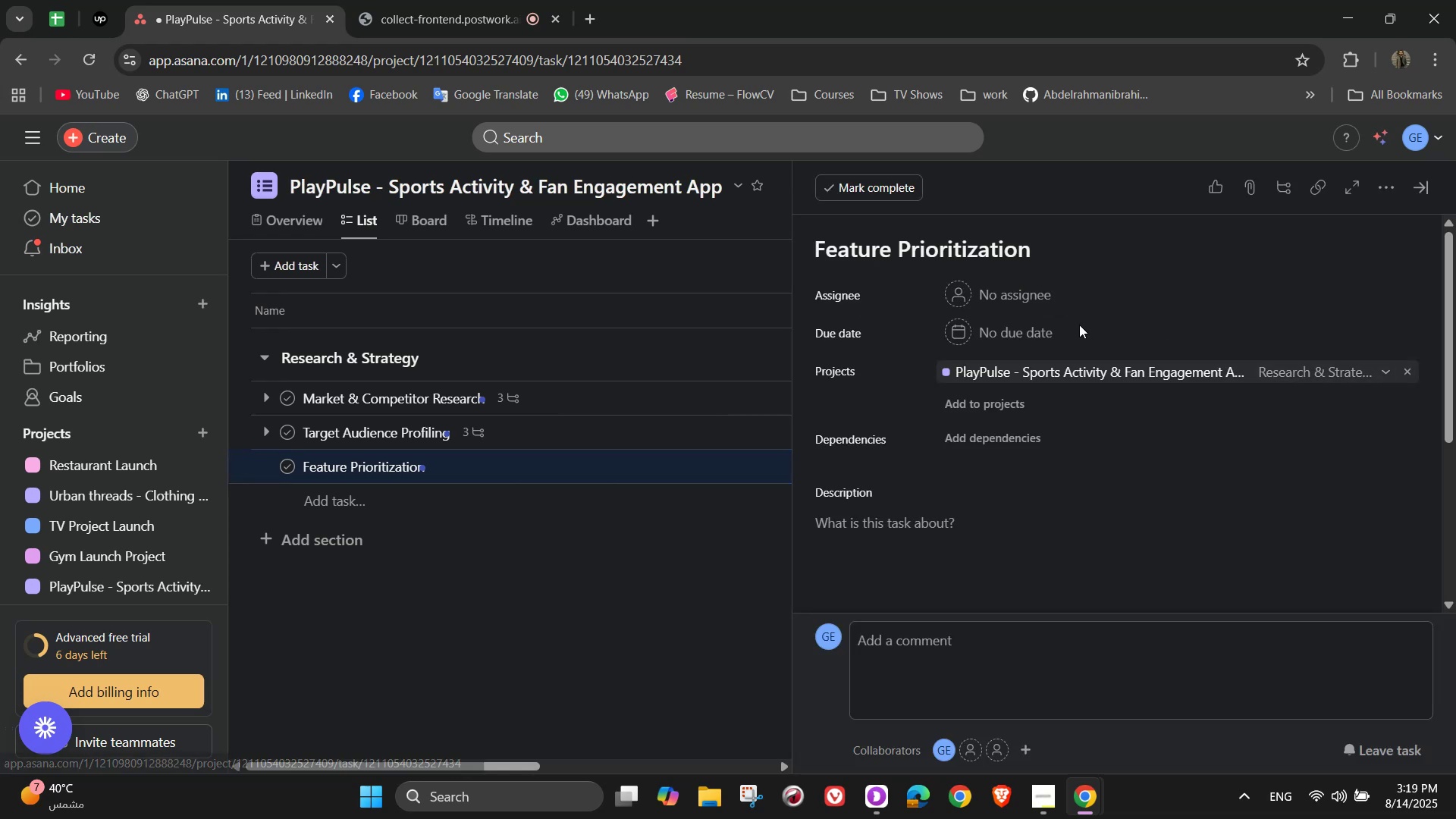 
left_click([1021, 300])
 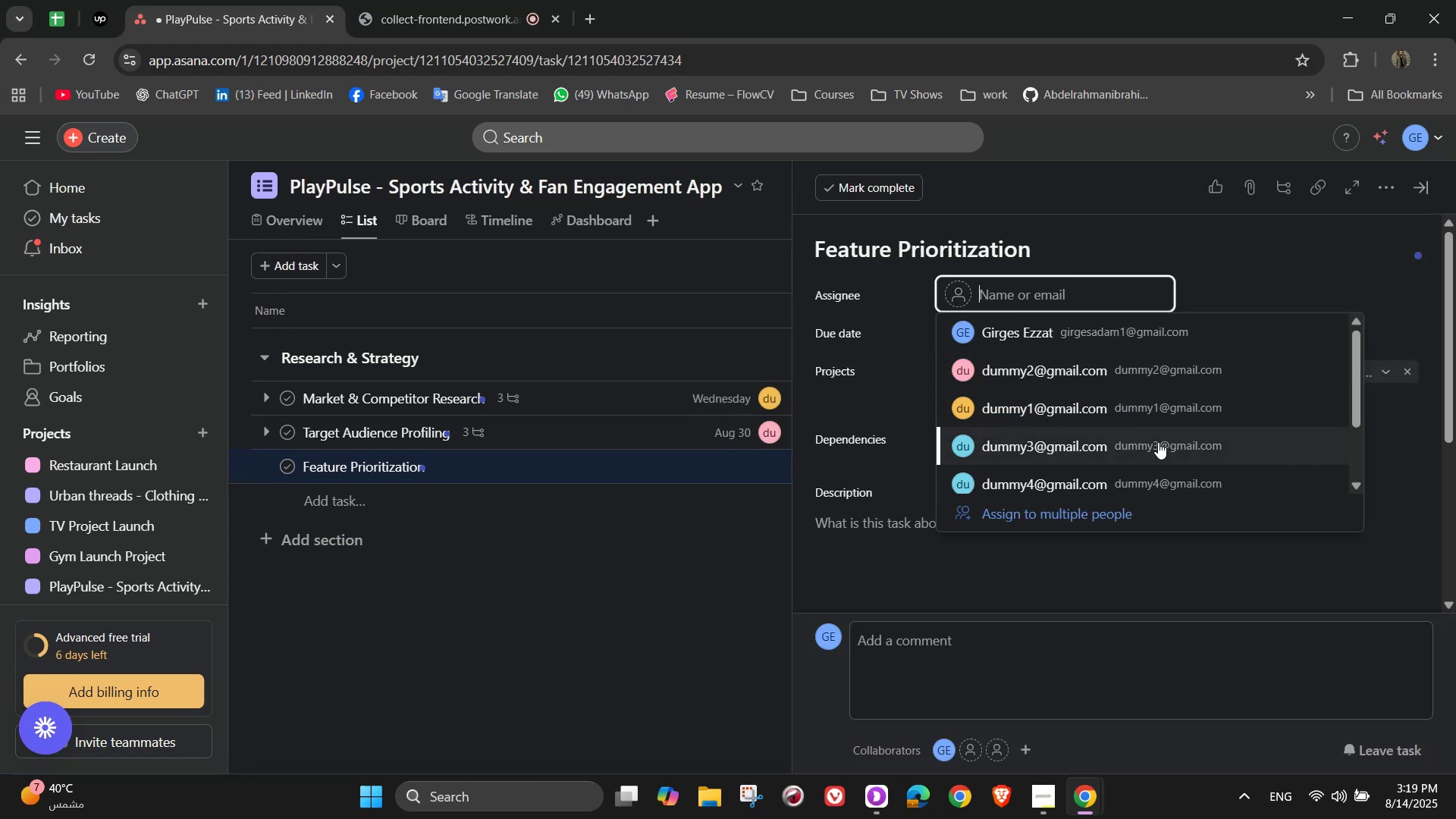 
left_click([1158, 442])
 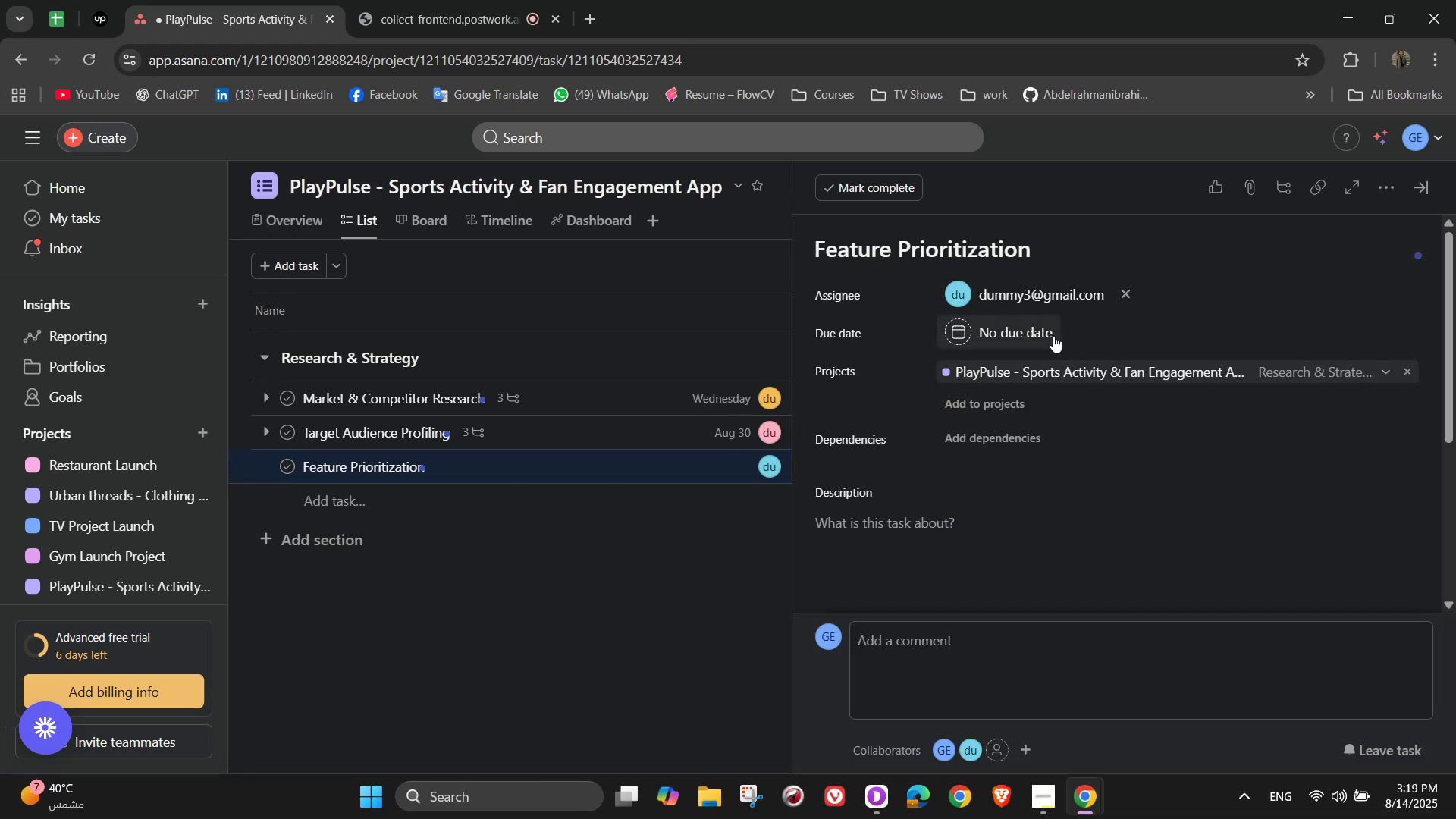 
left_click([1053, 336])
 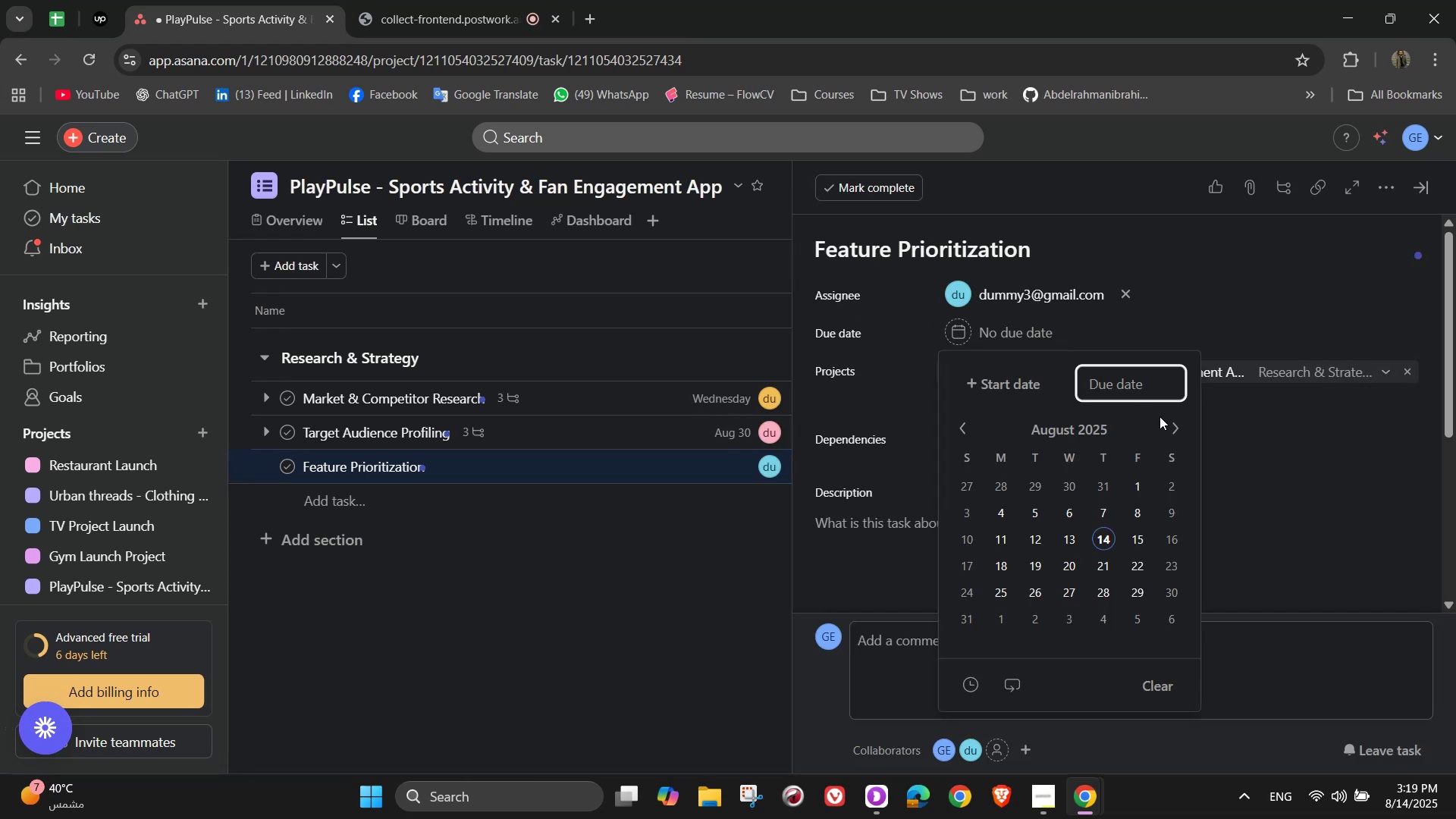 
left_click([1176, 430])
 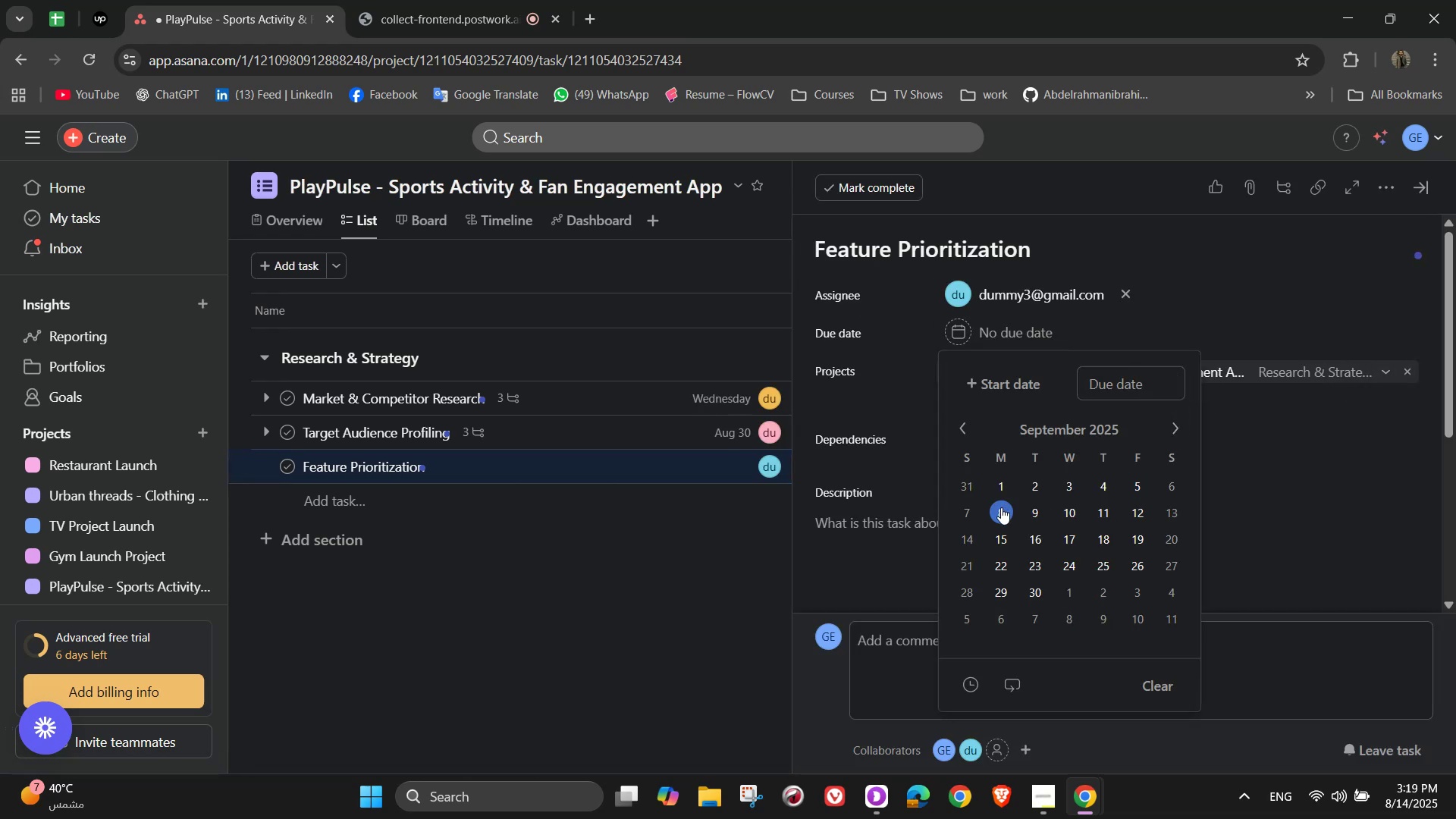 
double_click([1299, 427])
 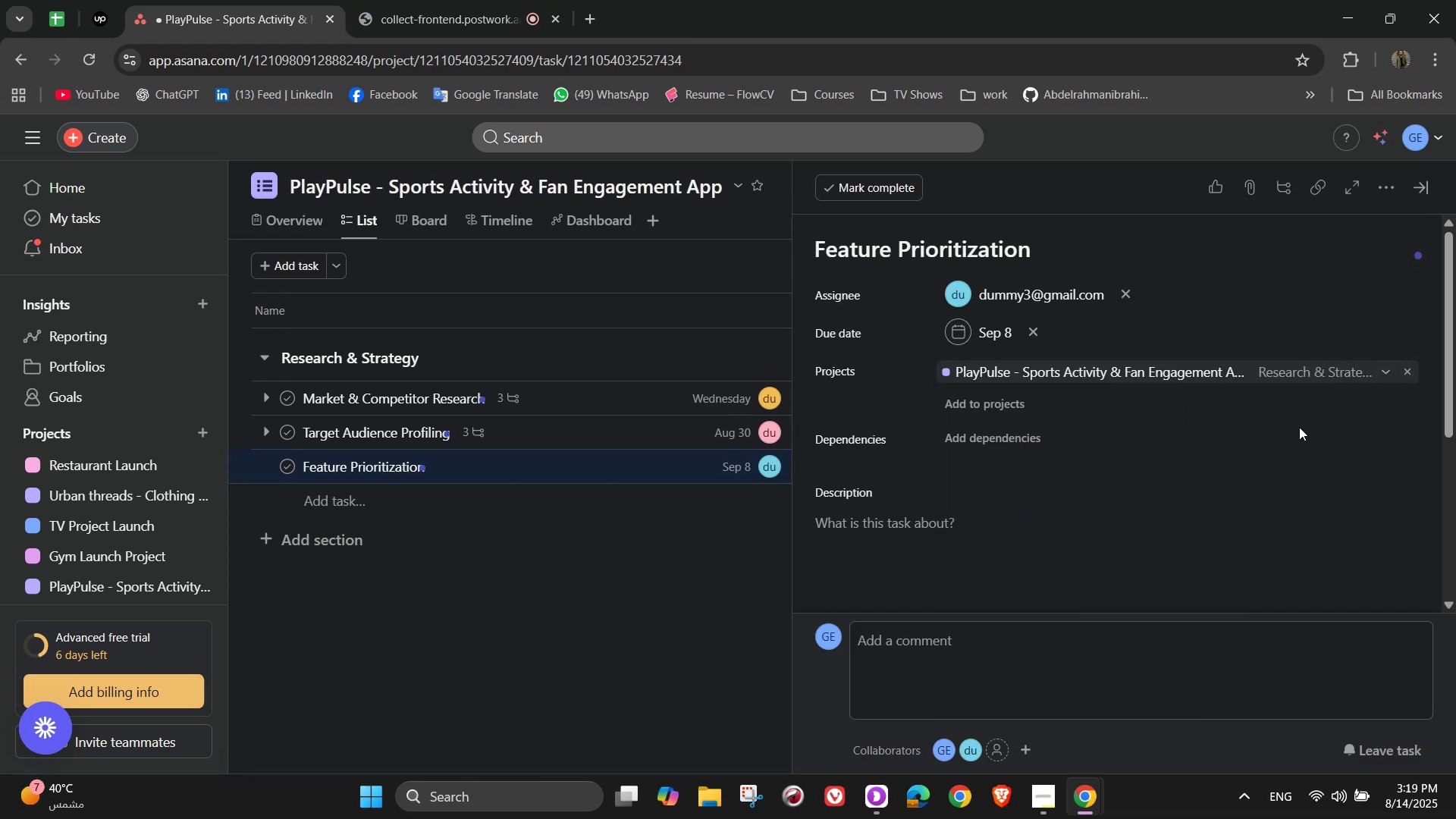 
scroll: coordinate [1299, 427], scroll_direction: down, amount: 1.0
 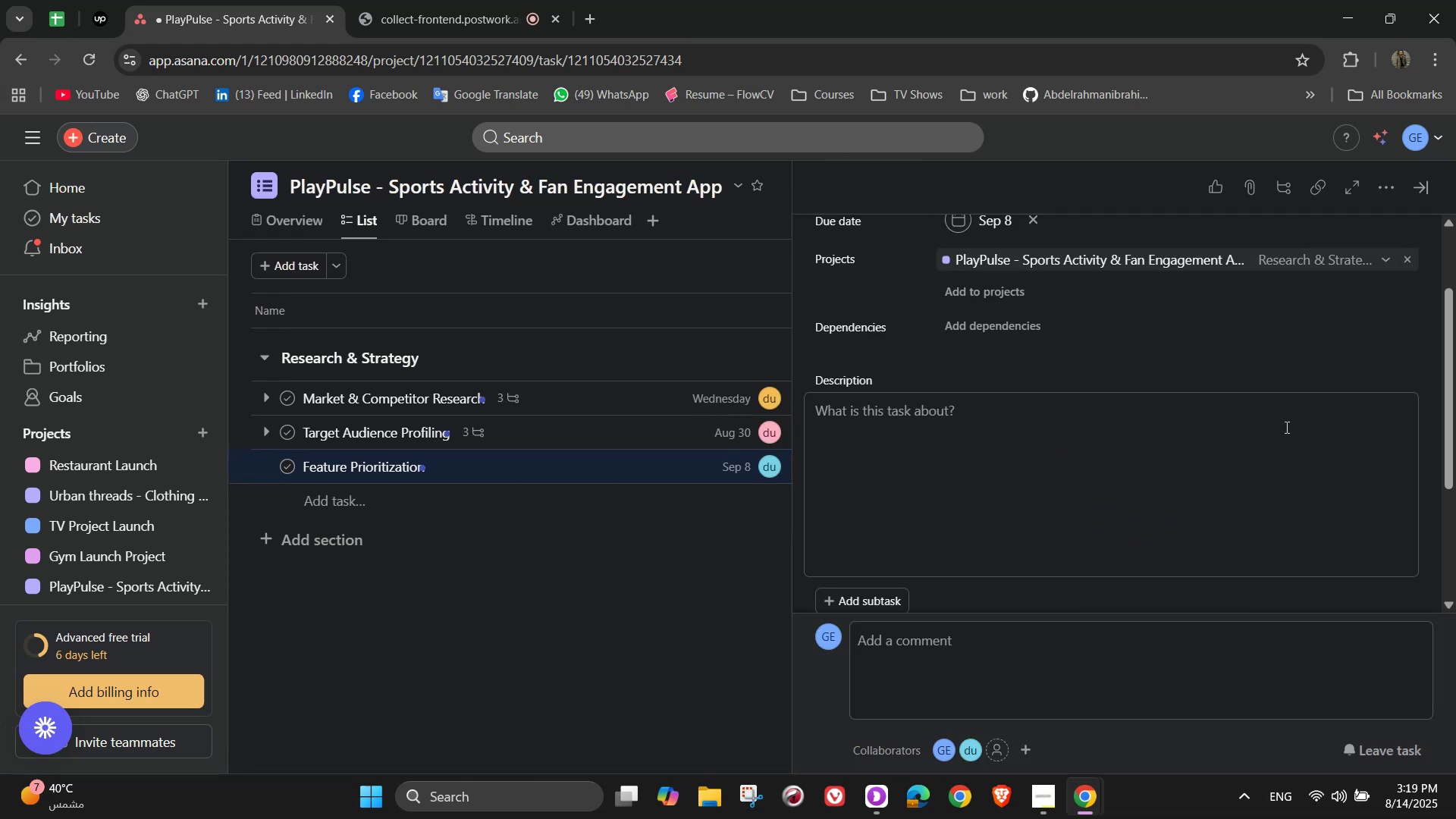 
left_click([1190, 427])
 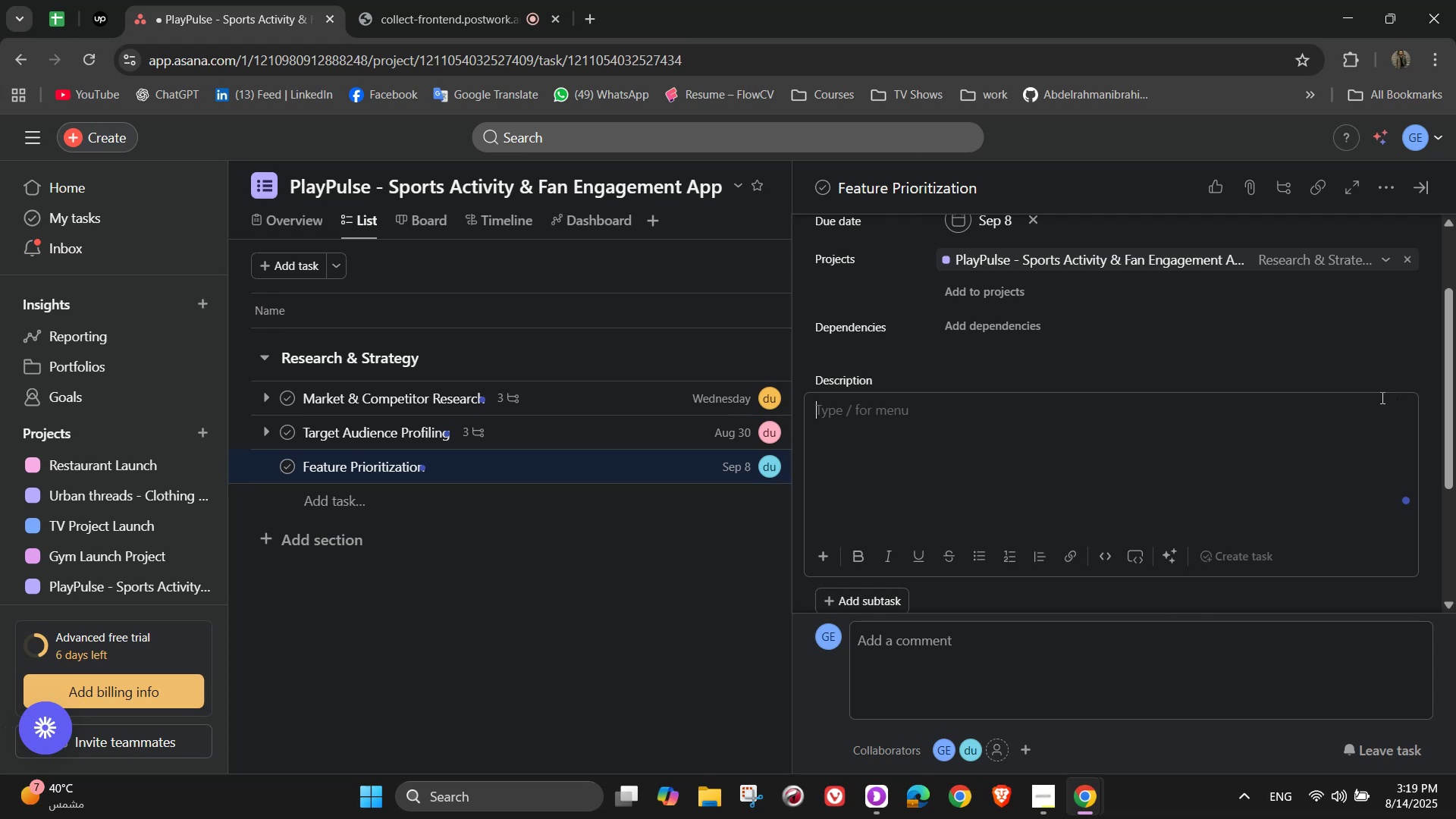 
type(Rank features by importance, )
 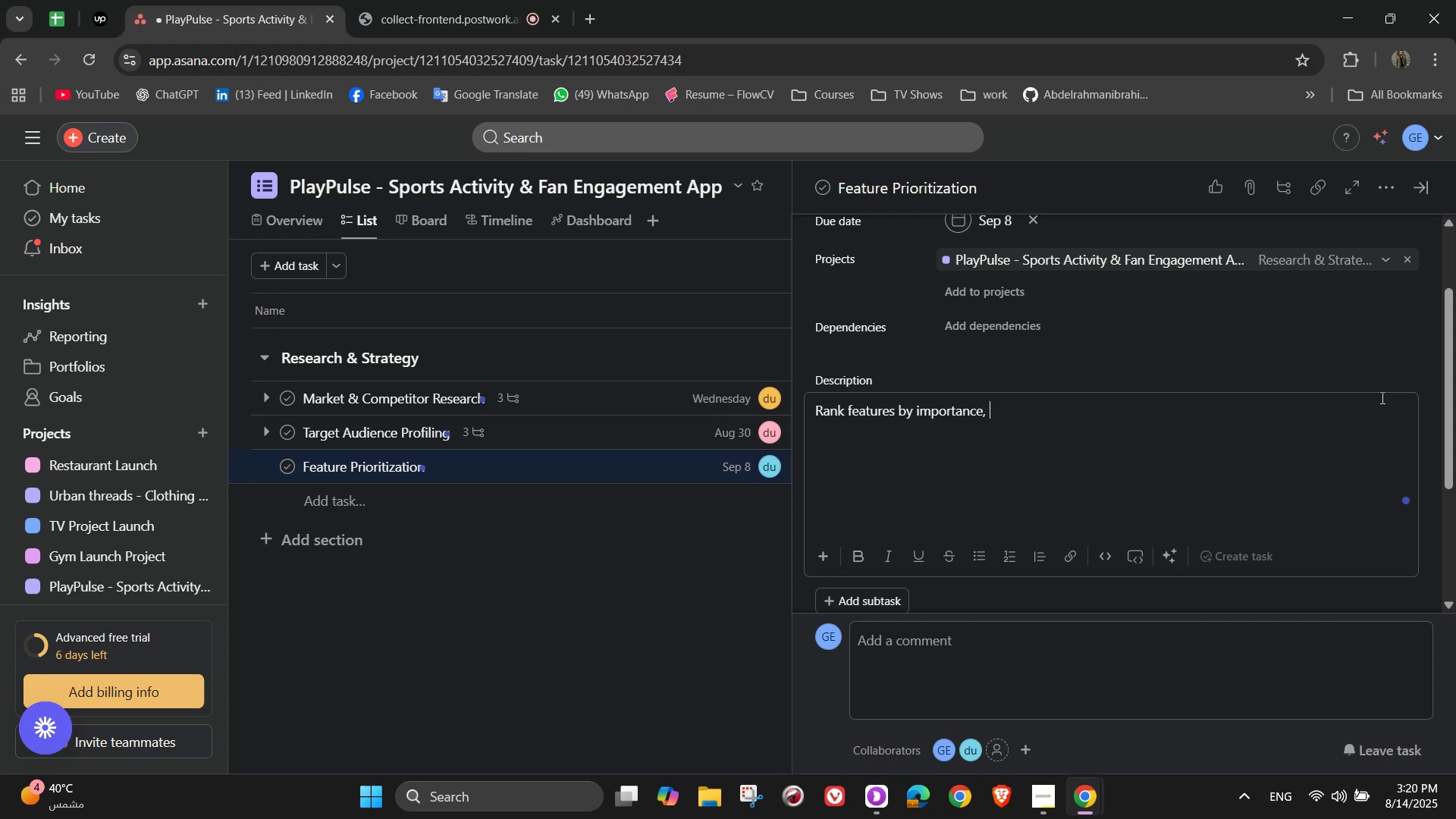 
wait(14.64)
 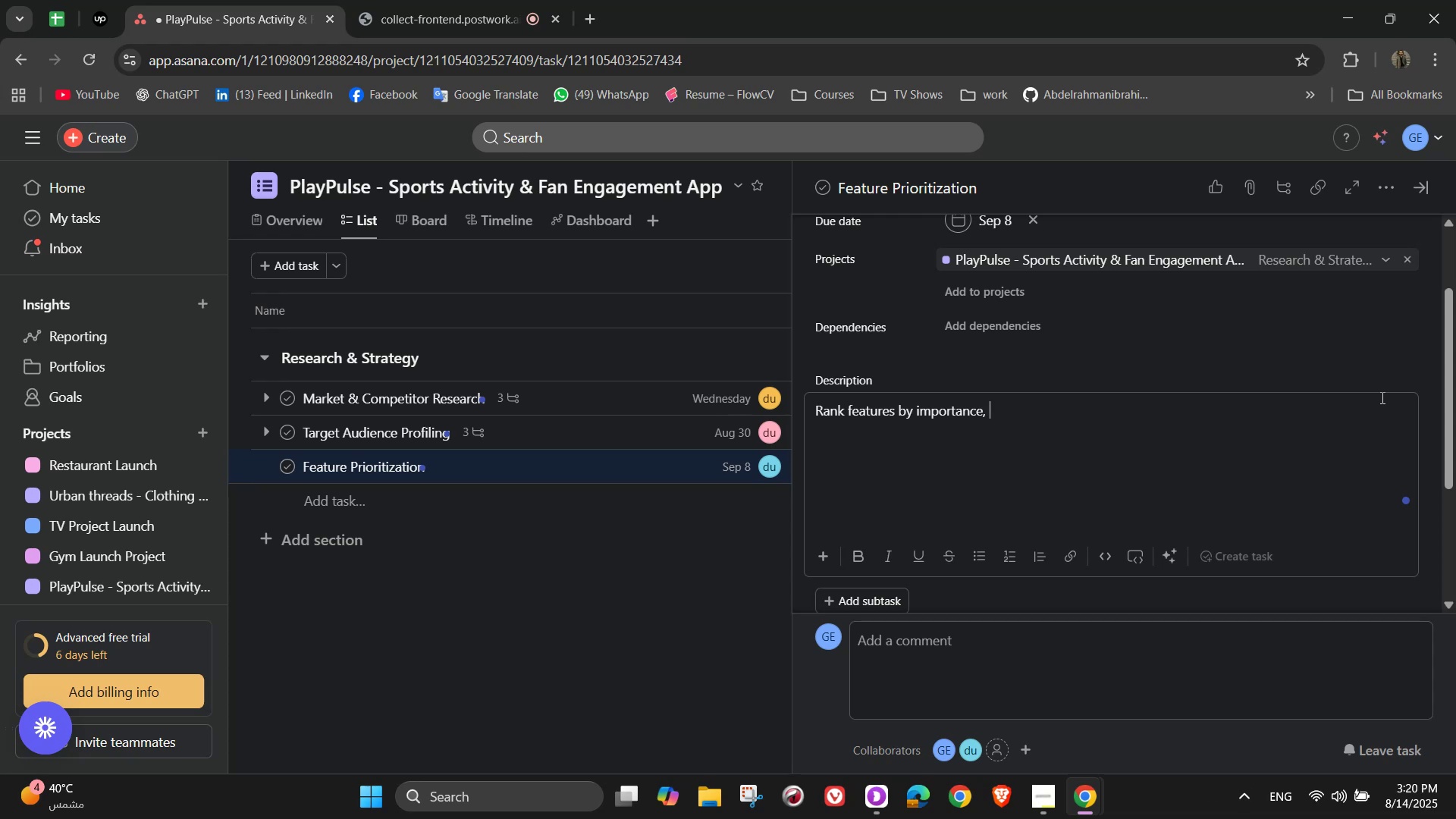 
type(development)
 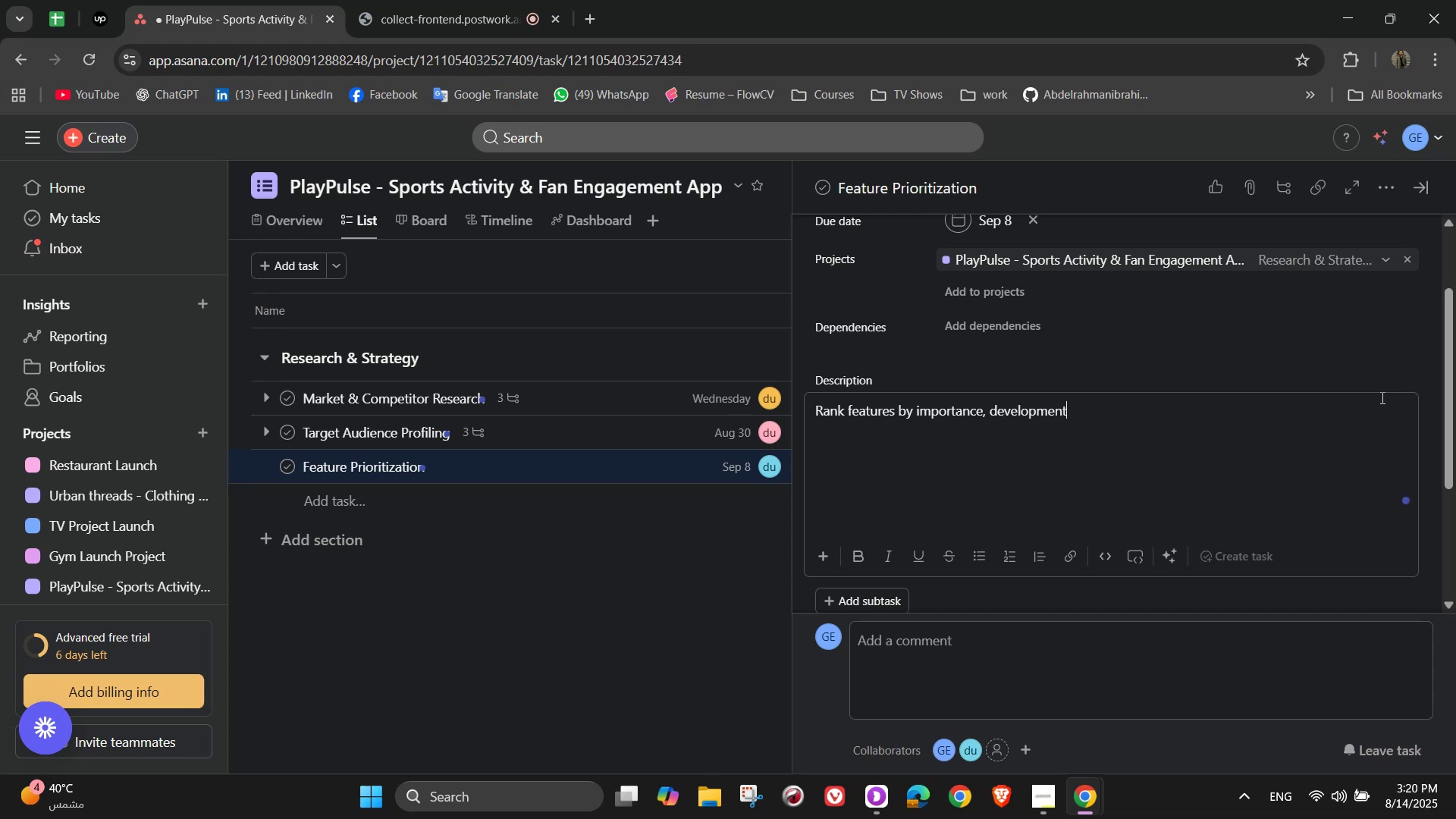 
type( effort, and market impact)
 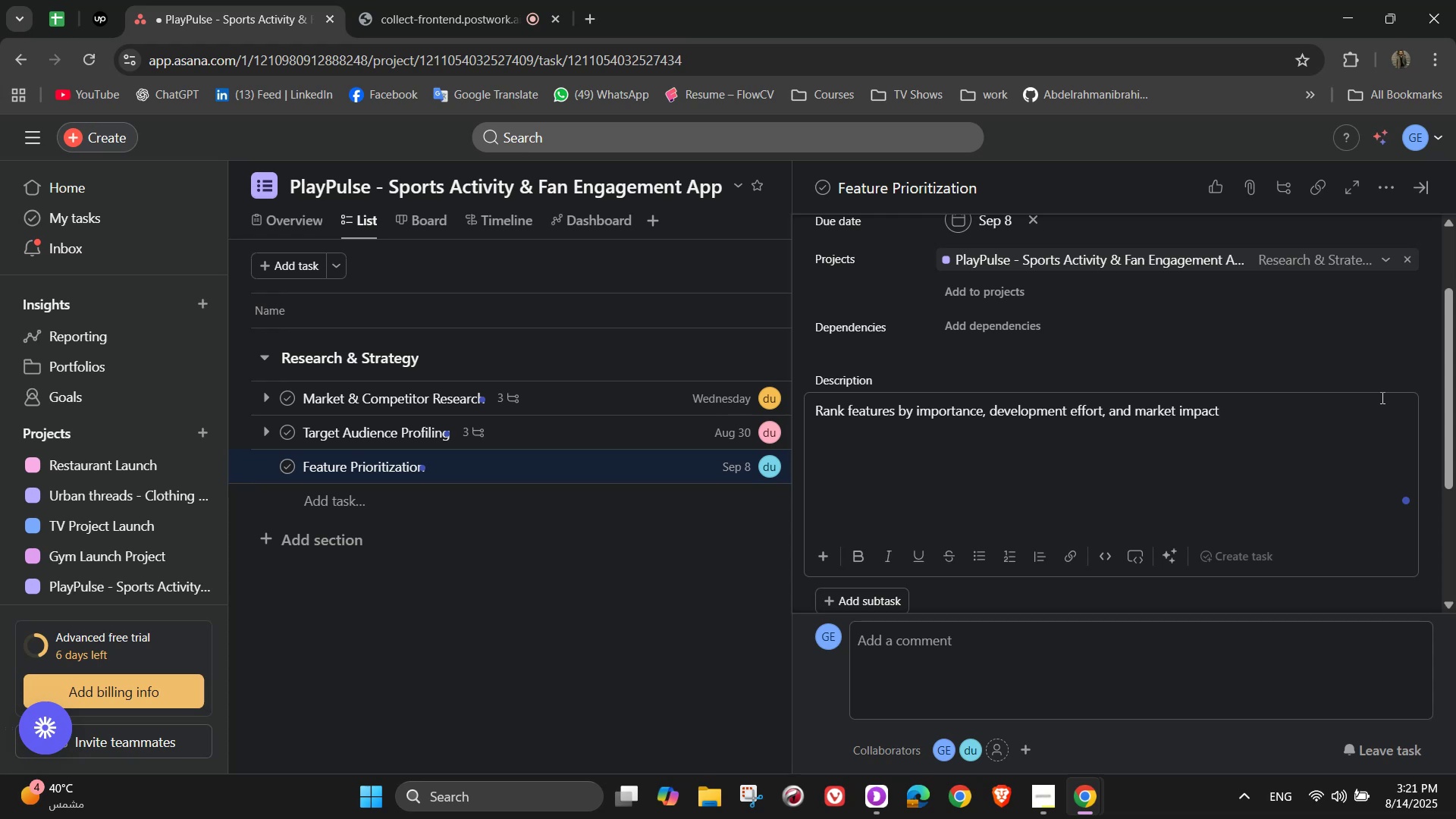 
wait(19.37)
 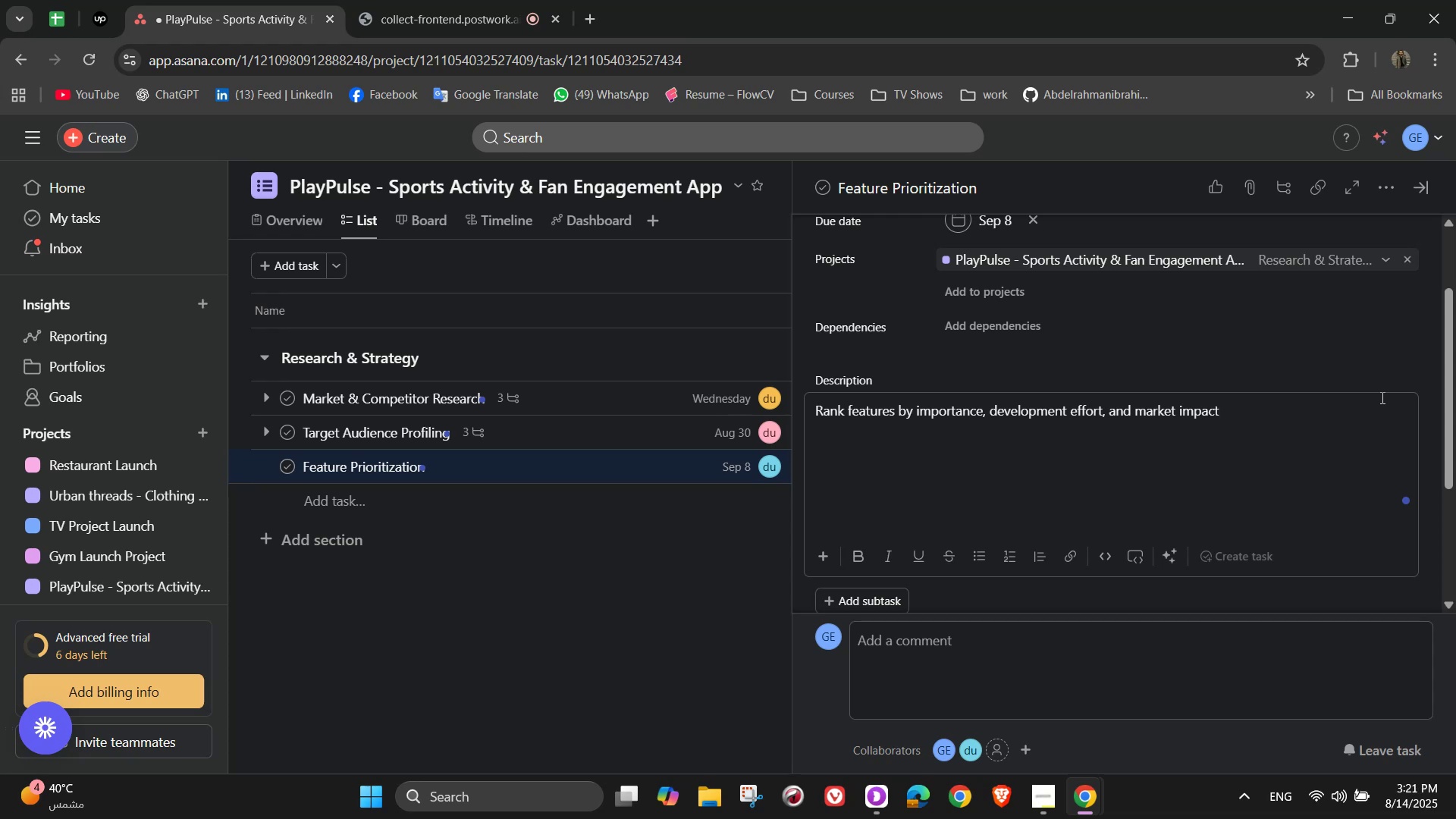 
type( for the N)
key(Backspace)
type(MVP release)
 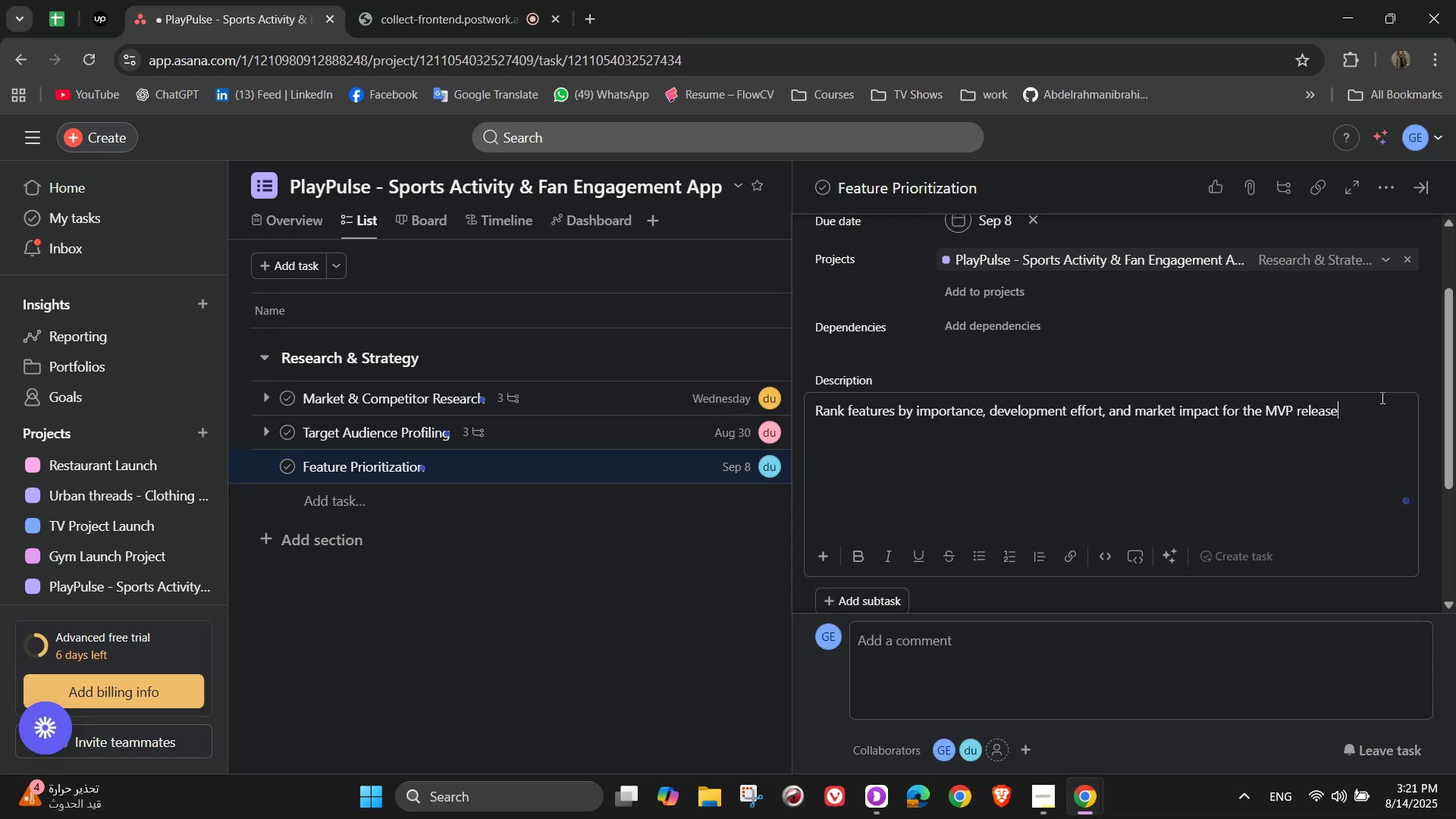 
wait(20.46)
 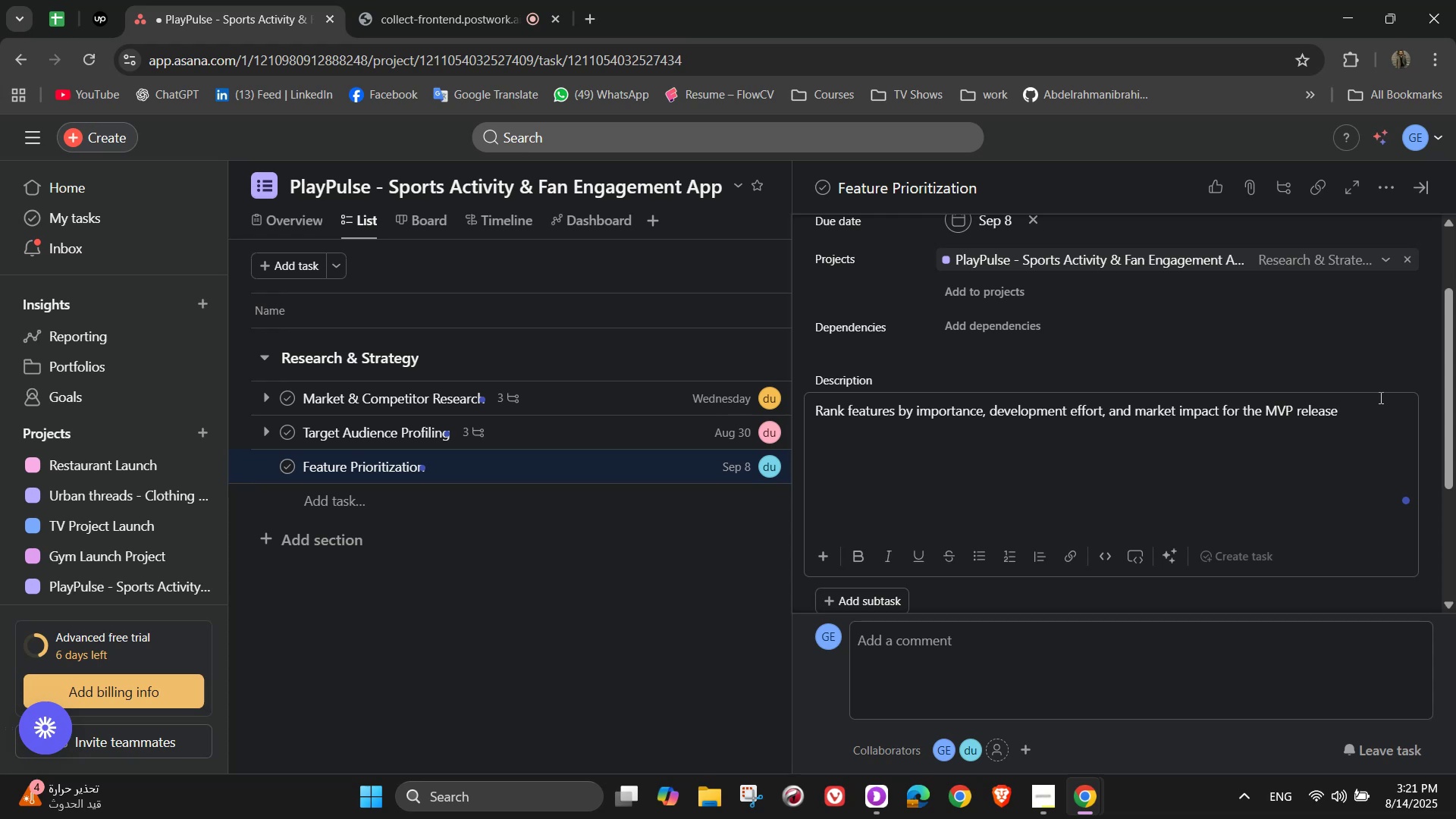 
scroll: coordinate [1245, 451], scroll_direction: down, amount: 2.0
 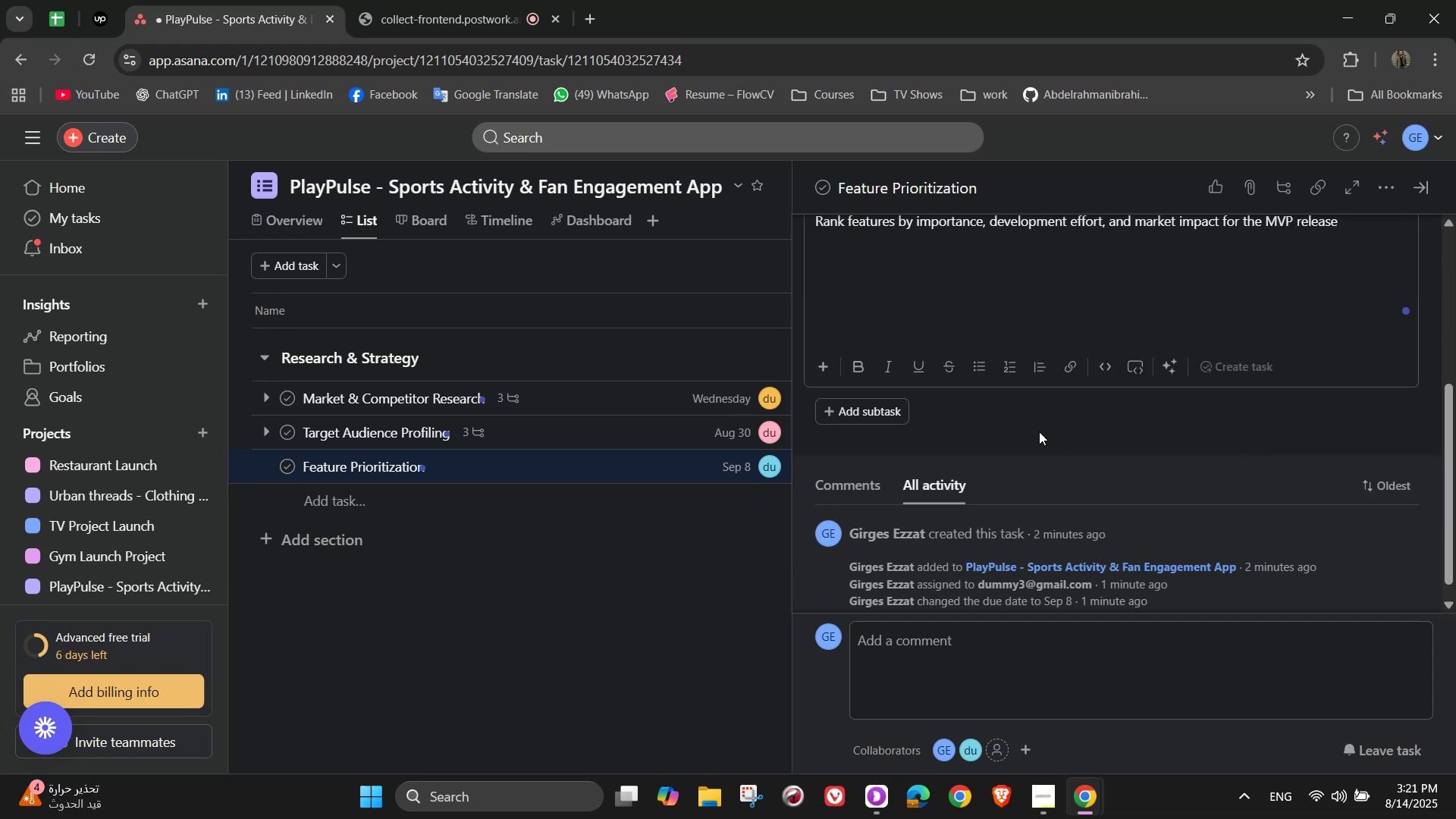 
left_click([1080, 422])
 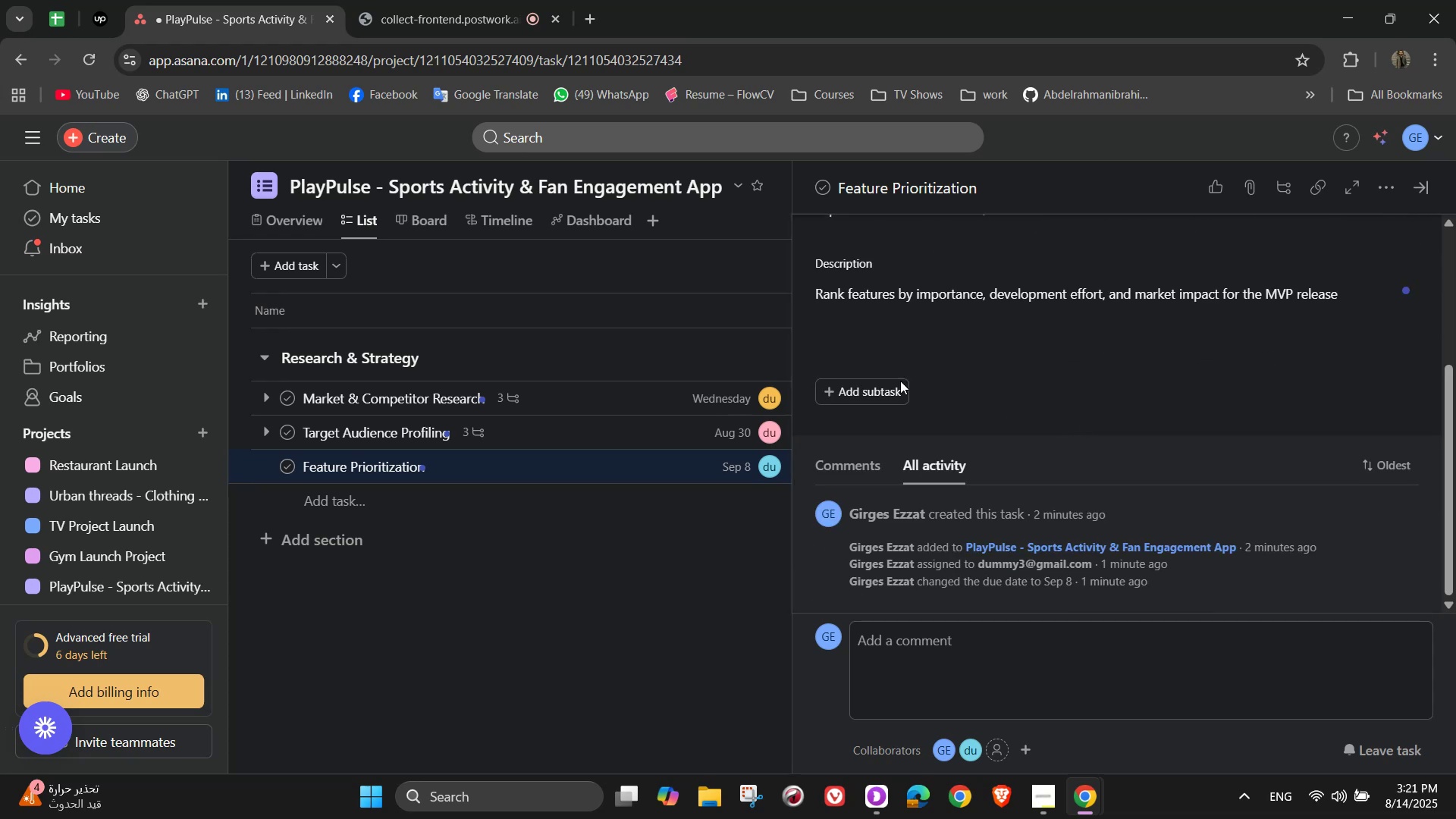 
left_click([883, 385])
 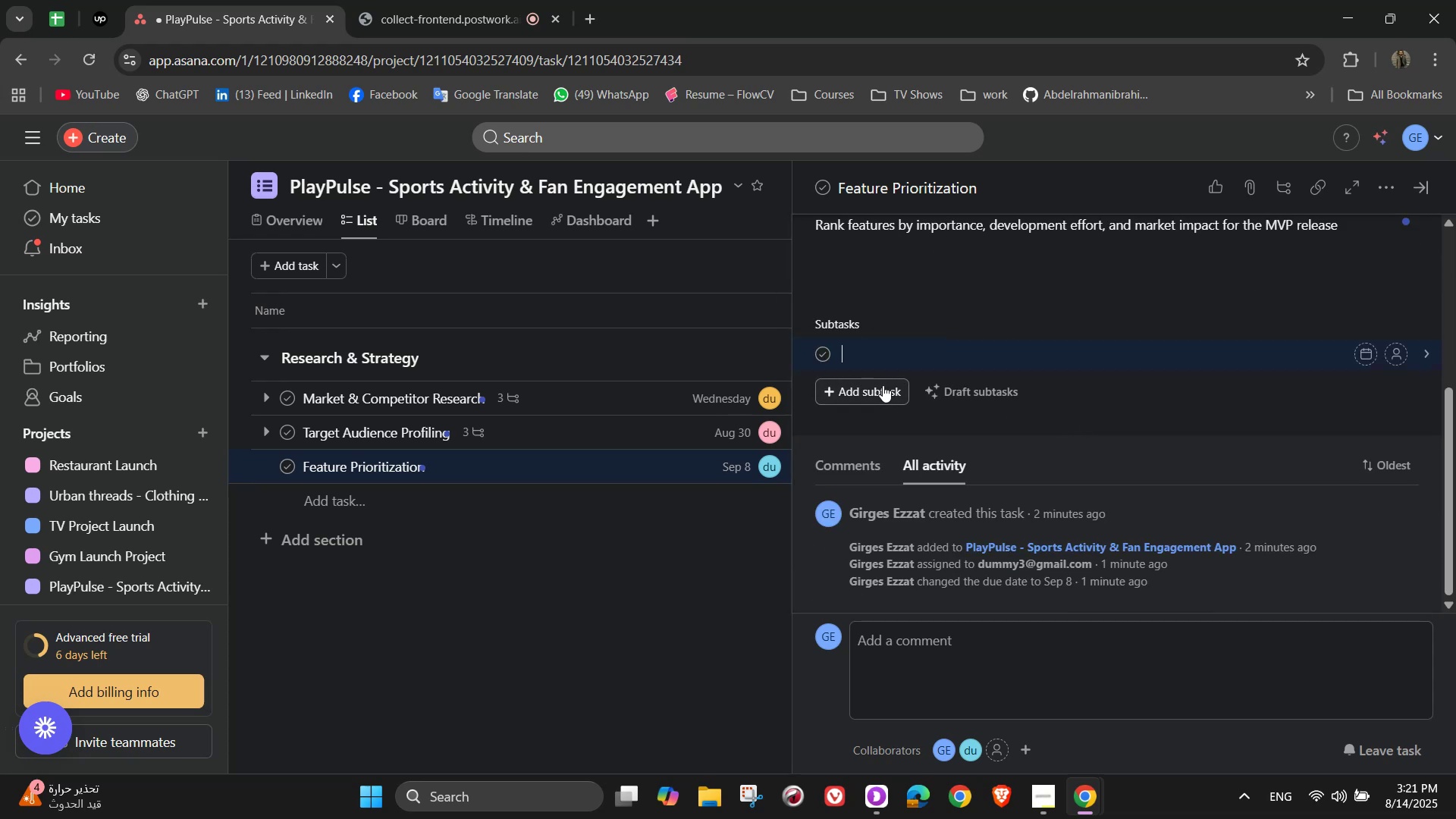 
mouse_move([965, 385])
 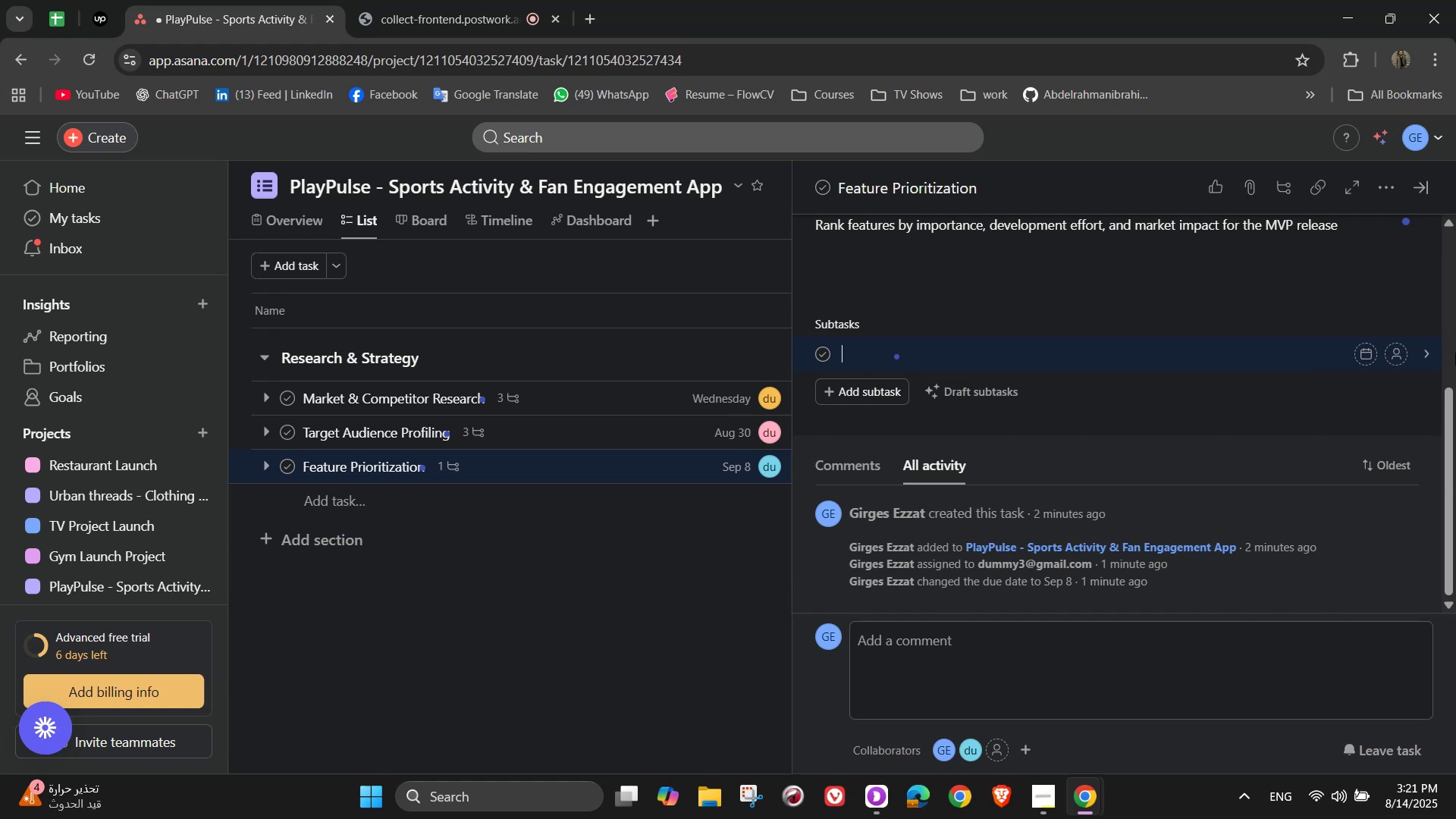 
wait(8.07)
 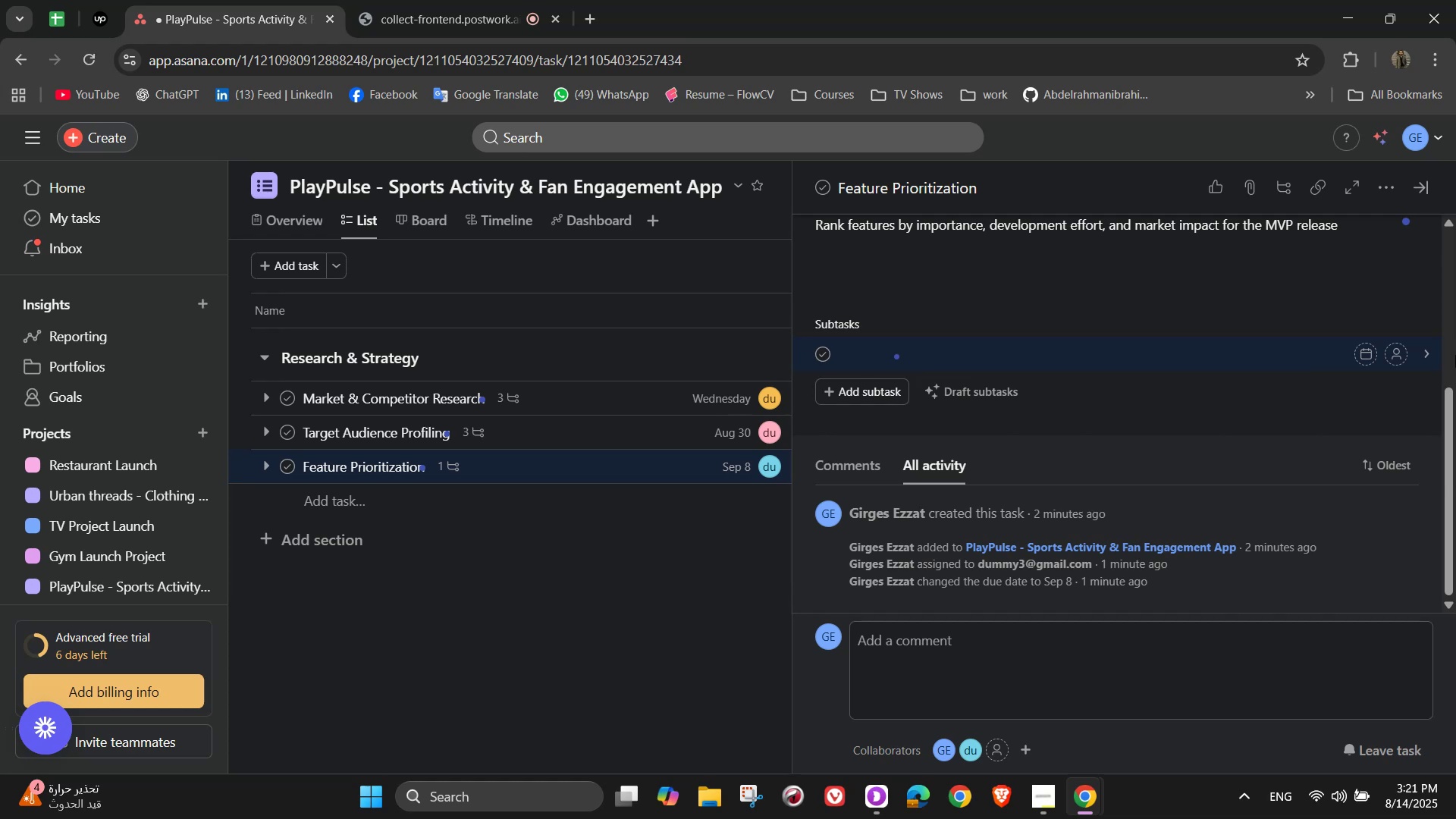 
type(List must-have features ())
 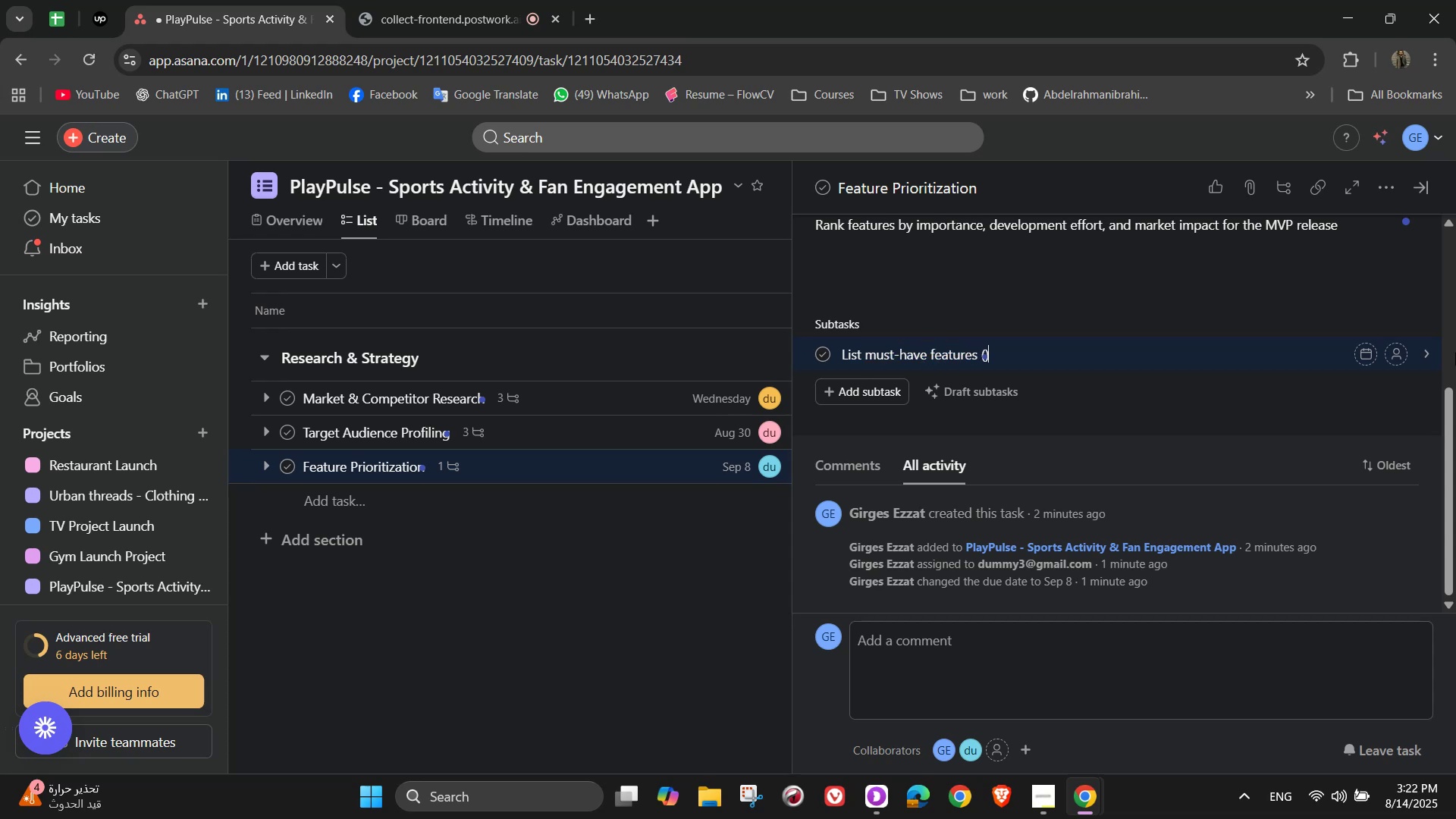 
key(ArrowLeft)
 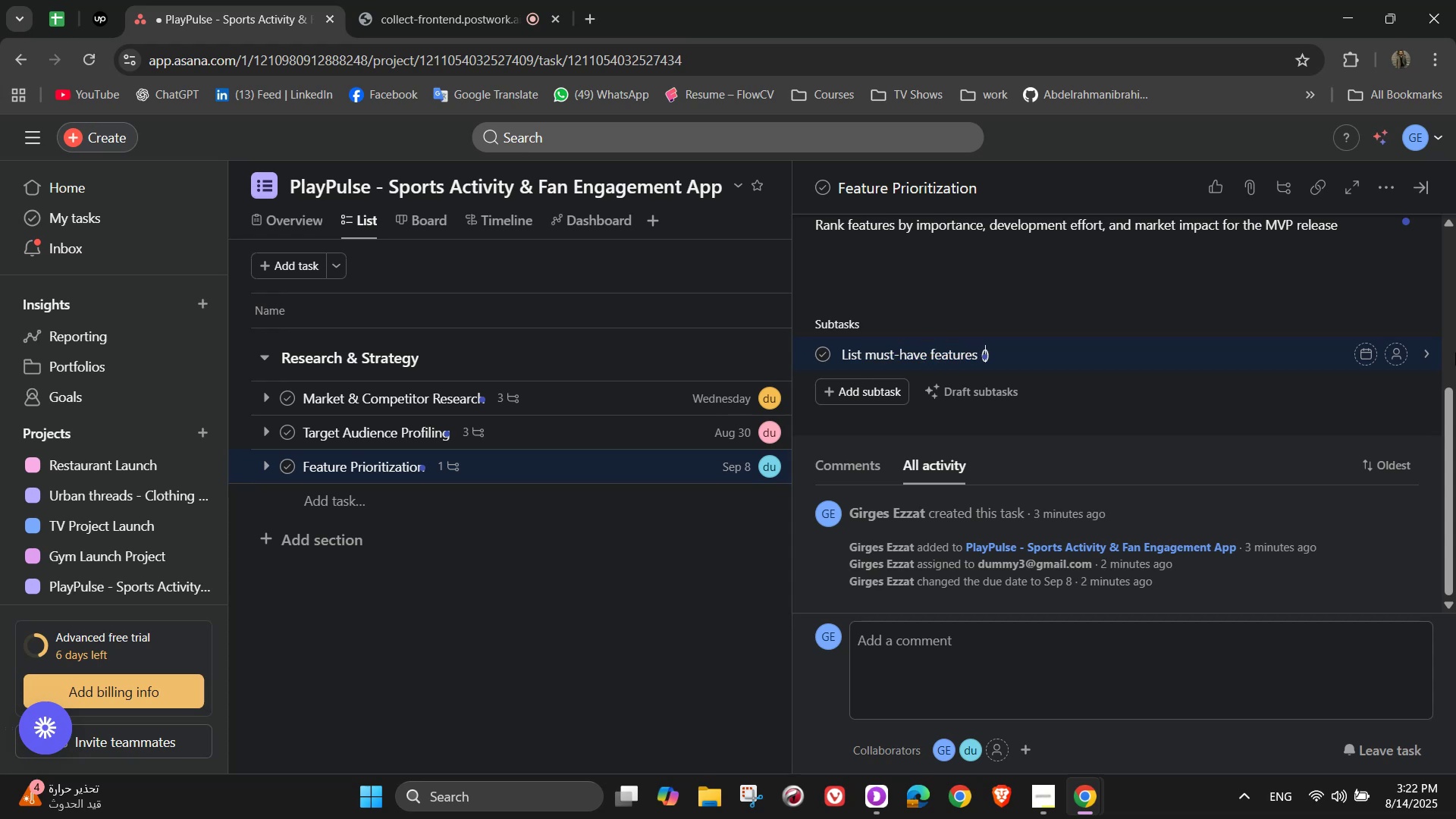 
type(e.g., live scores, news frr)
key(Backspace)
key(Backspace)
type(eed, workout tracking)
 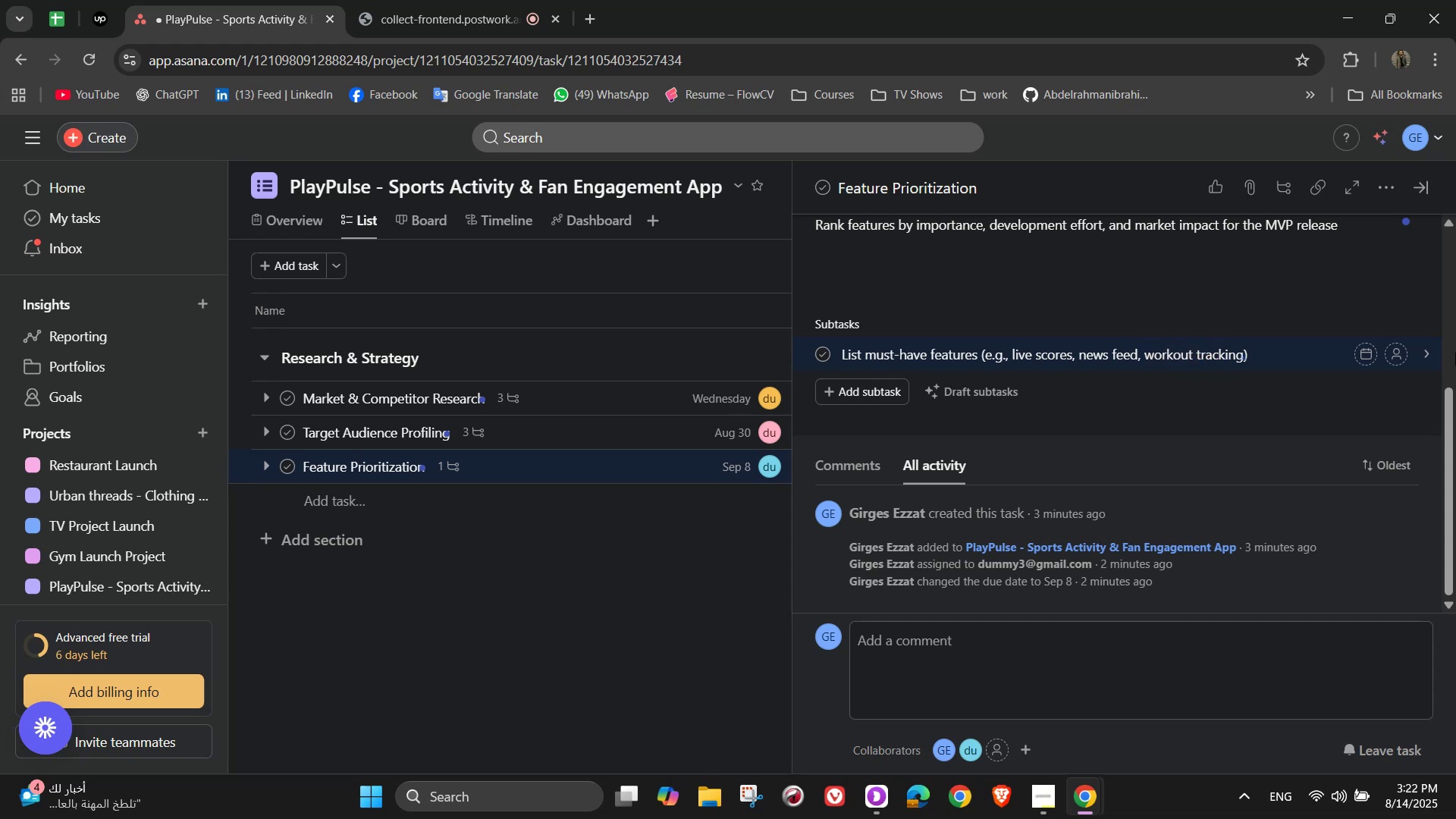 
key(ArrowRight)
 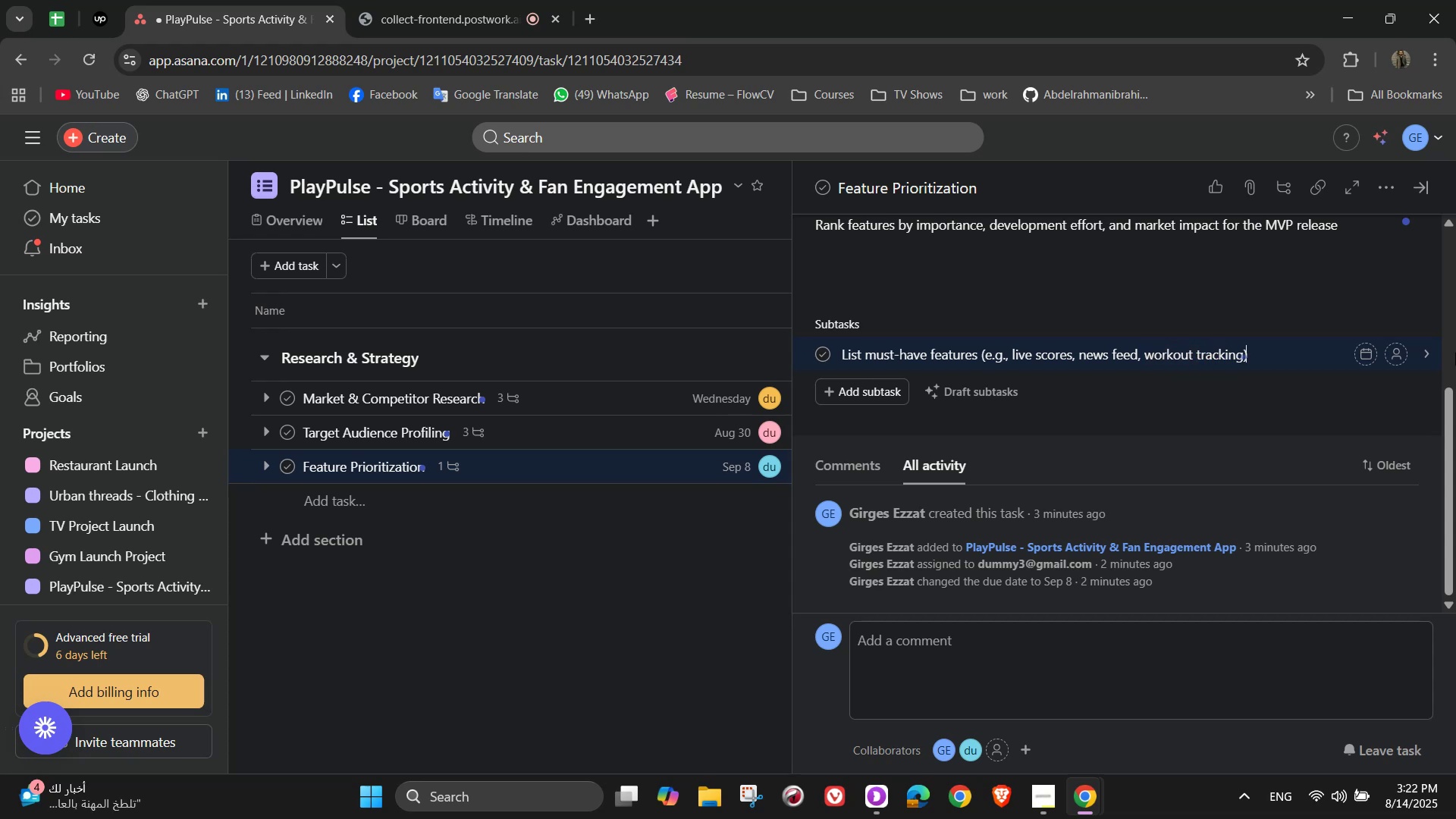 
key(Enter)
 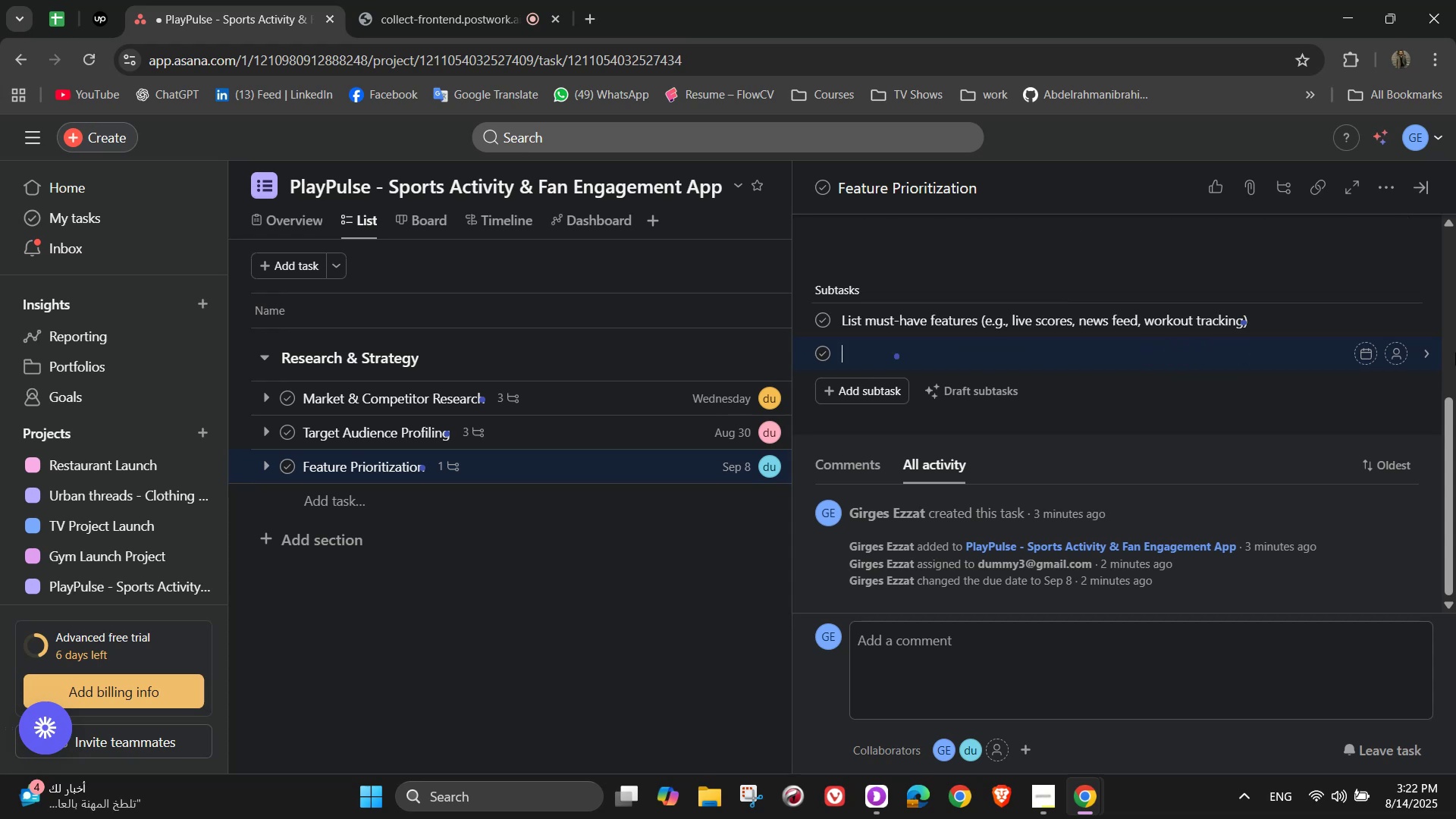 
type(Subtask)
 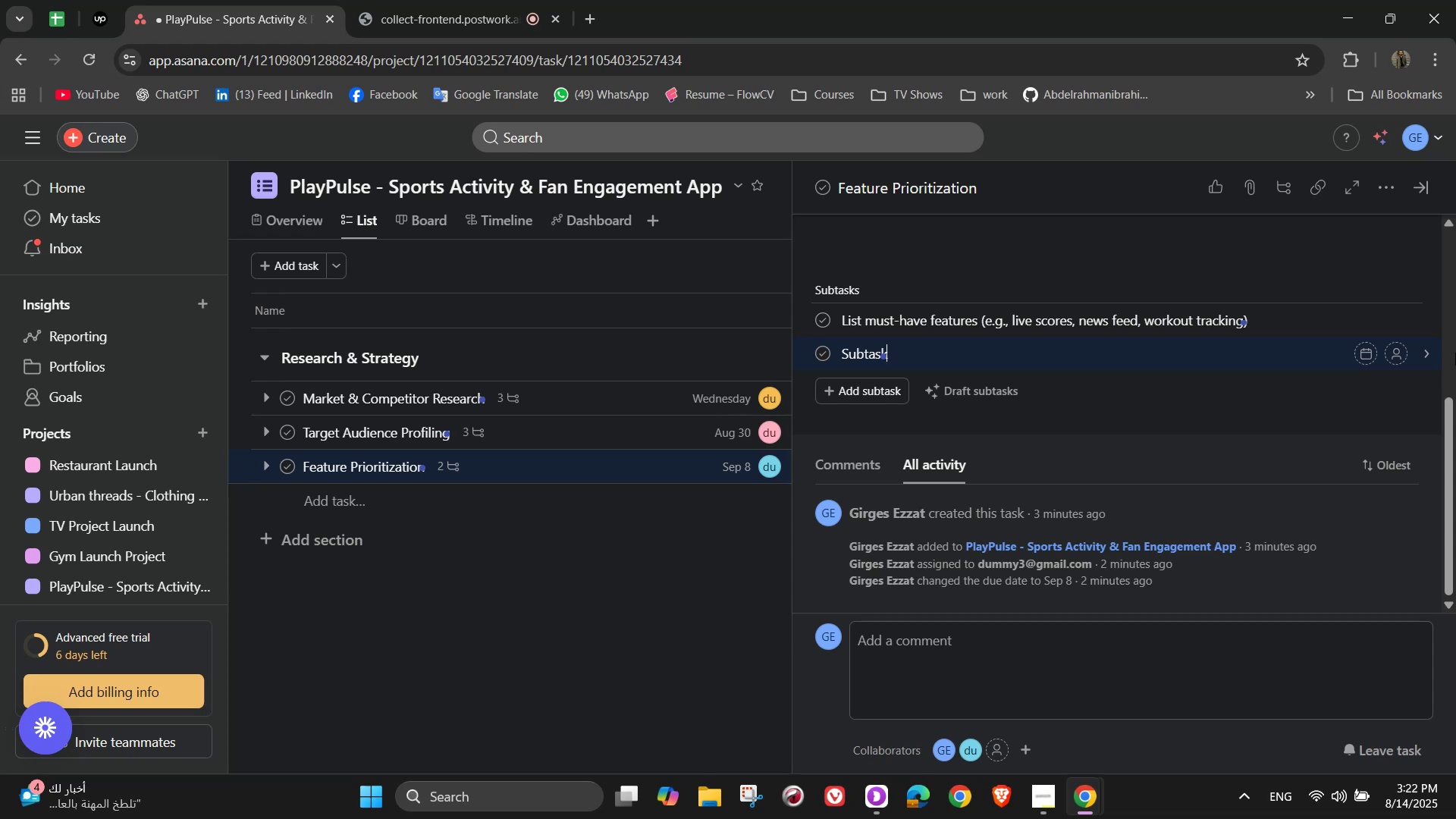 
wait(9.4)
 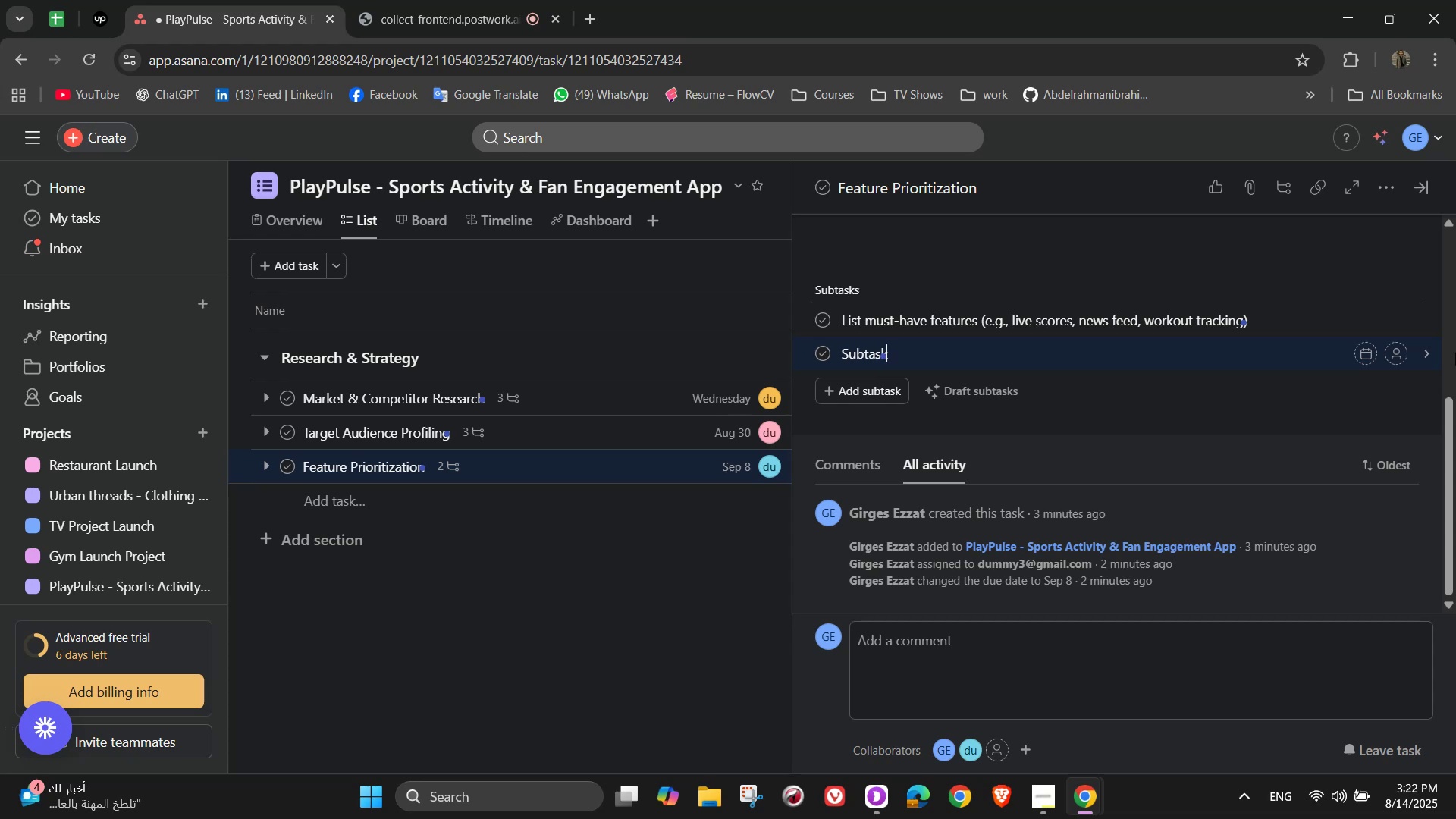 
hold_key(key=Backspace, duration=0.94)
 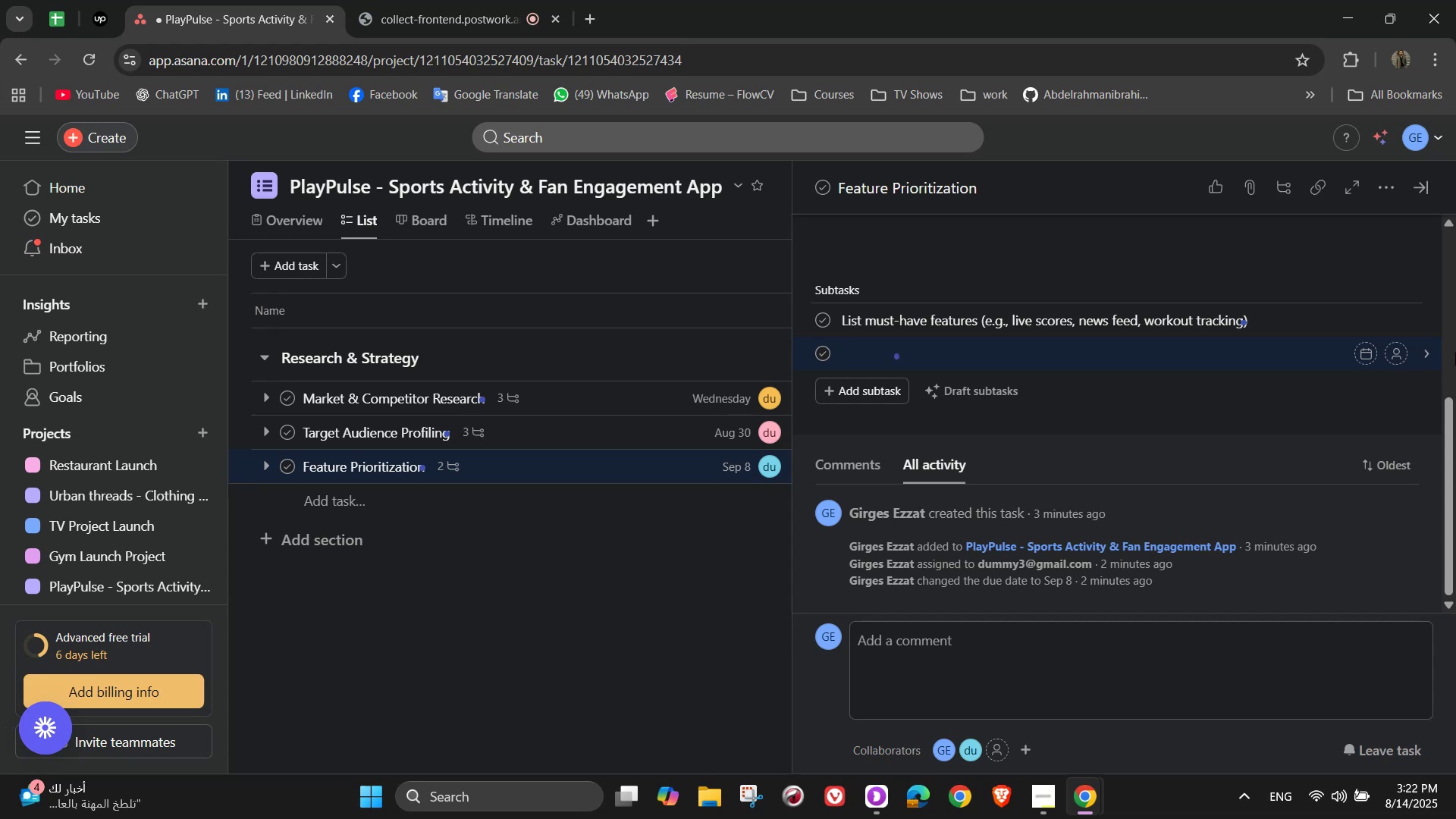 
type(Identify future-phase features ())
 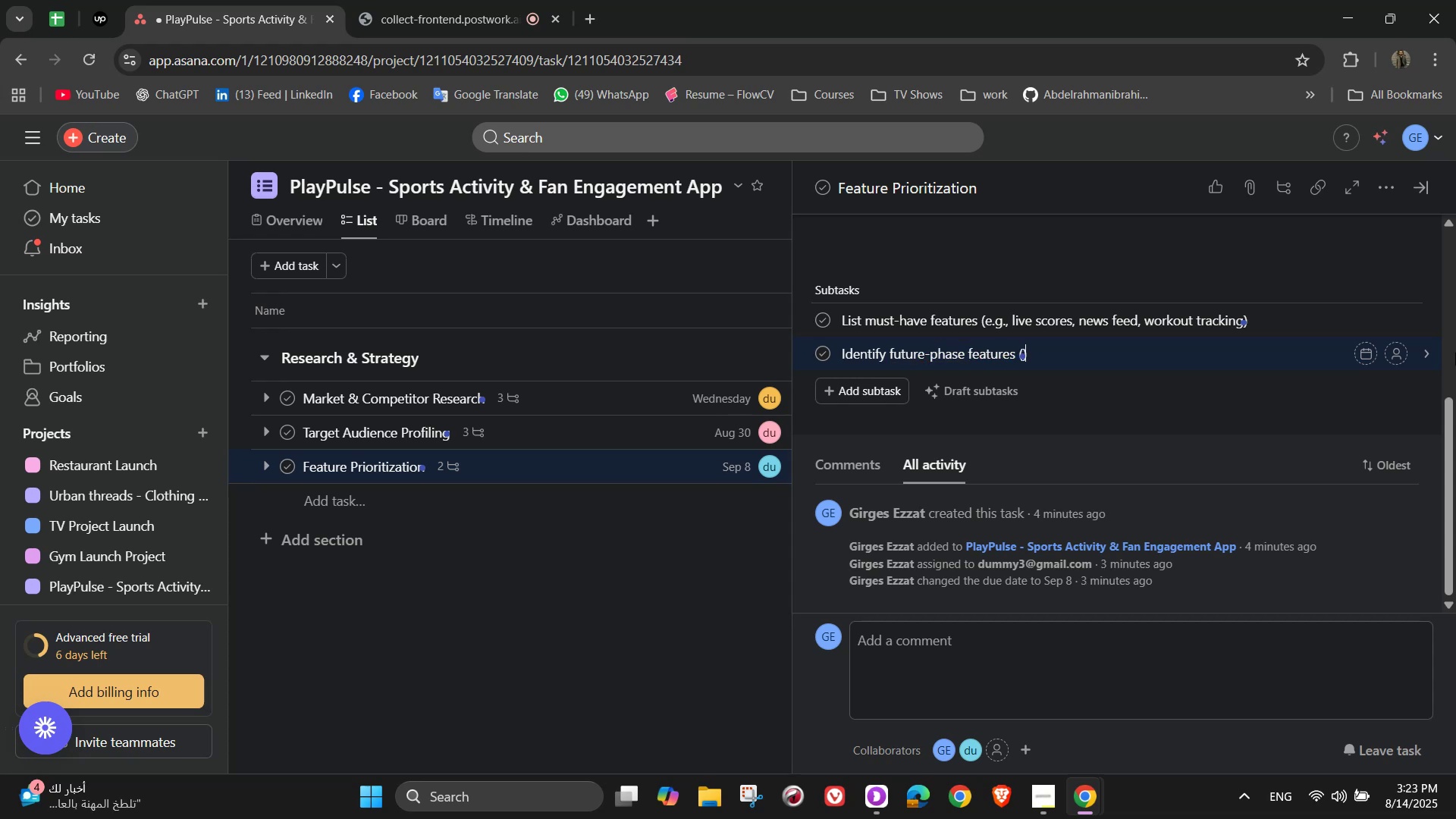 
key(ArrowLeft)
 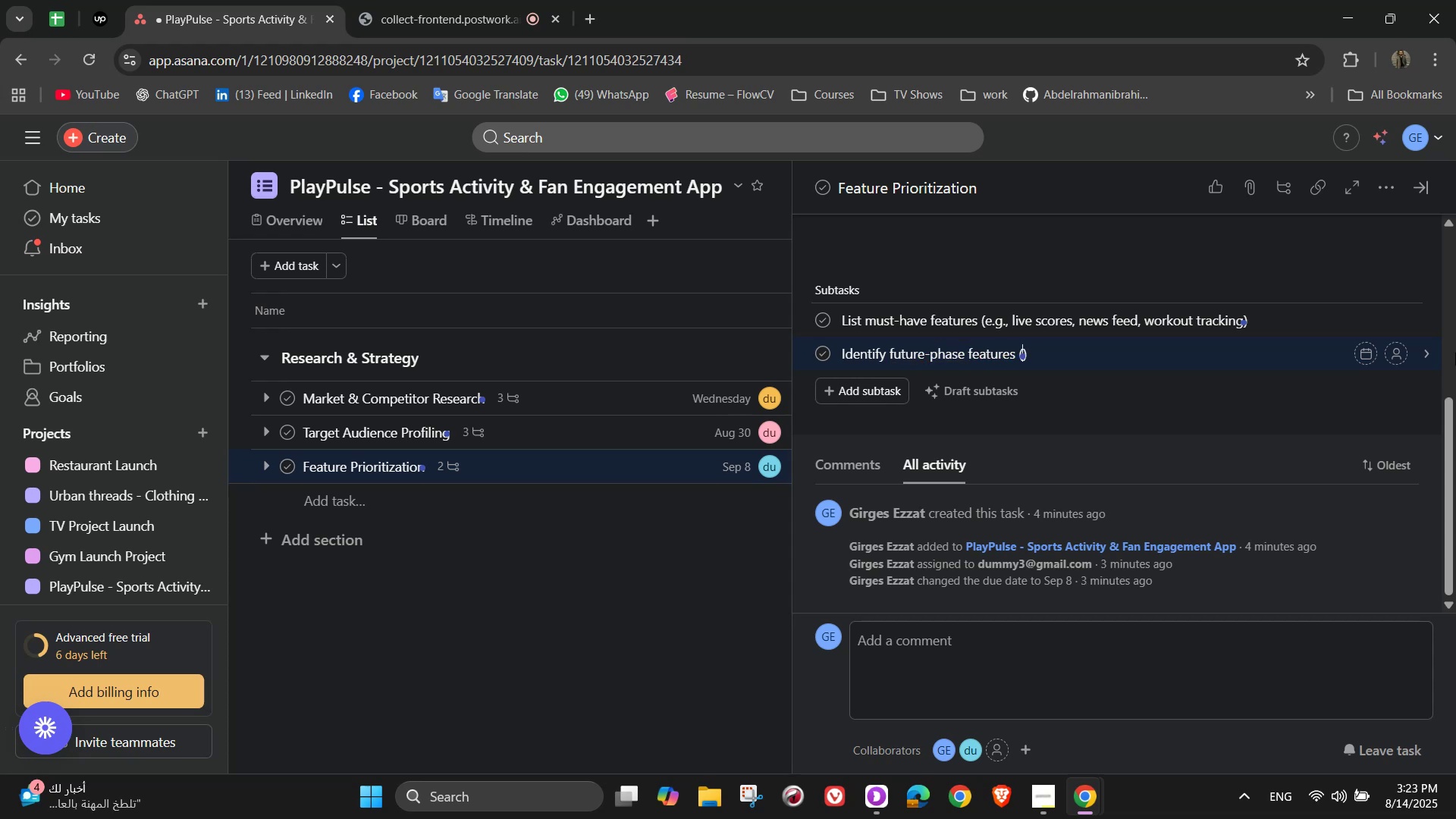 
key(E)
 